 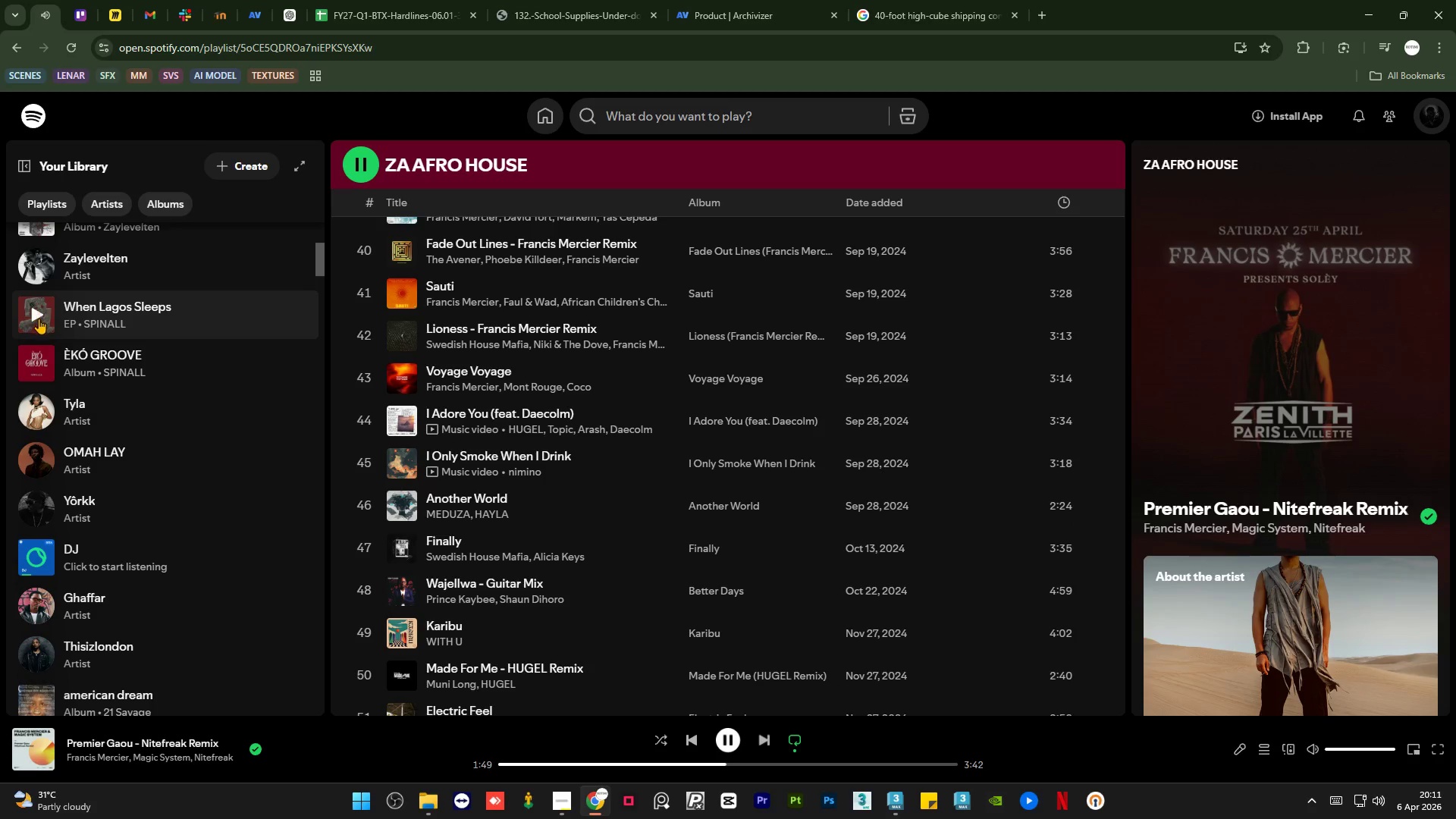 
left_click([38, 410])
 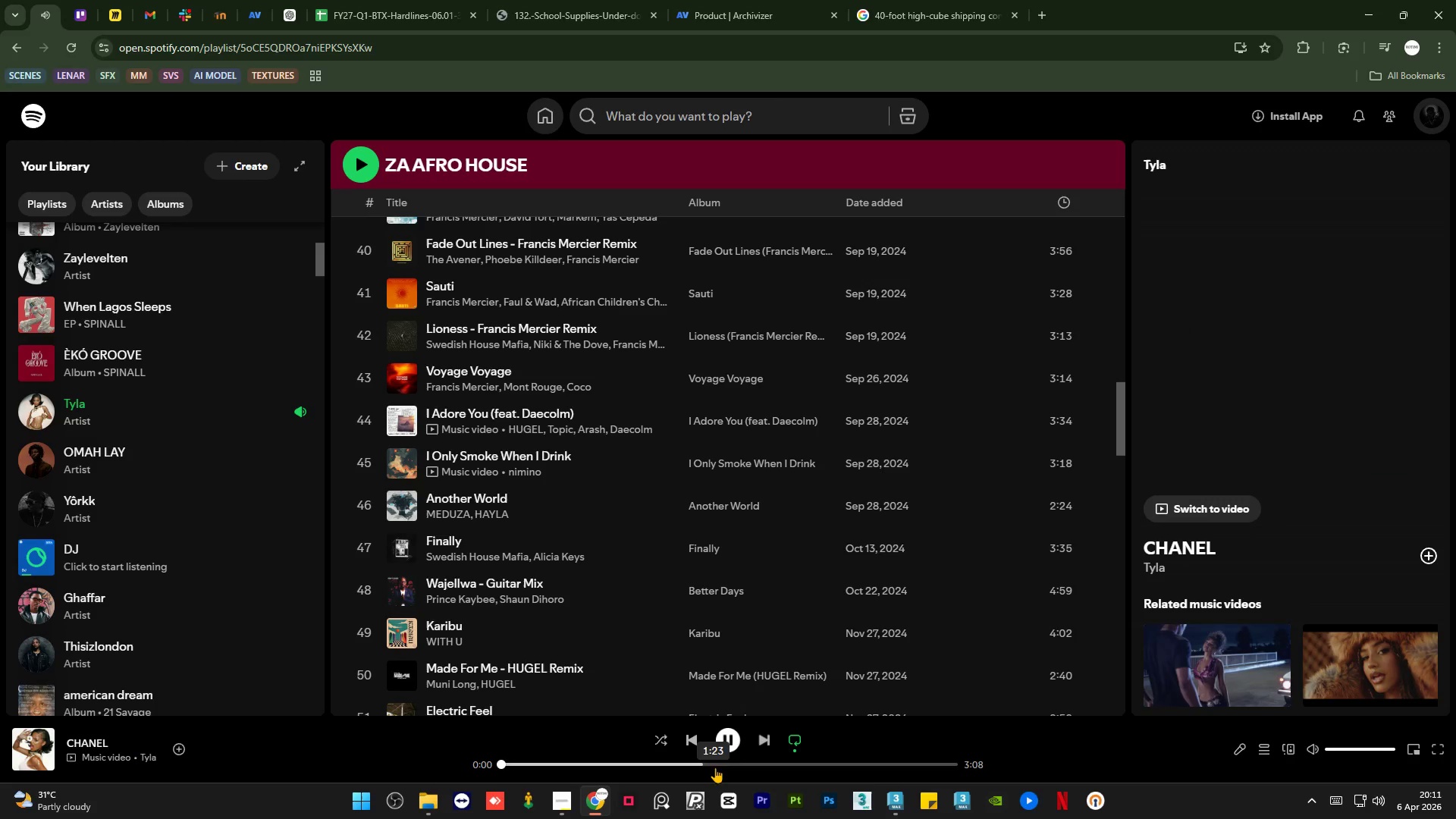 
left_click([886, 808])
 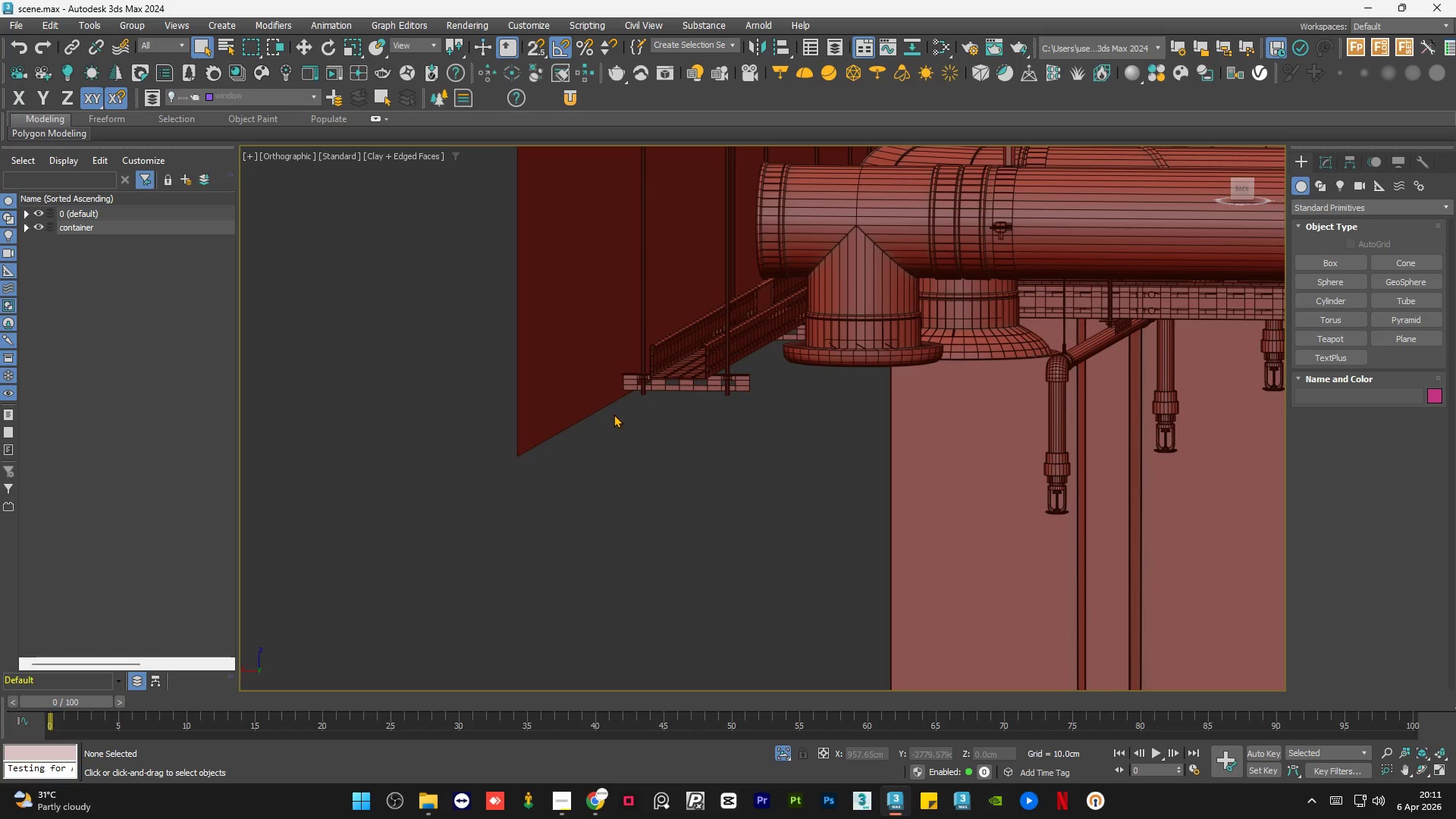 
left_click([585, 380])
 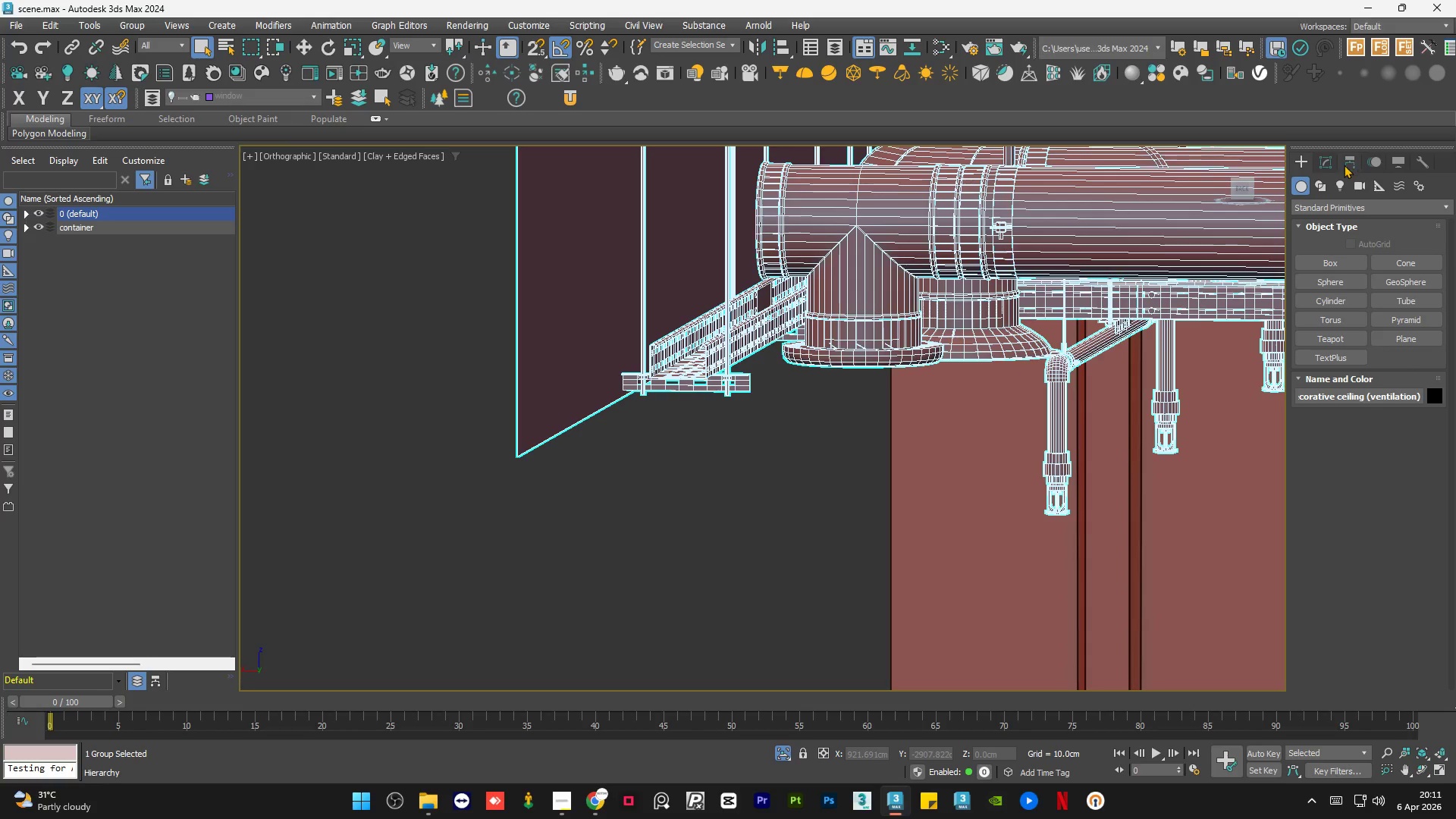 
left_click([1332, 163])
 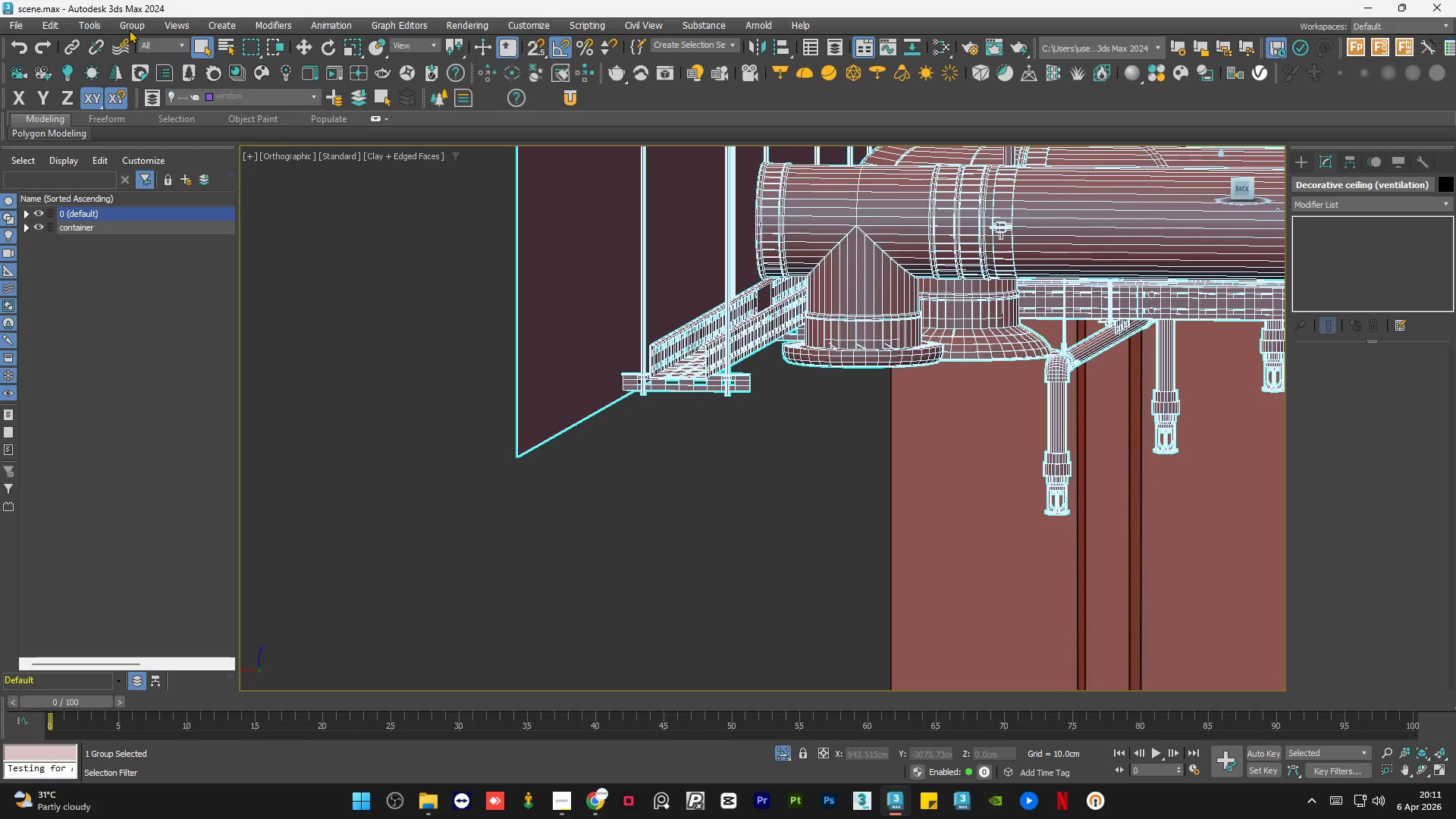 
left_click([130, 28])
 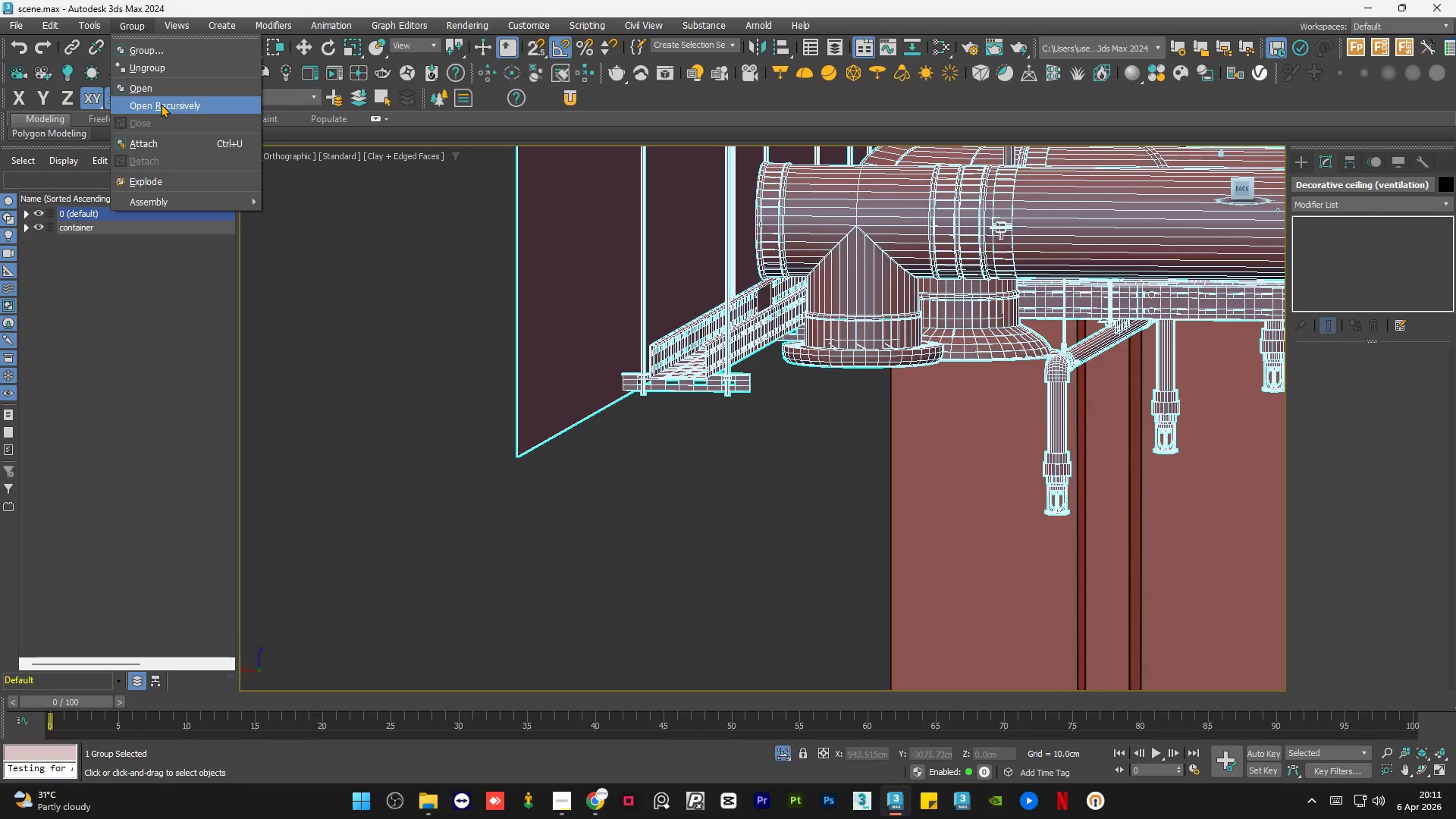 
left_click([161, 104])
 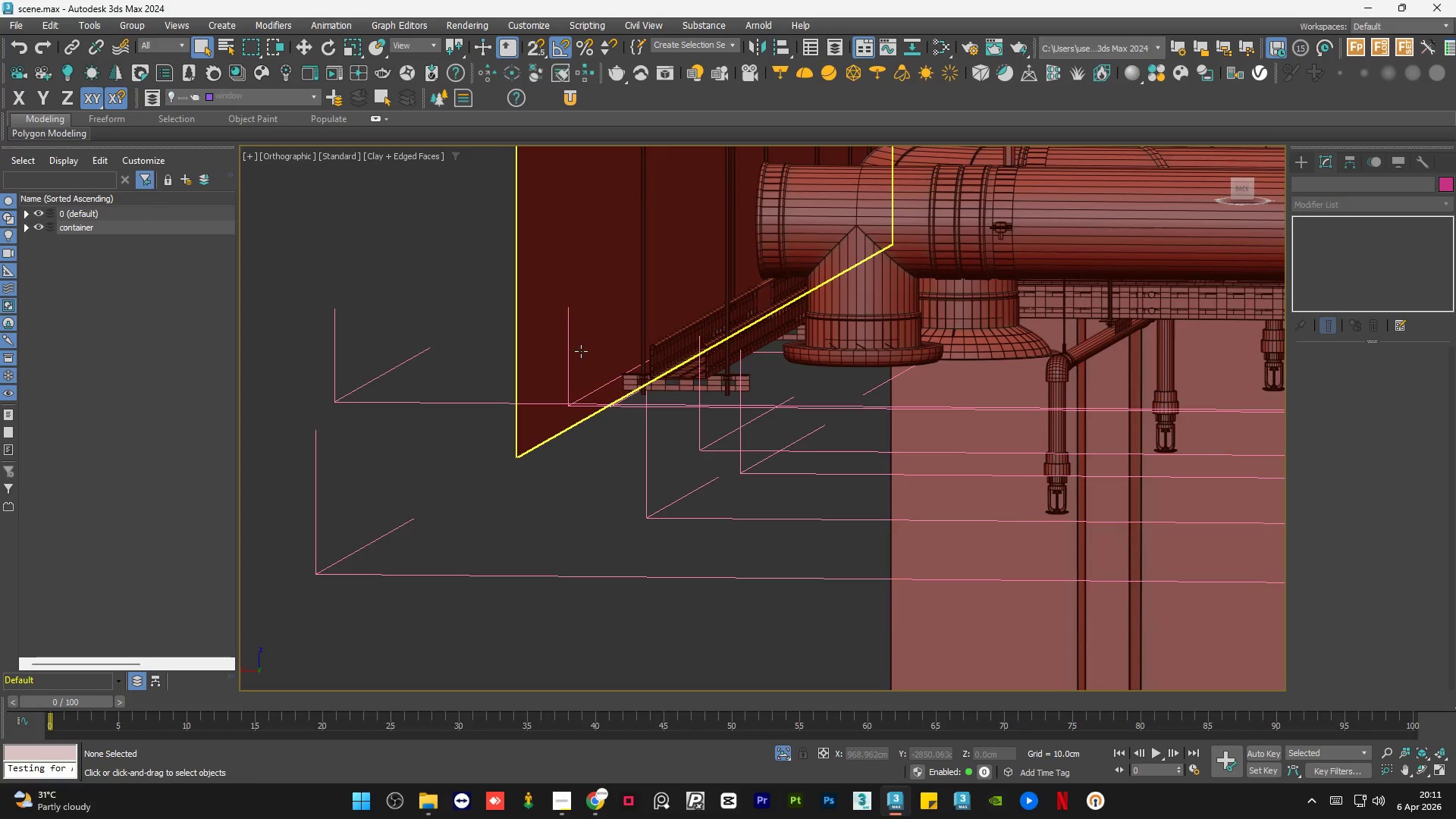 
left_click([581, 351])
 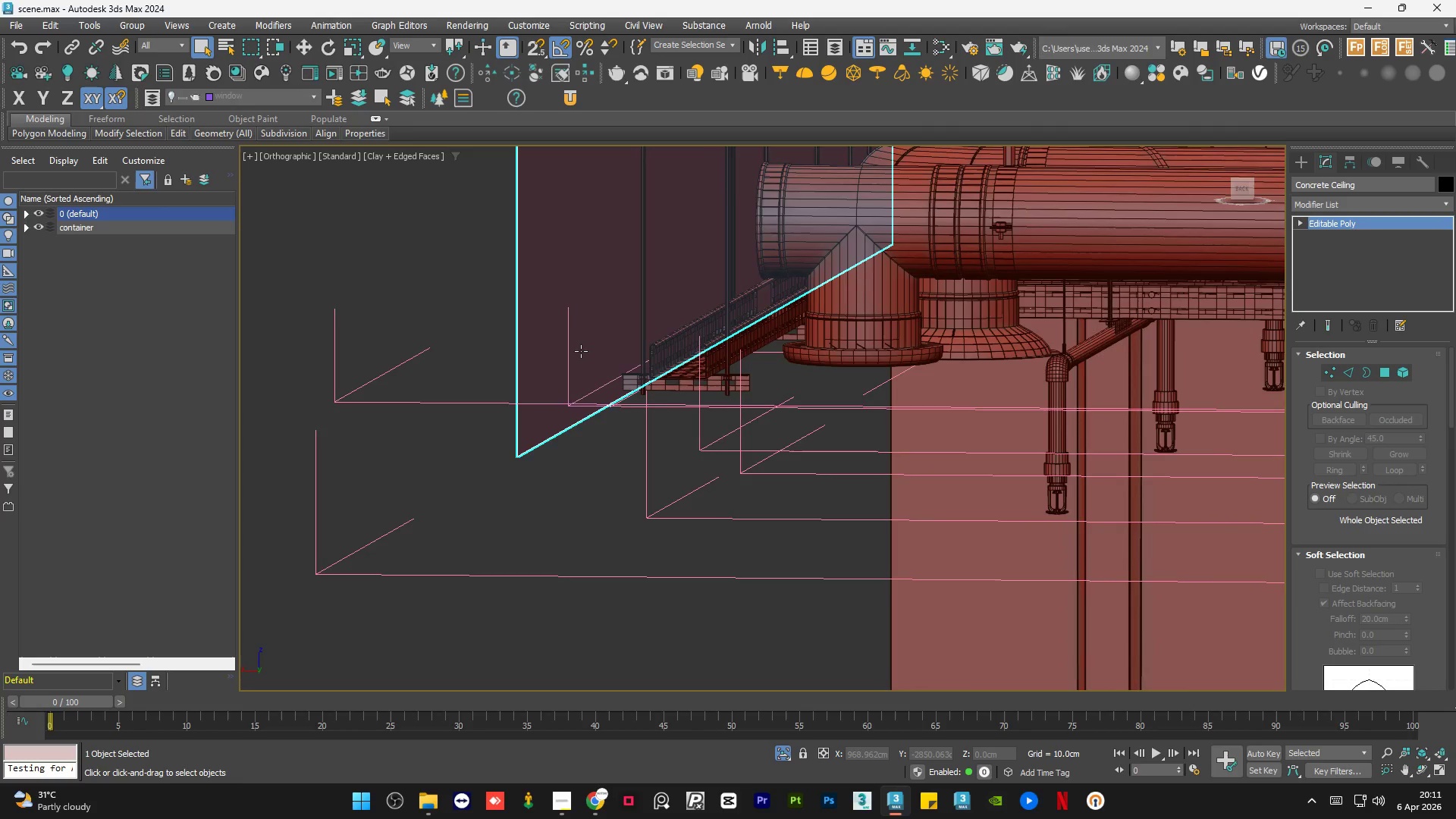 
scroll: coordinate [581, 351], scroll_direction: down, amount: 4.0
 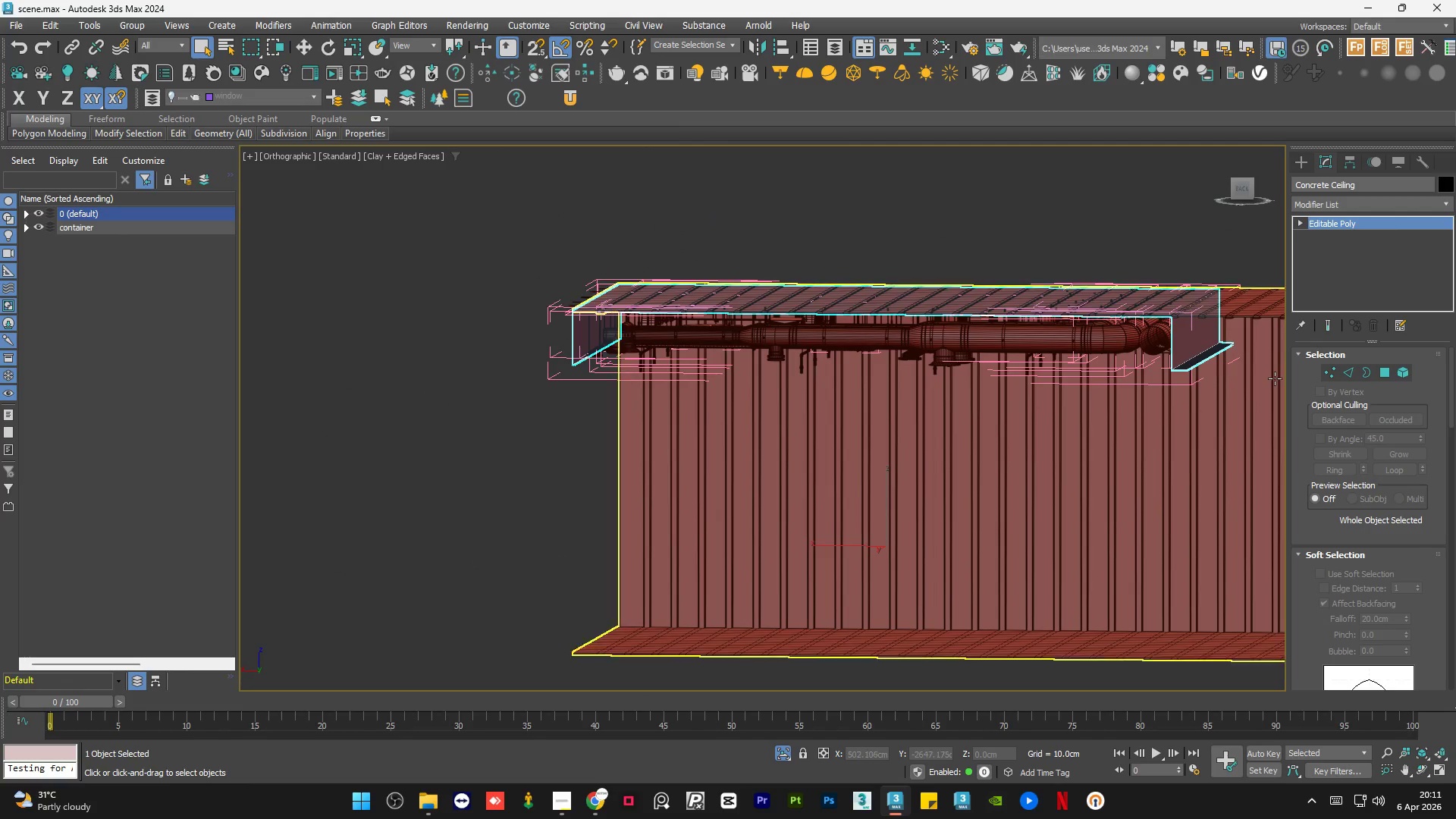 
left_click([1404, 374])
 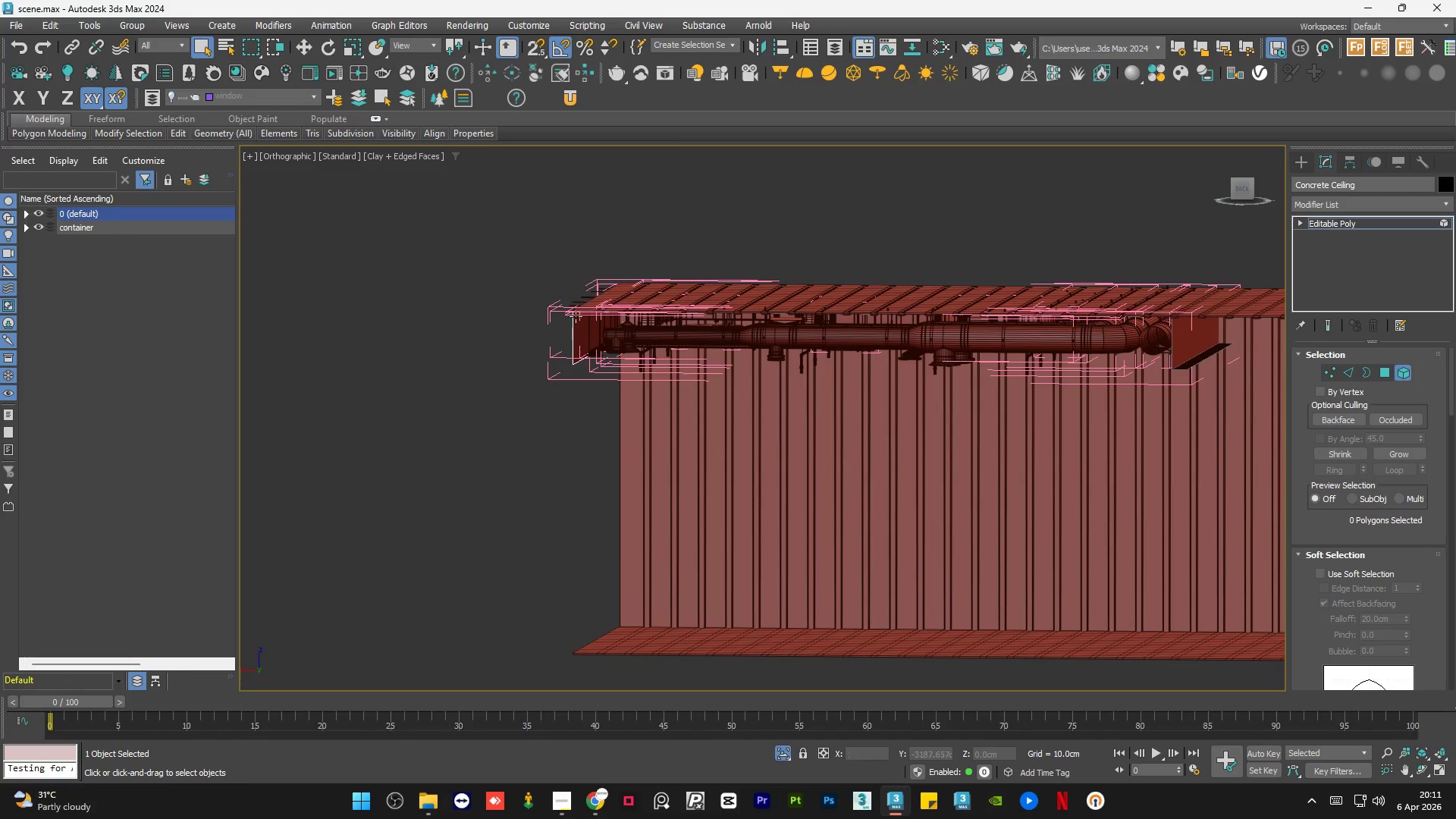 
scroll: coordinate [558, 343], scroll_direction: up, amount: 4.0
 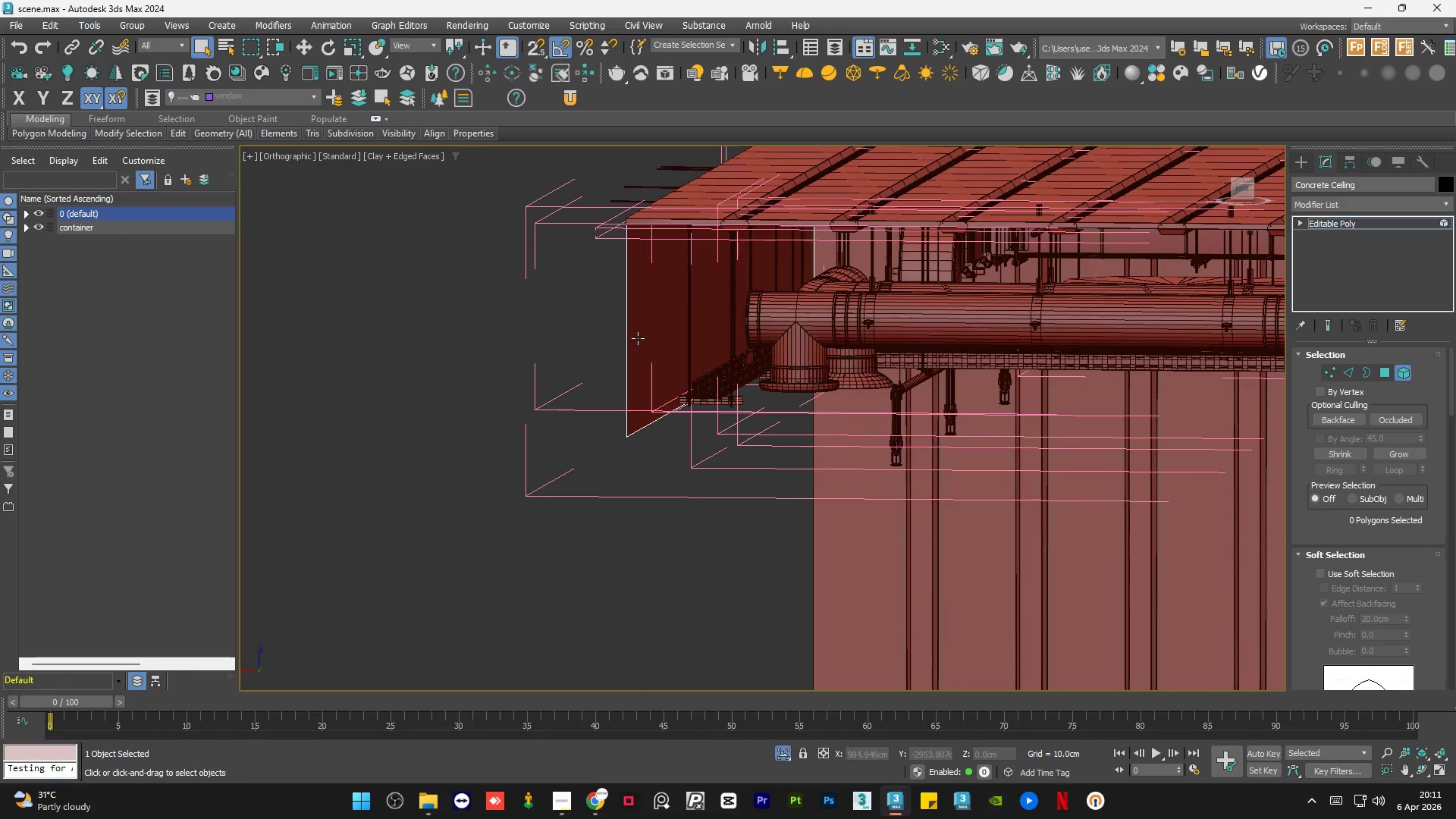 
left_click([638, 338])
 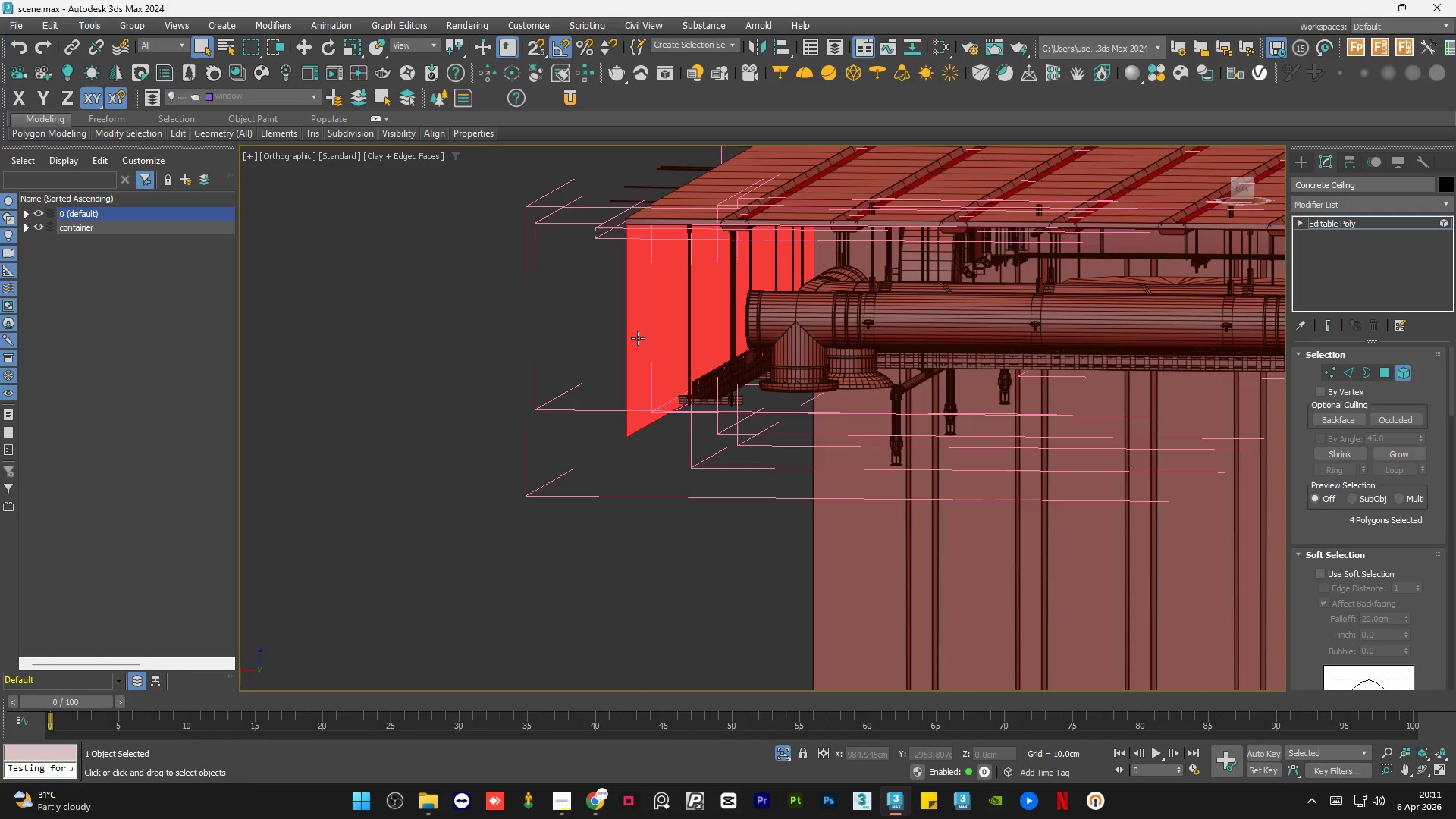 
key(Delete)
 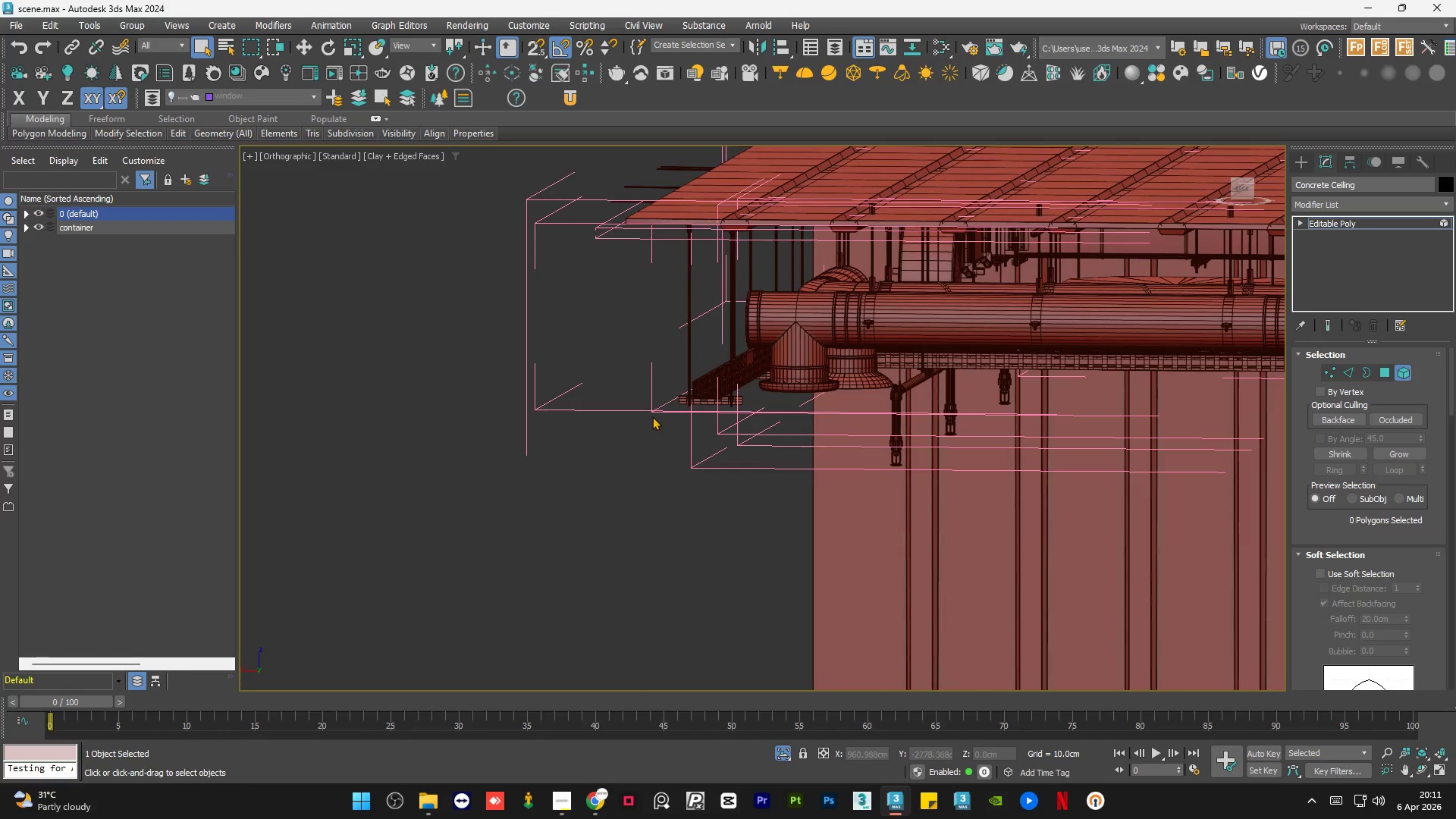 
scroll: coordinate [579, 446], scroll_direction: down, amount: 5.0
 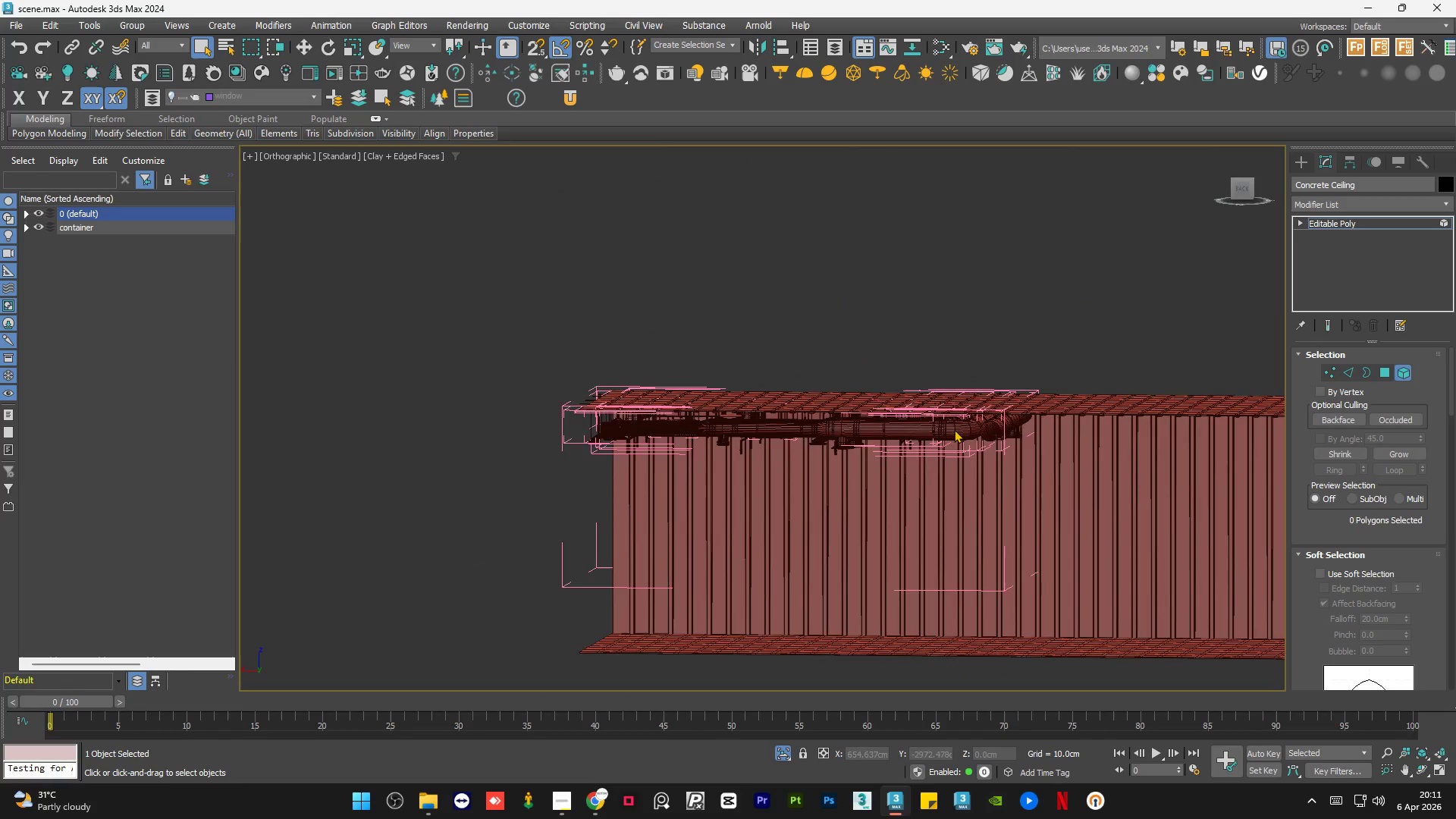 
scroll: coordinate [1052, 454], scroll_direction: up, amount: 5.0
 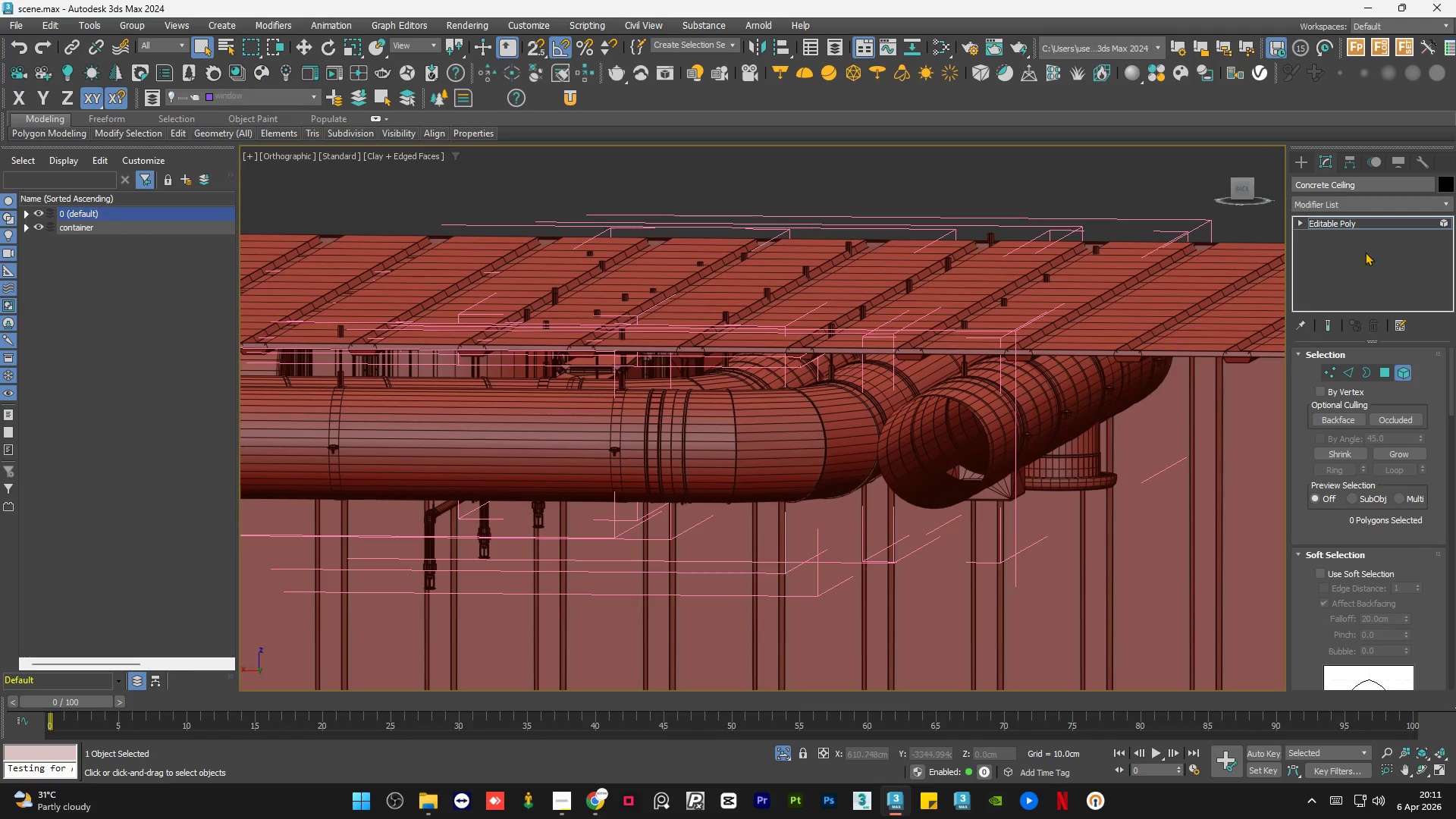 
left_click([1373, 222])
 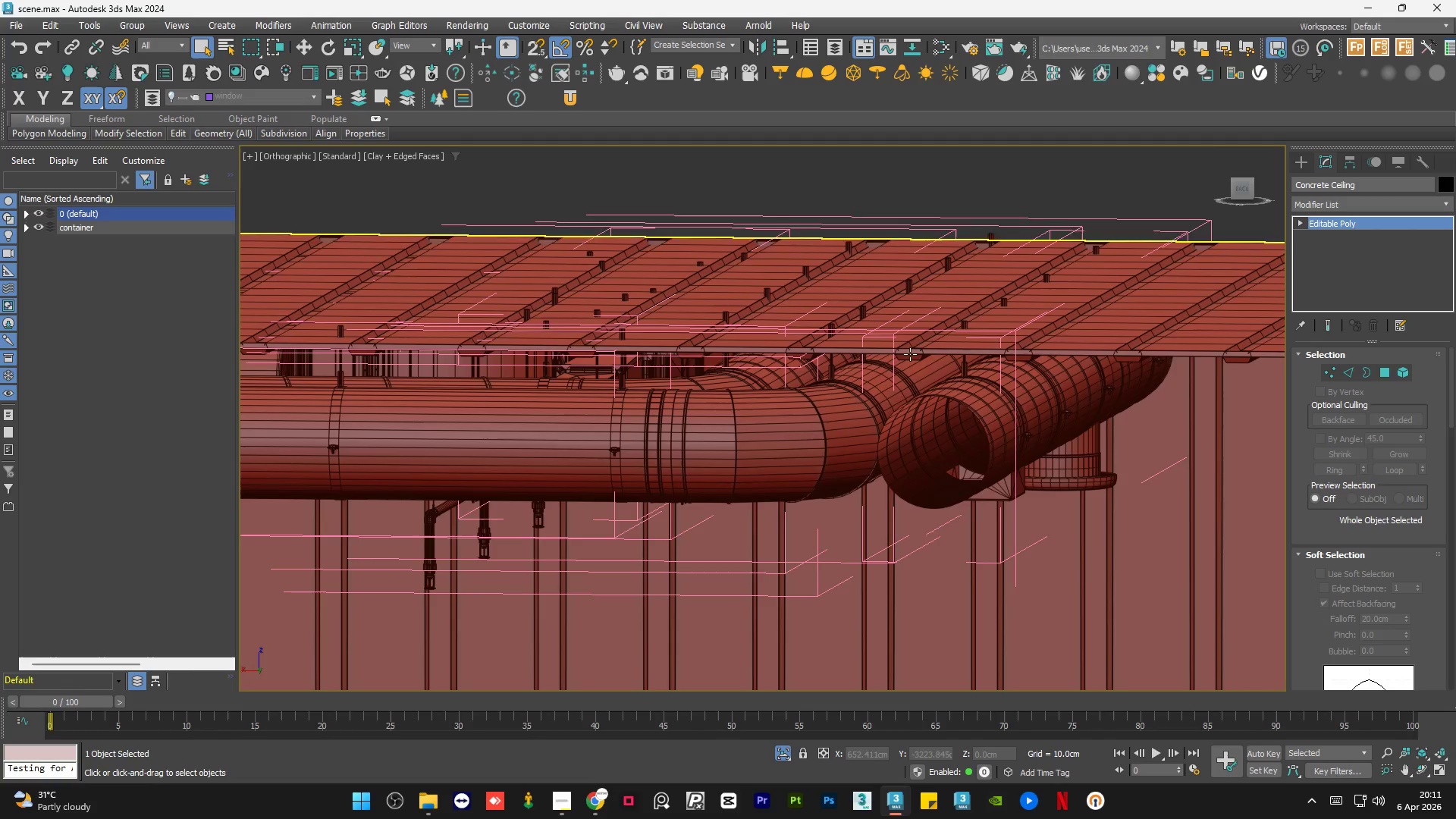 
scroll: coordinate [918, 441], scroll_direction: down, amount: 4.0
 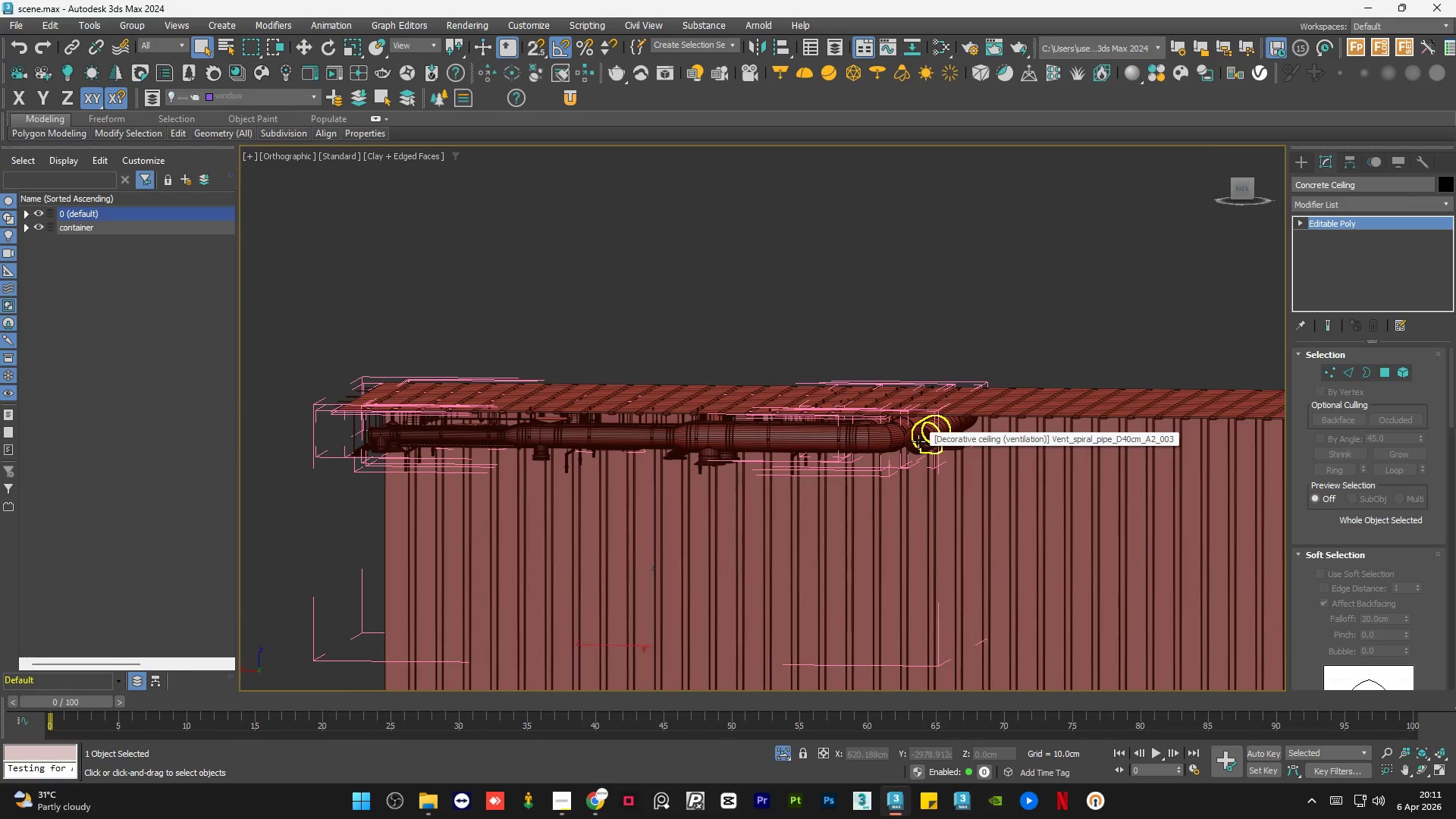 
key(Control+Z)
 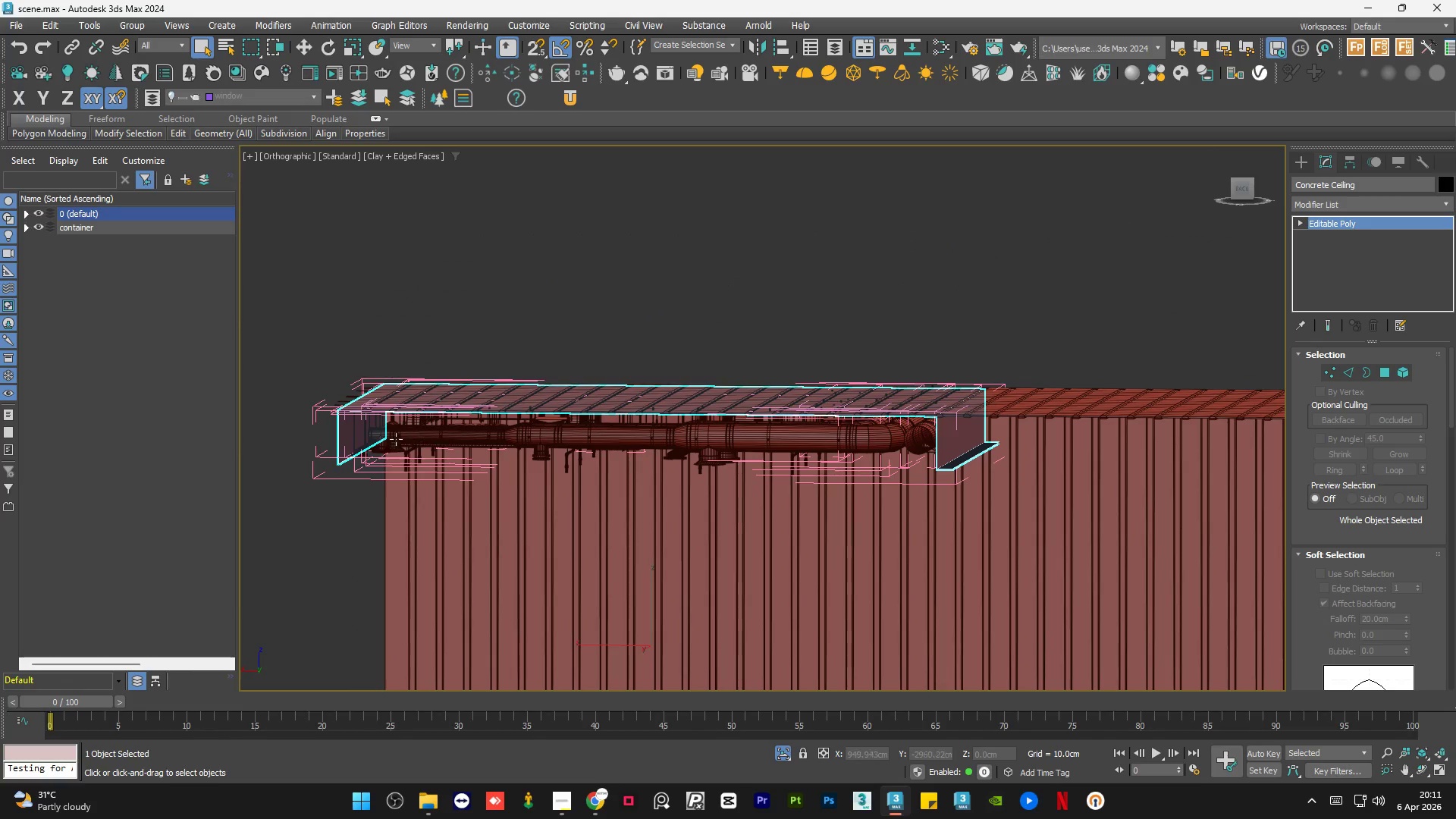 
scroll: coordinate [350, 444], scroll_direction: up, amount: 1.0
 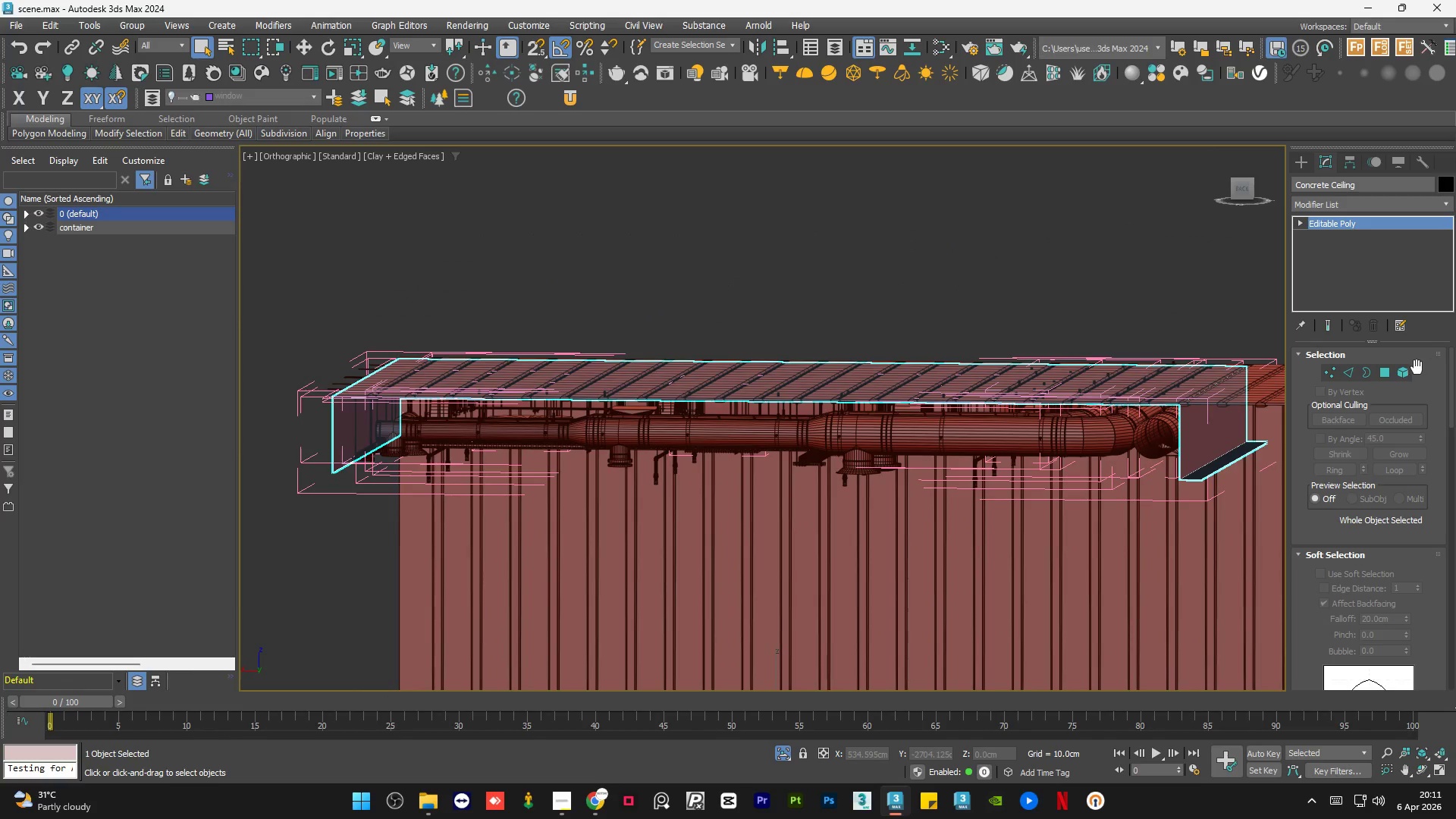 
left_click([1405, 370])
 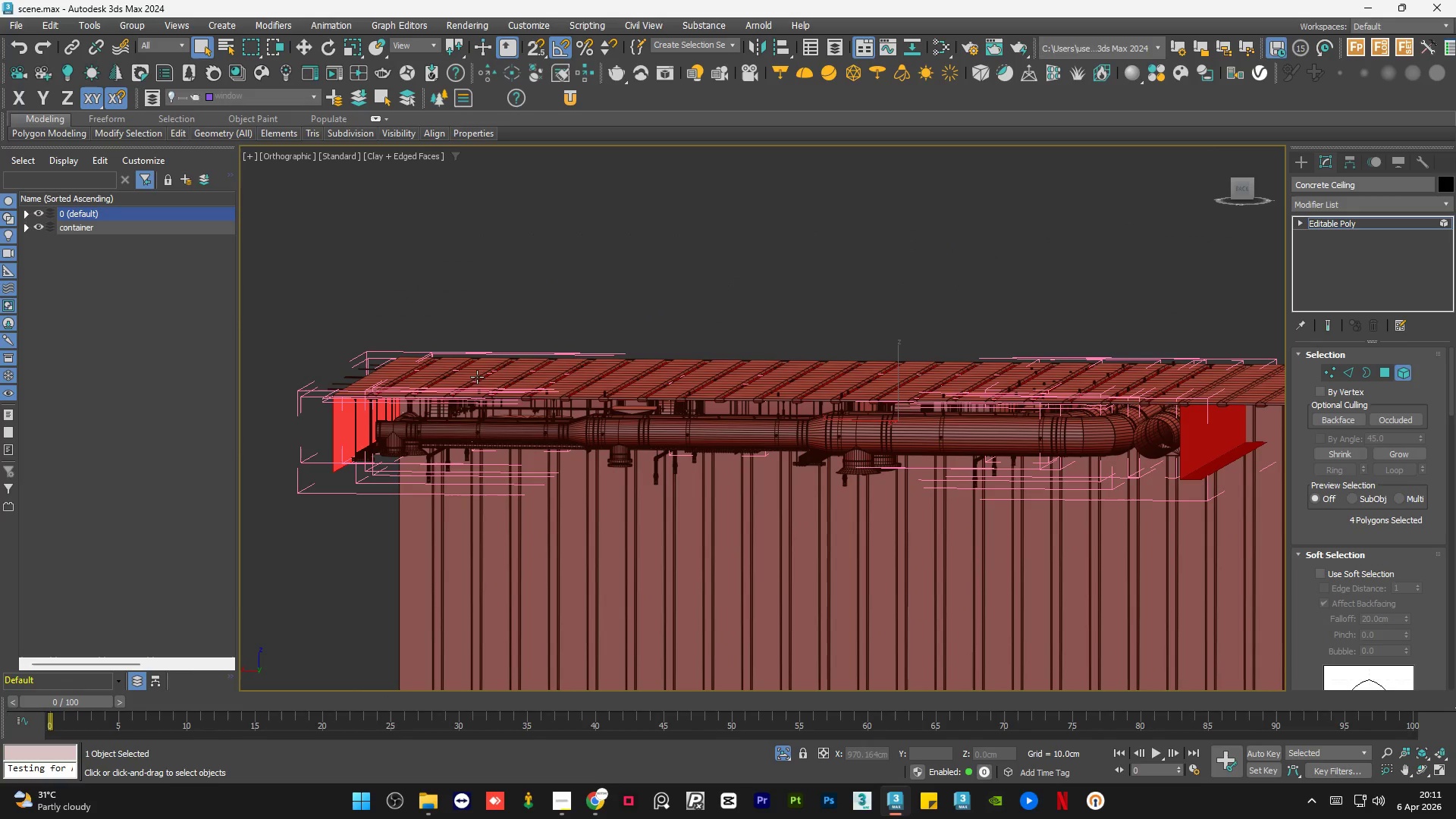 
left_click([356, 286])
 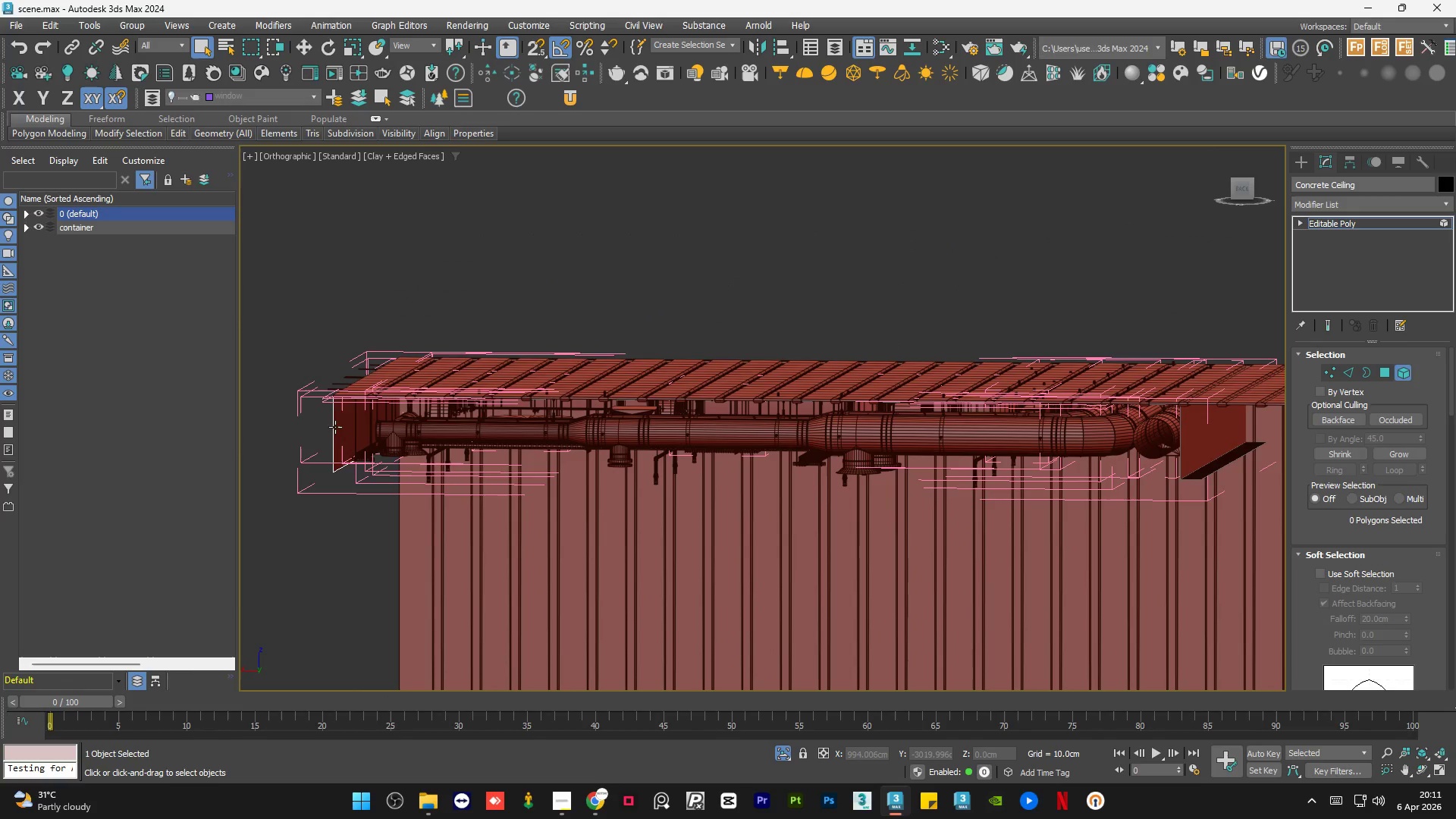 
left_click([335, 427])
 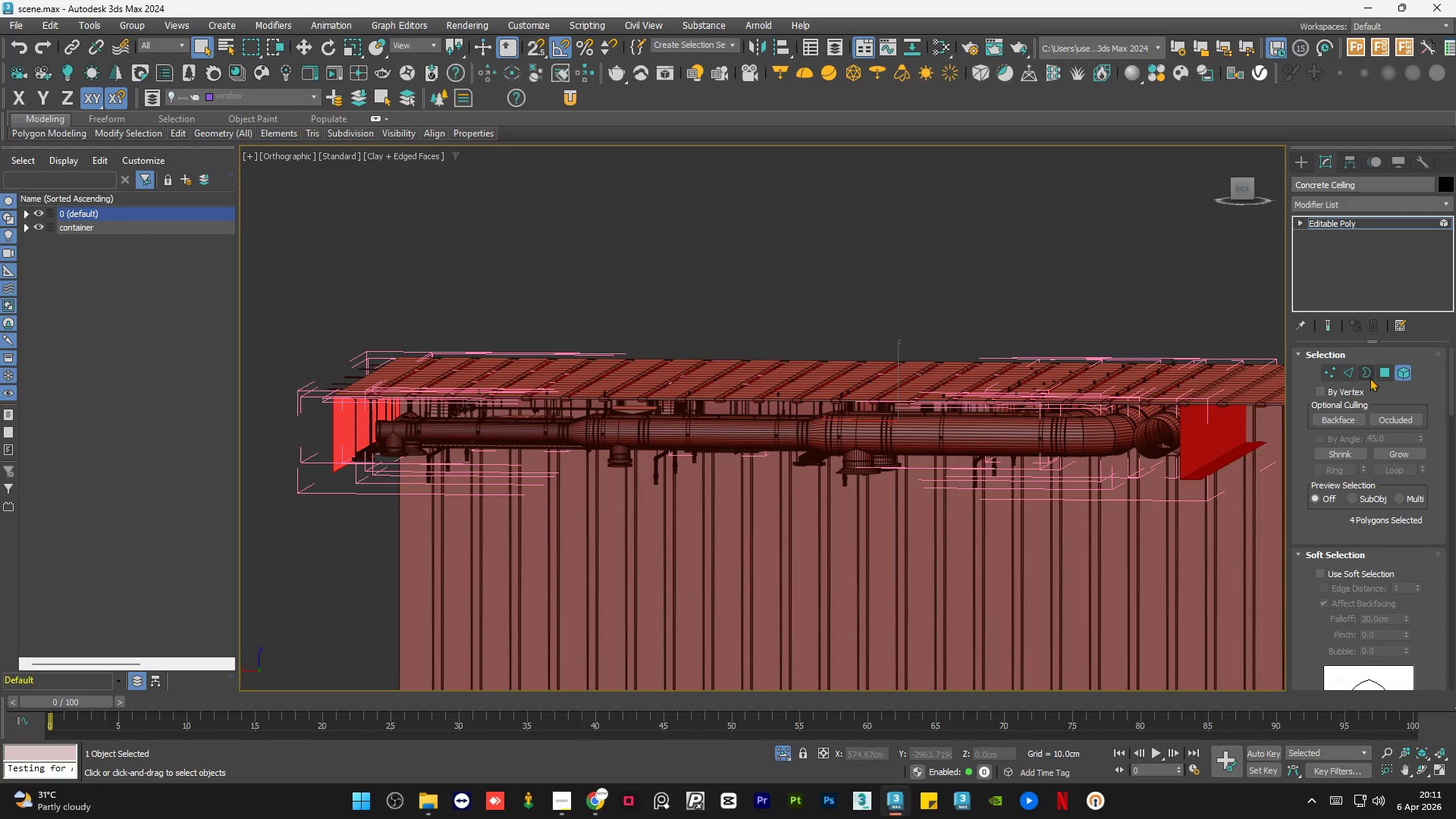 
left_click([1387, 374])
 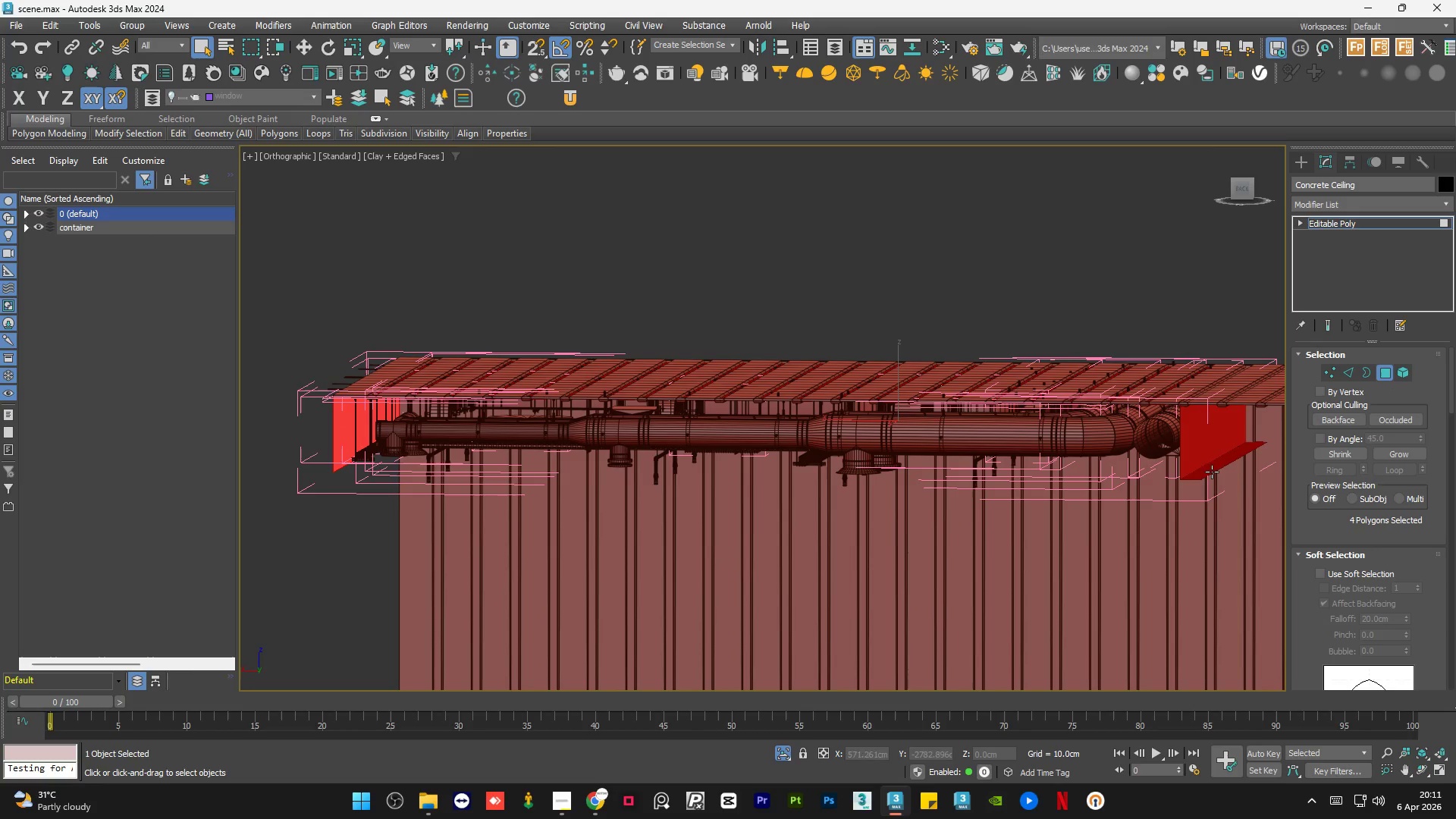 
left_click([1223, 465])
 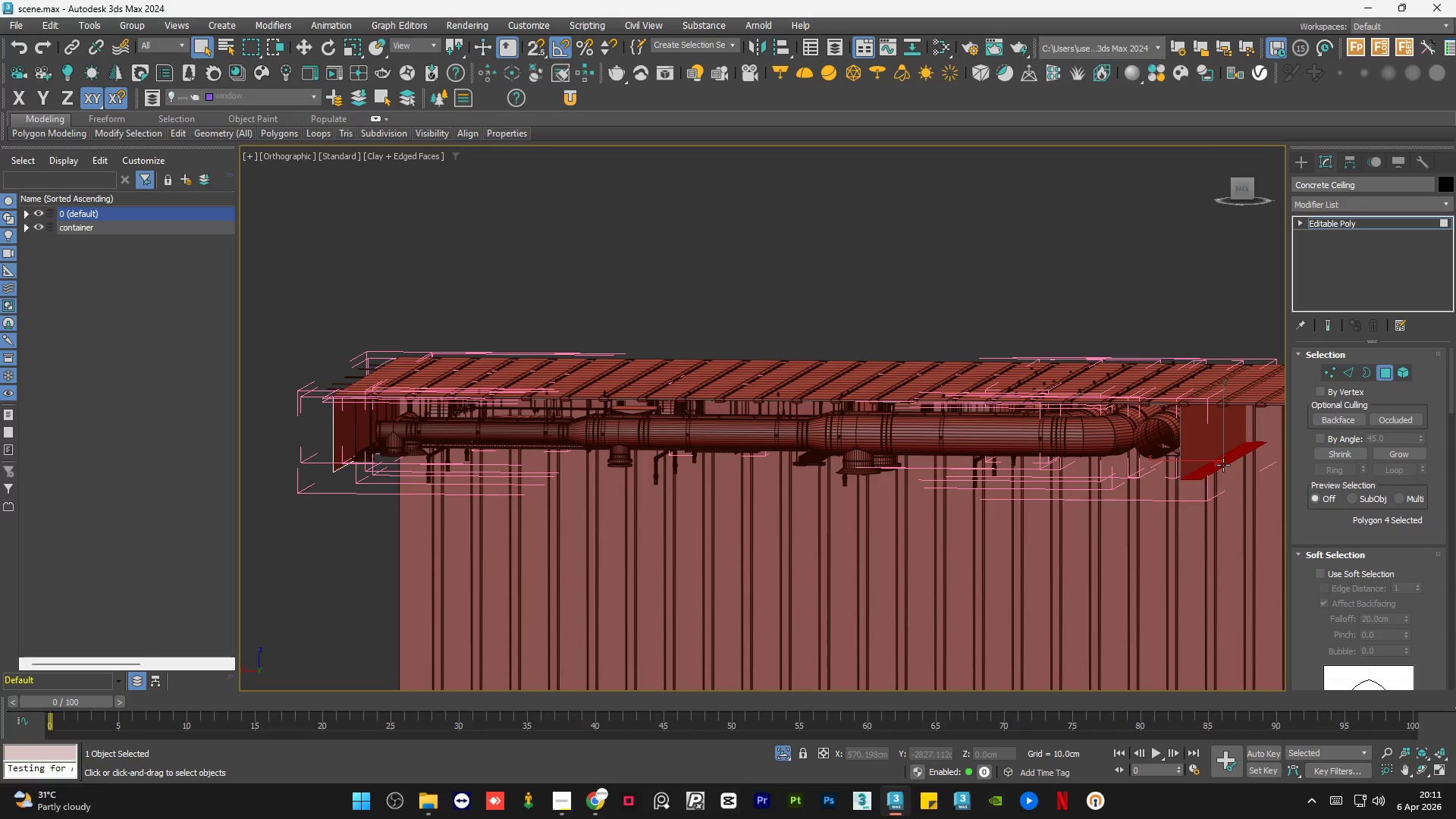 
key(Delete)
 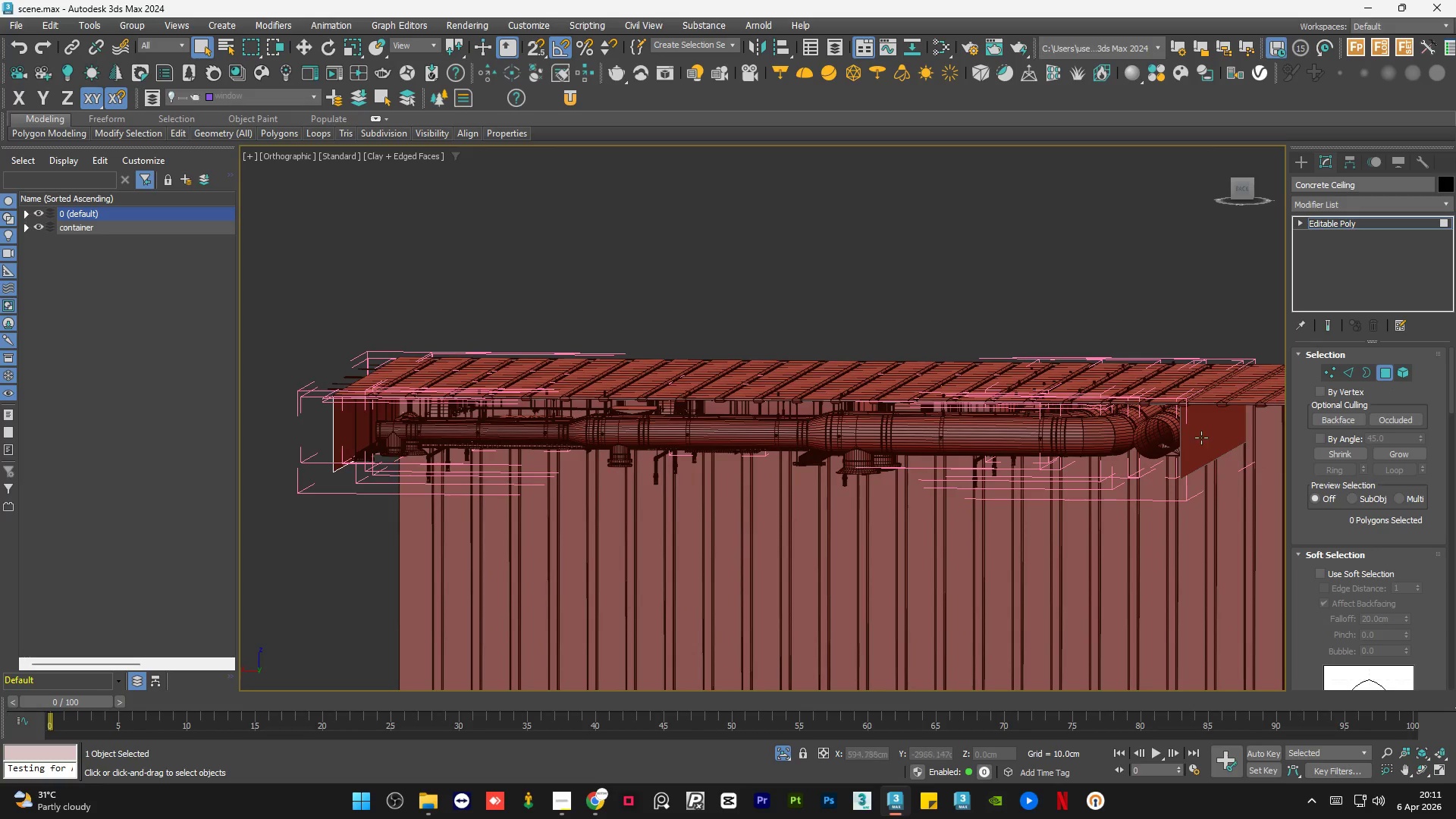 
left_click([1201, 438])
 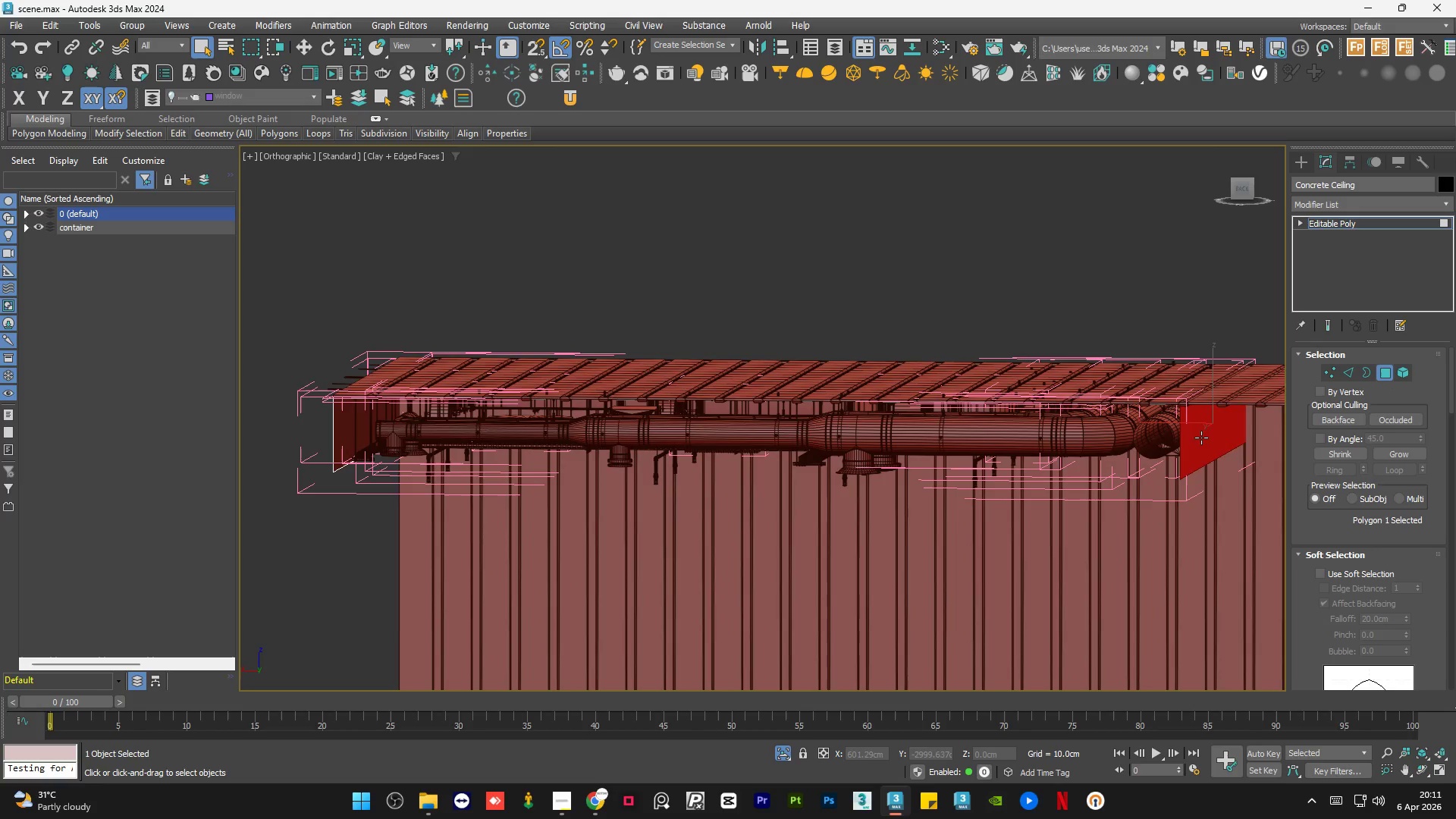 
key(Delete)
 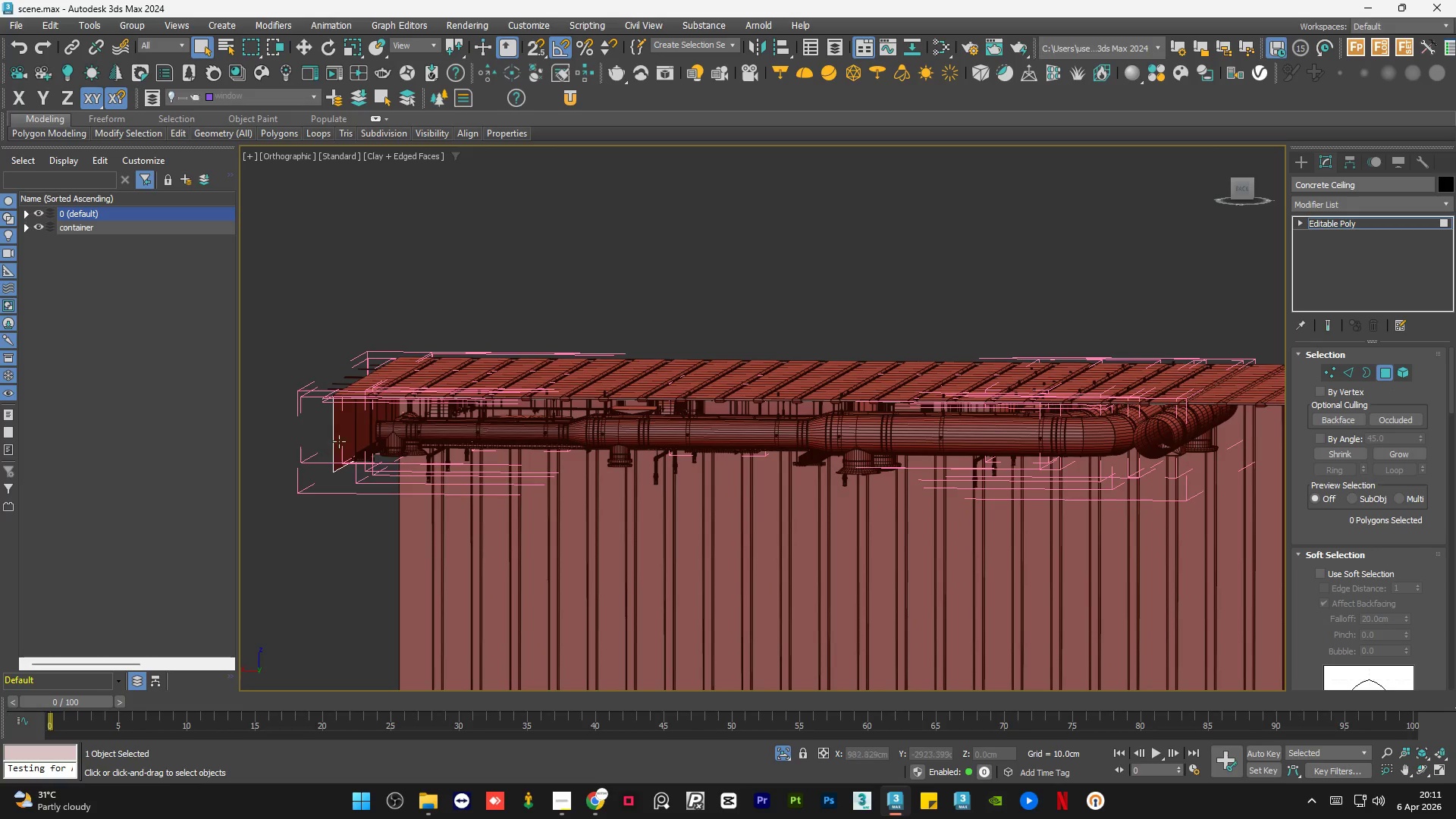 
left_click([343, 436])
 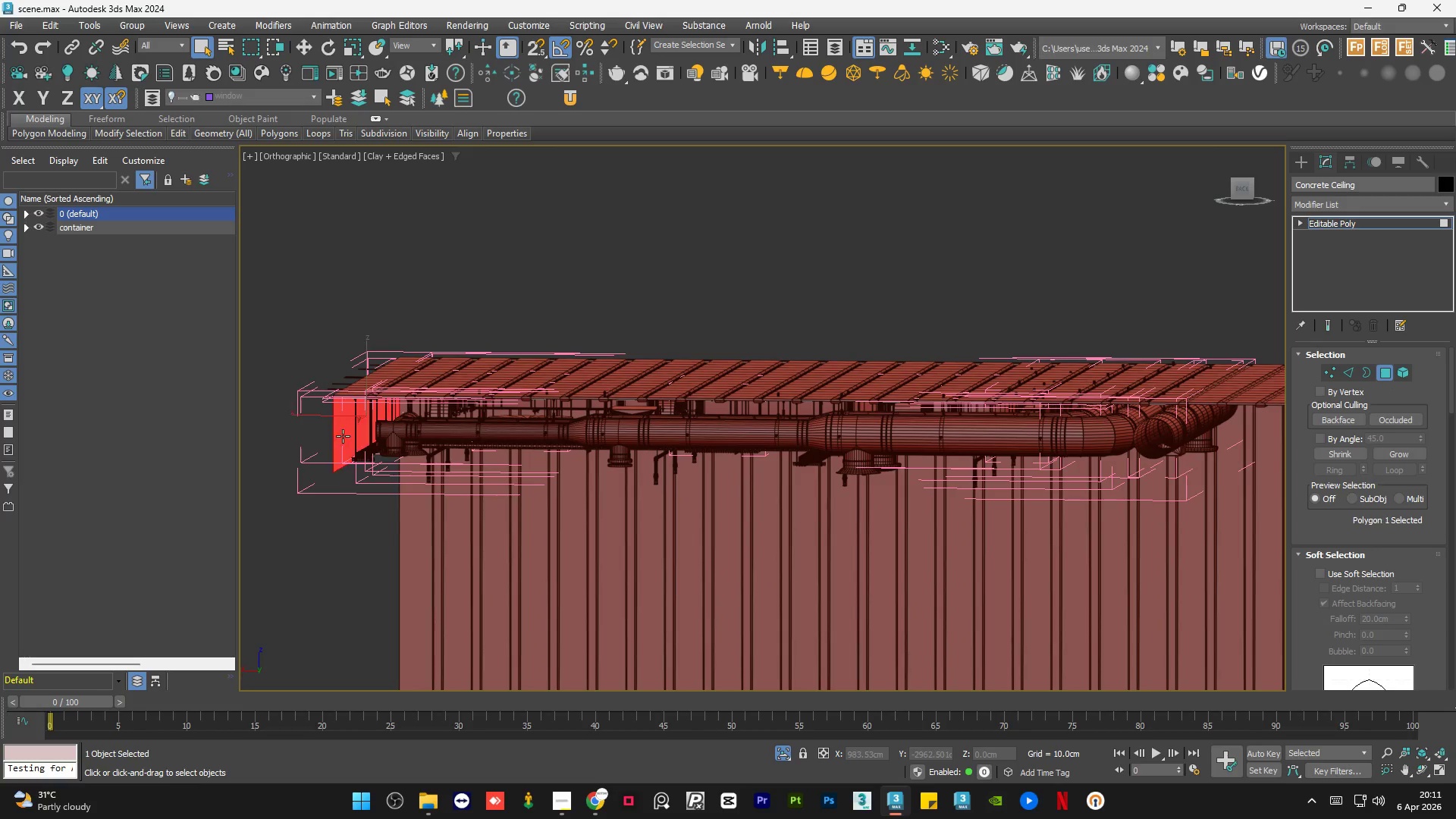 
key(Delete)
 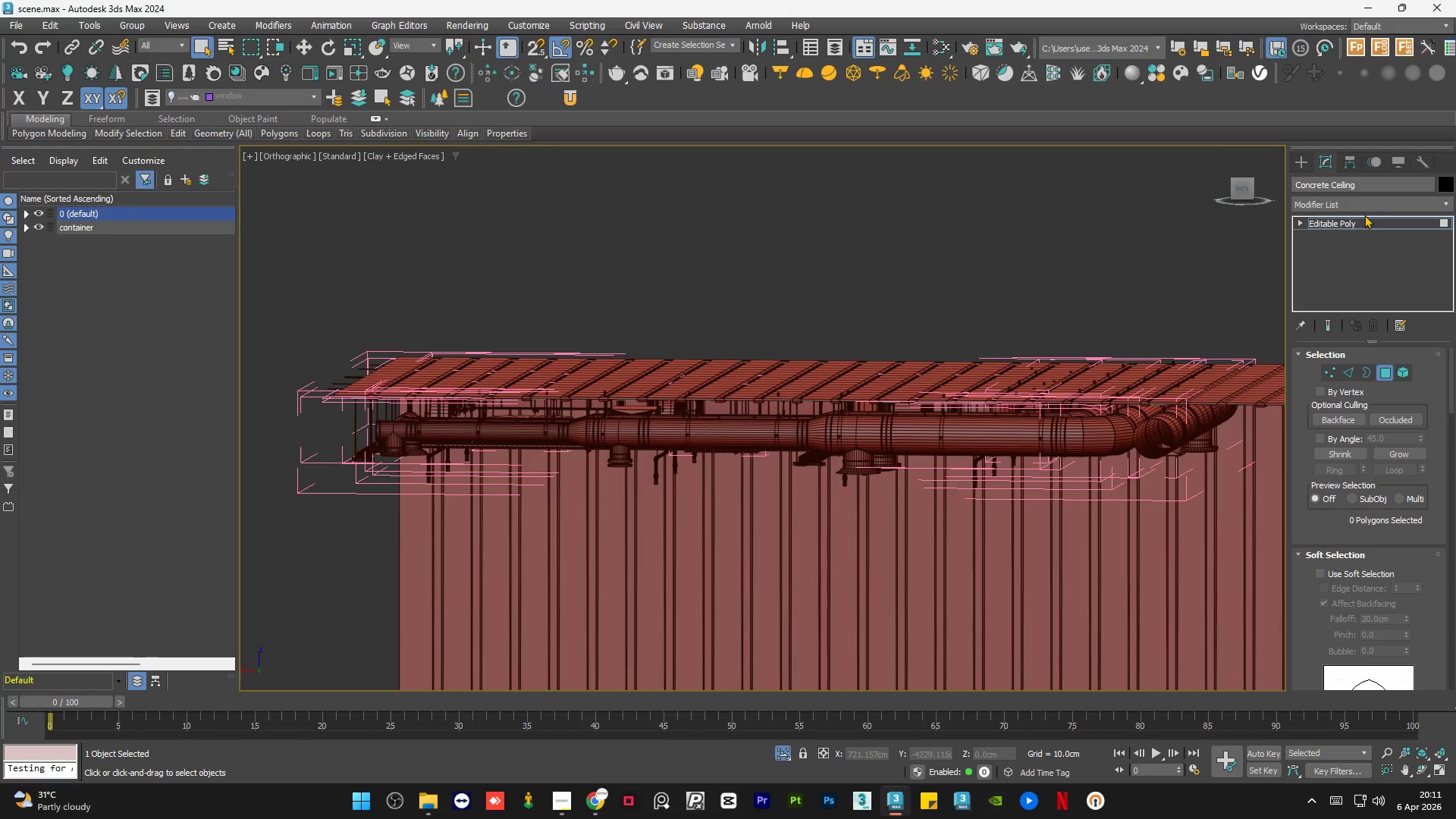 
left_click([1360, 221])
 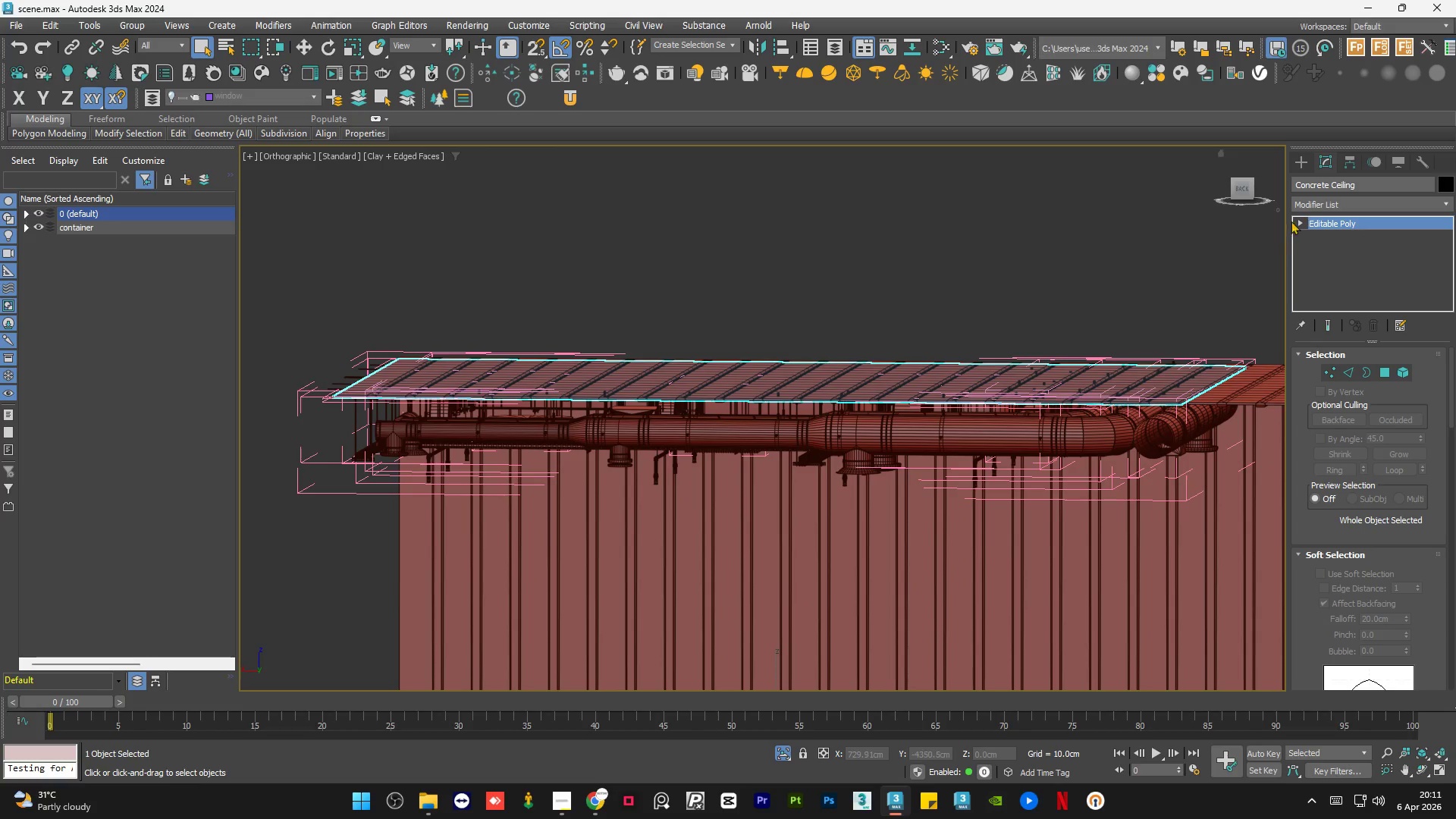 
left_click([1301, 220])
 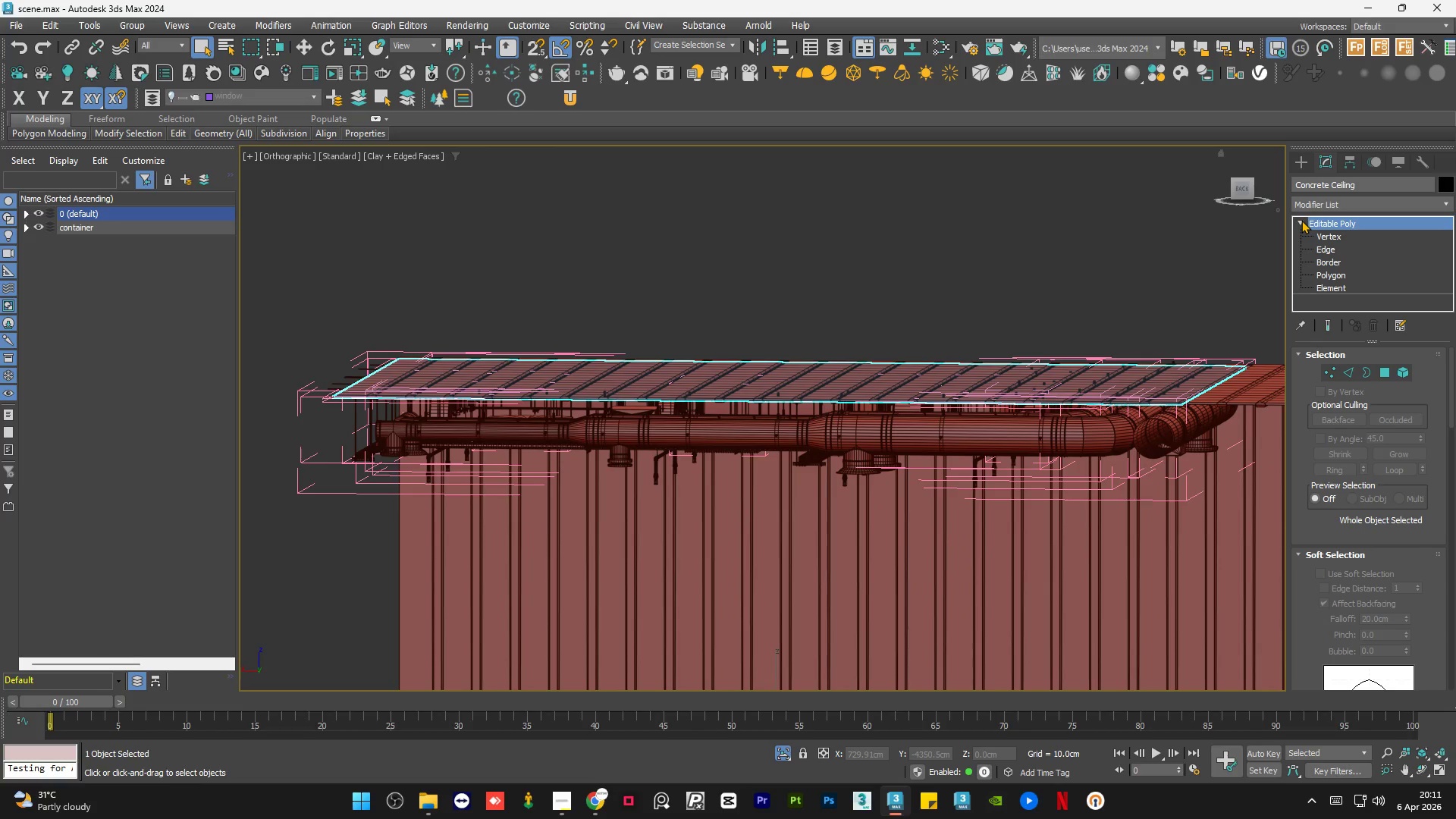 
left_click([1301, 220])
 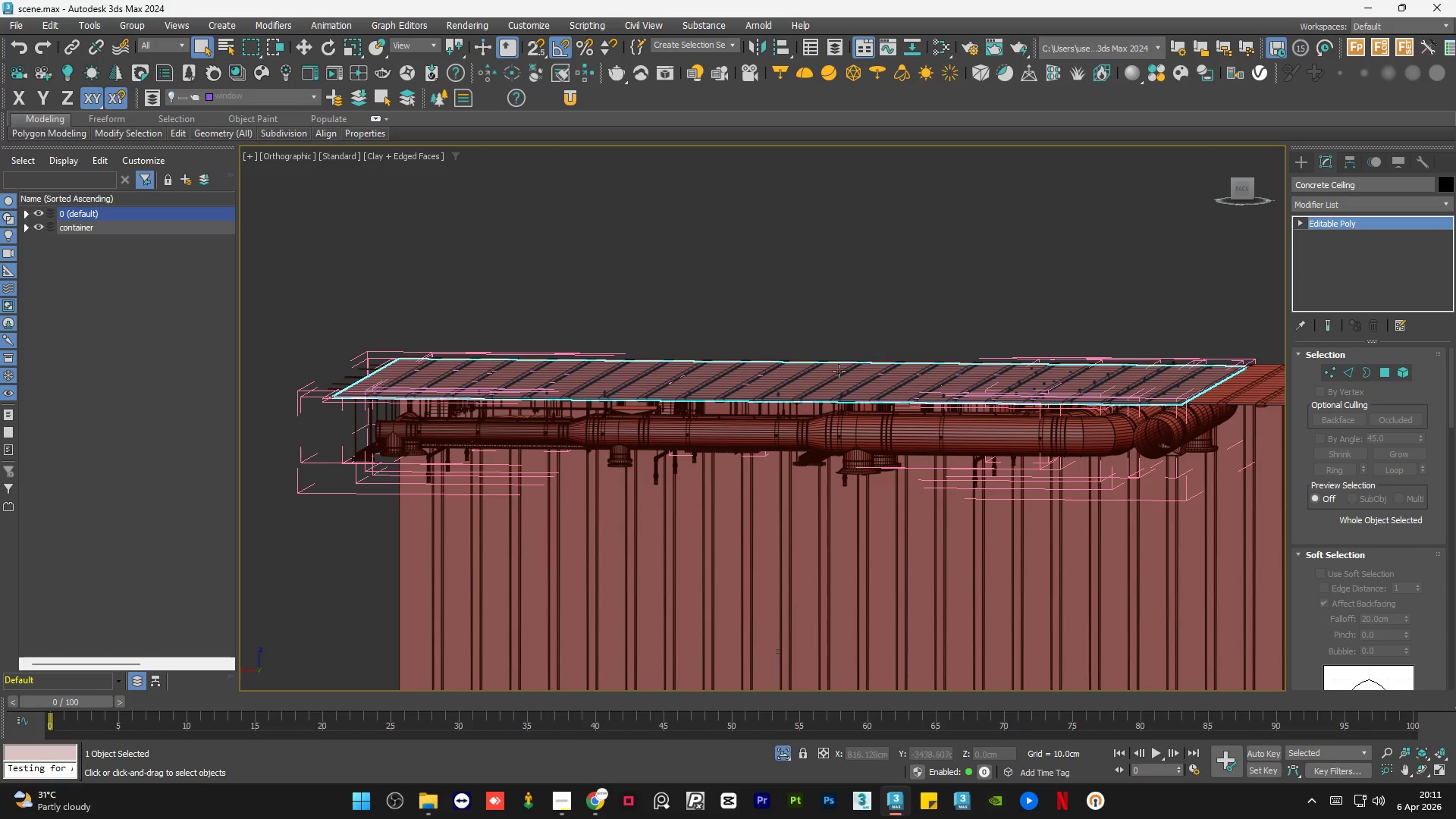 
scroll: coordinate [770, 411], scroll_direction: down, amount: 1.0
 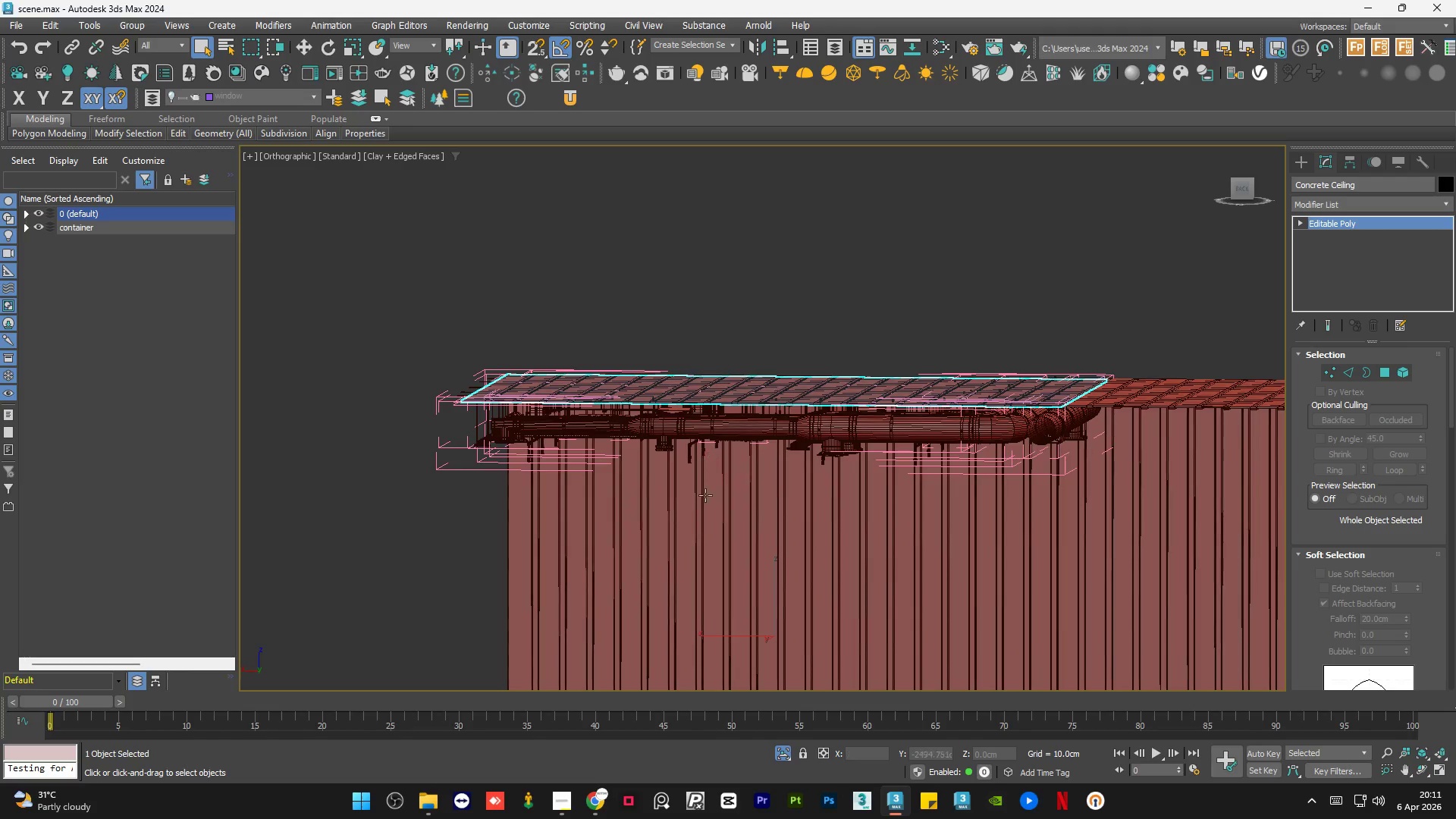 
hold_key(key=AltLeft, duration=1.5)
 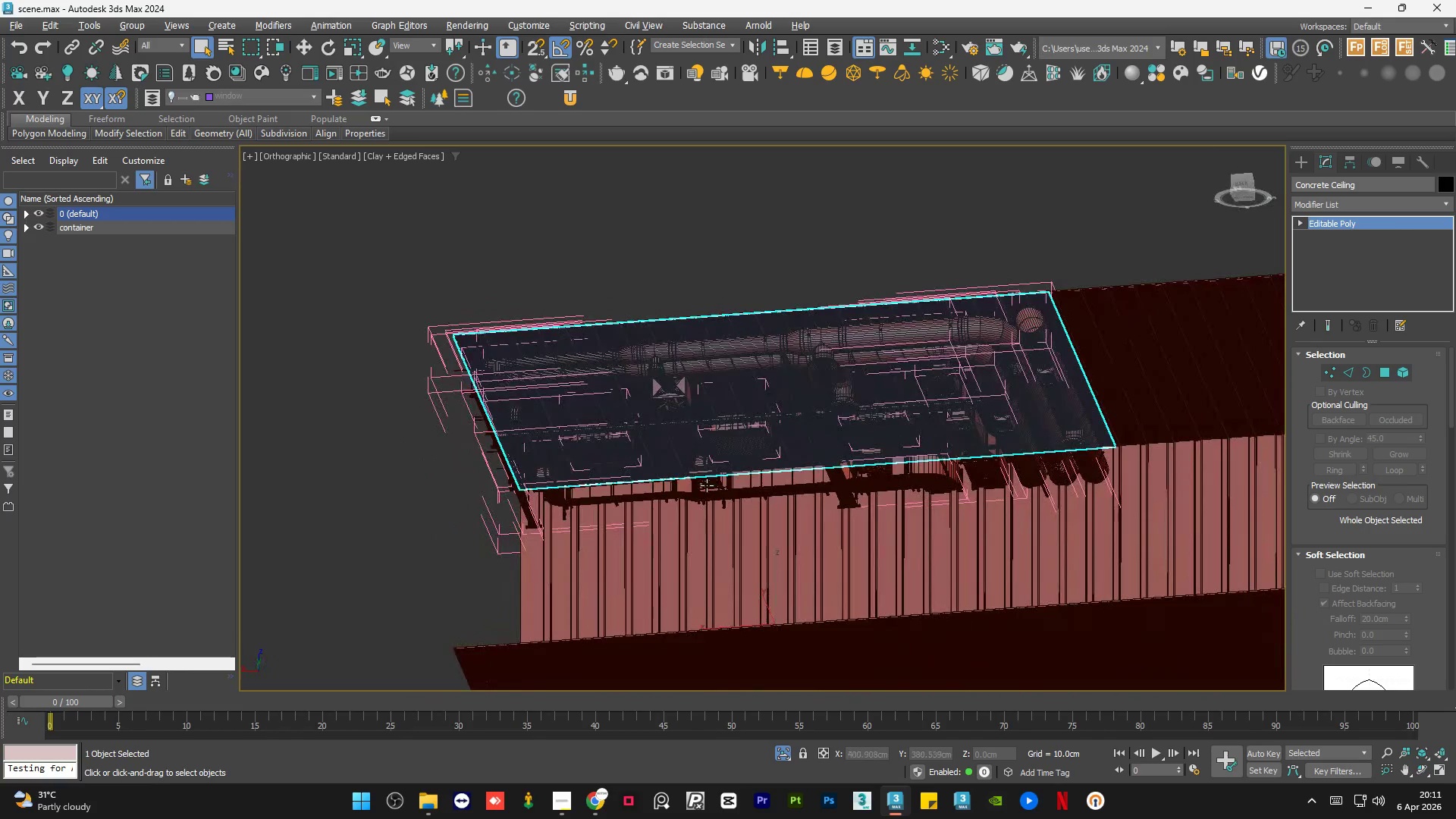 
hold_key(key=AltLeft, duration=0.58)
 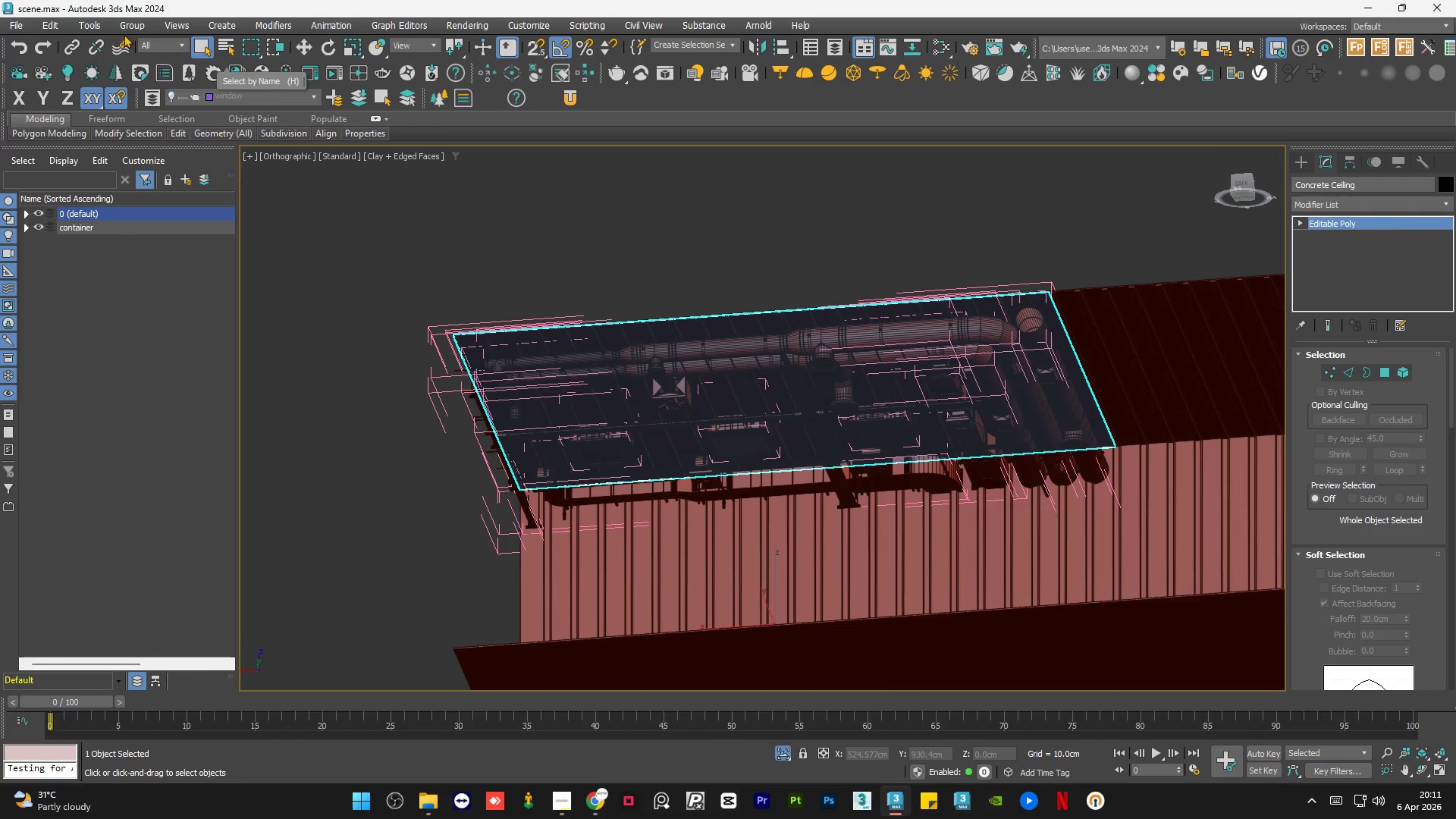 
left_click([132, 27])
 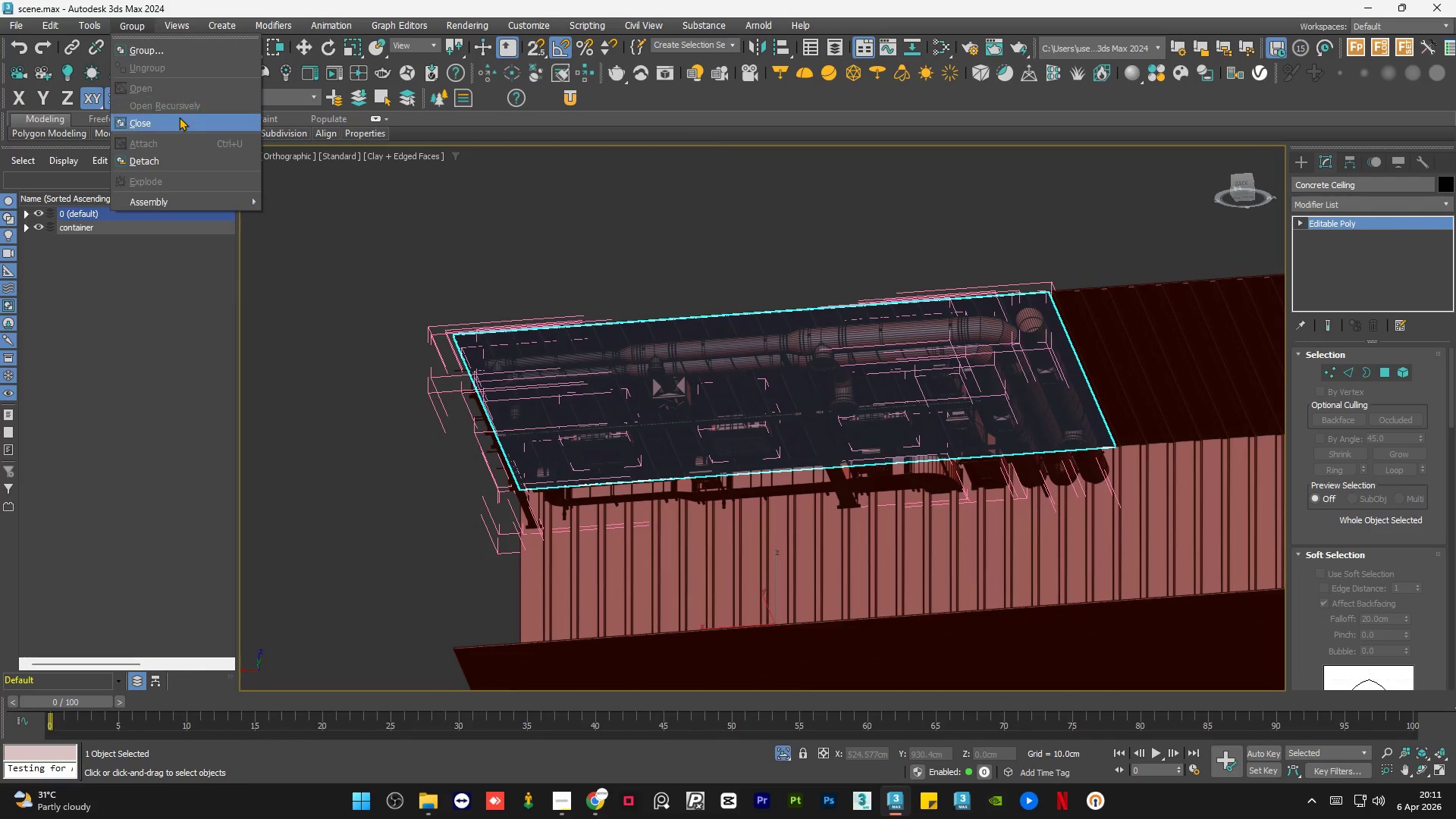 
left_click([179, 117])
 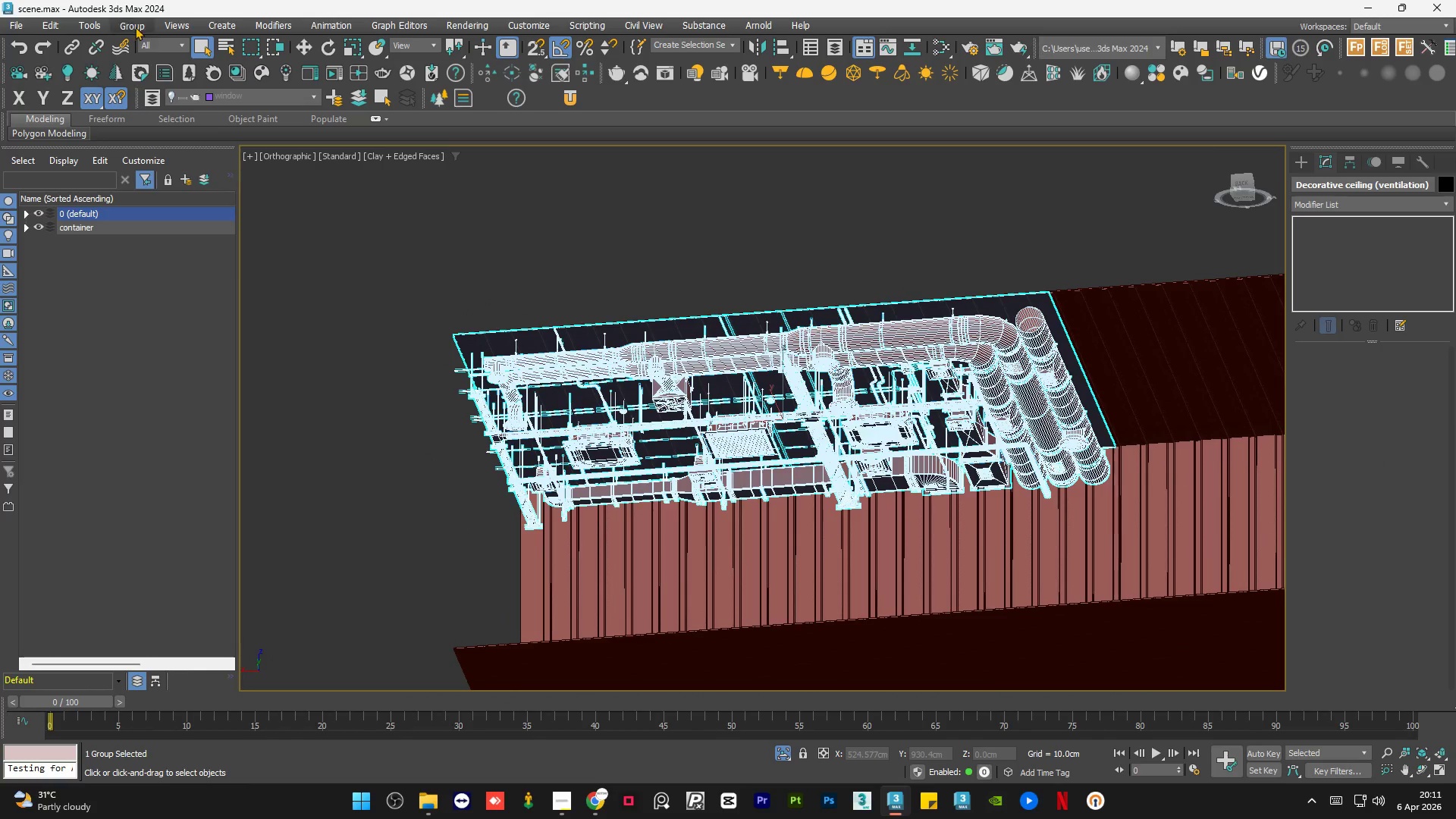 
left_click([134, 25])
 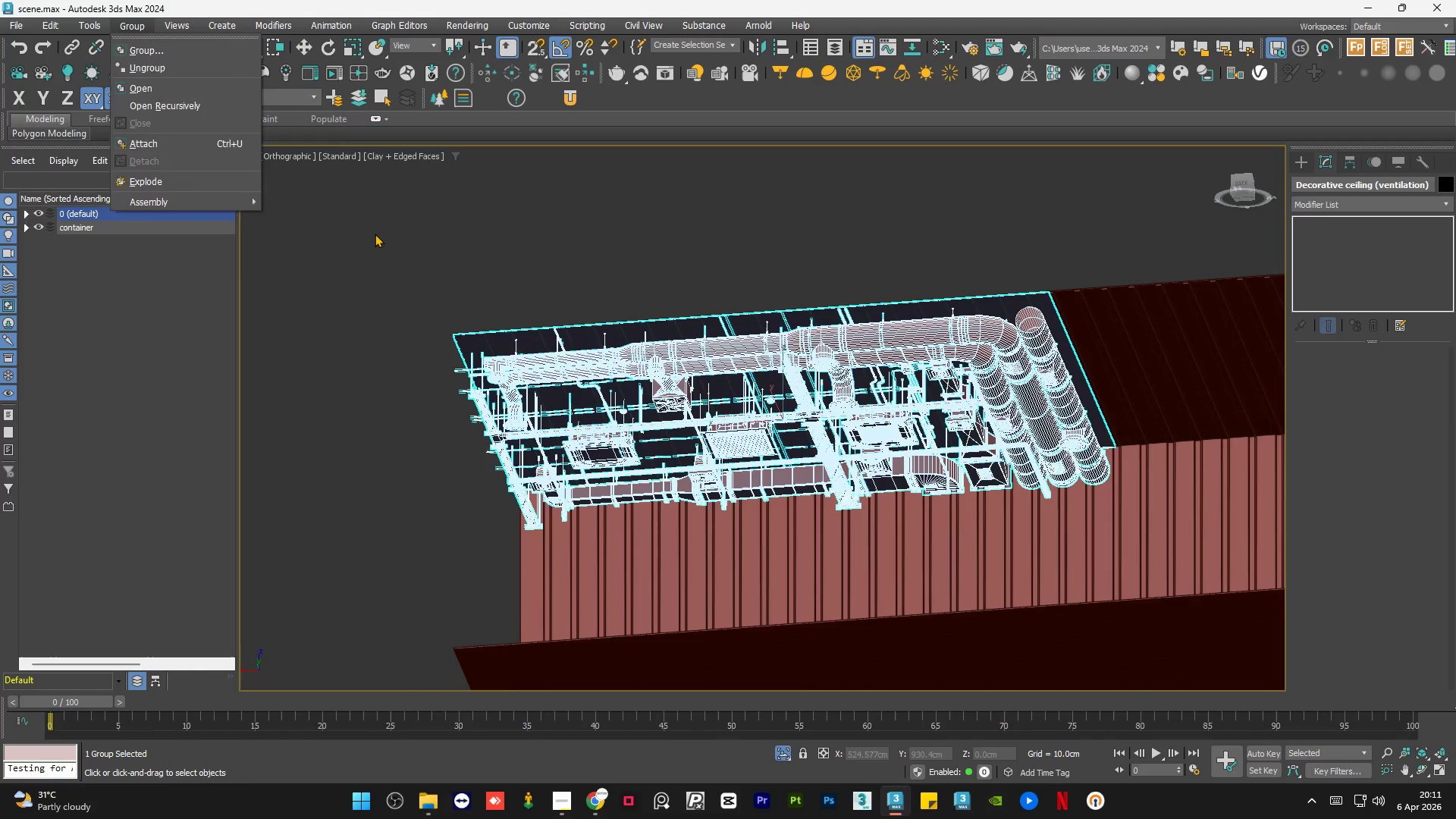 
double_click([375, 234])
 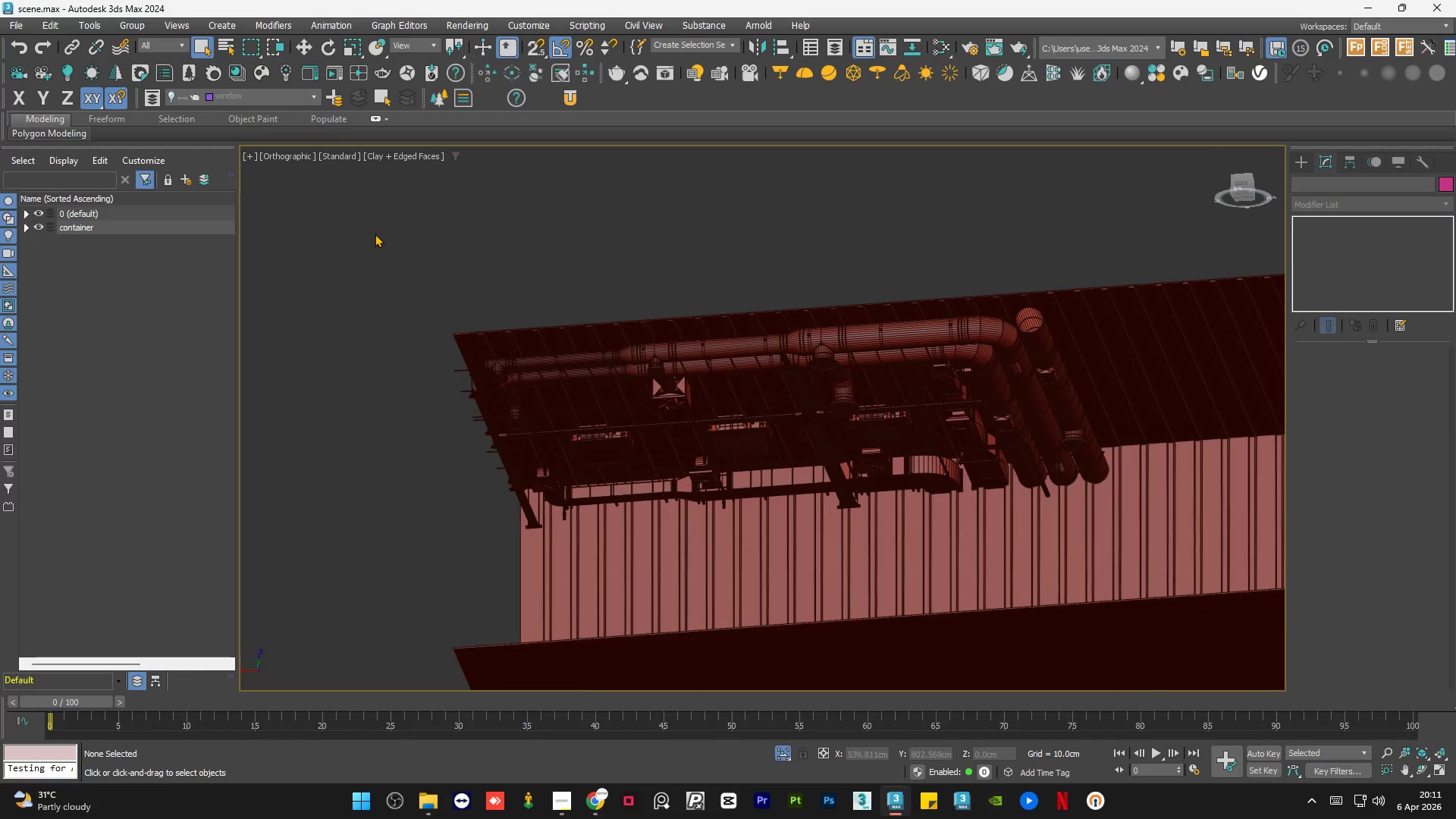 
left_click([375, 234])
 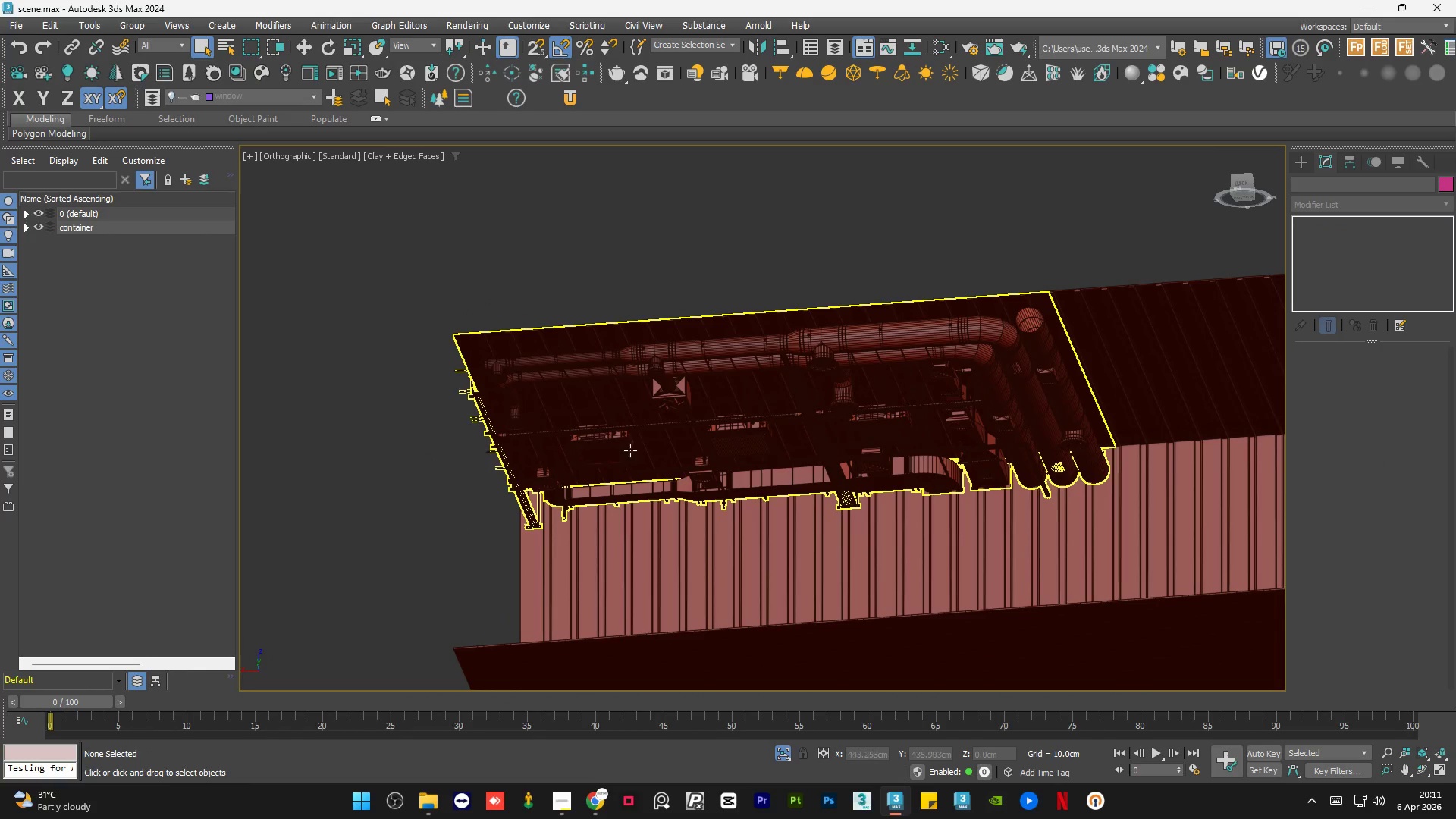 
left_click([666, 400])
 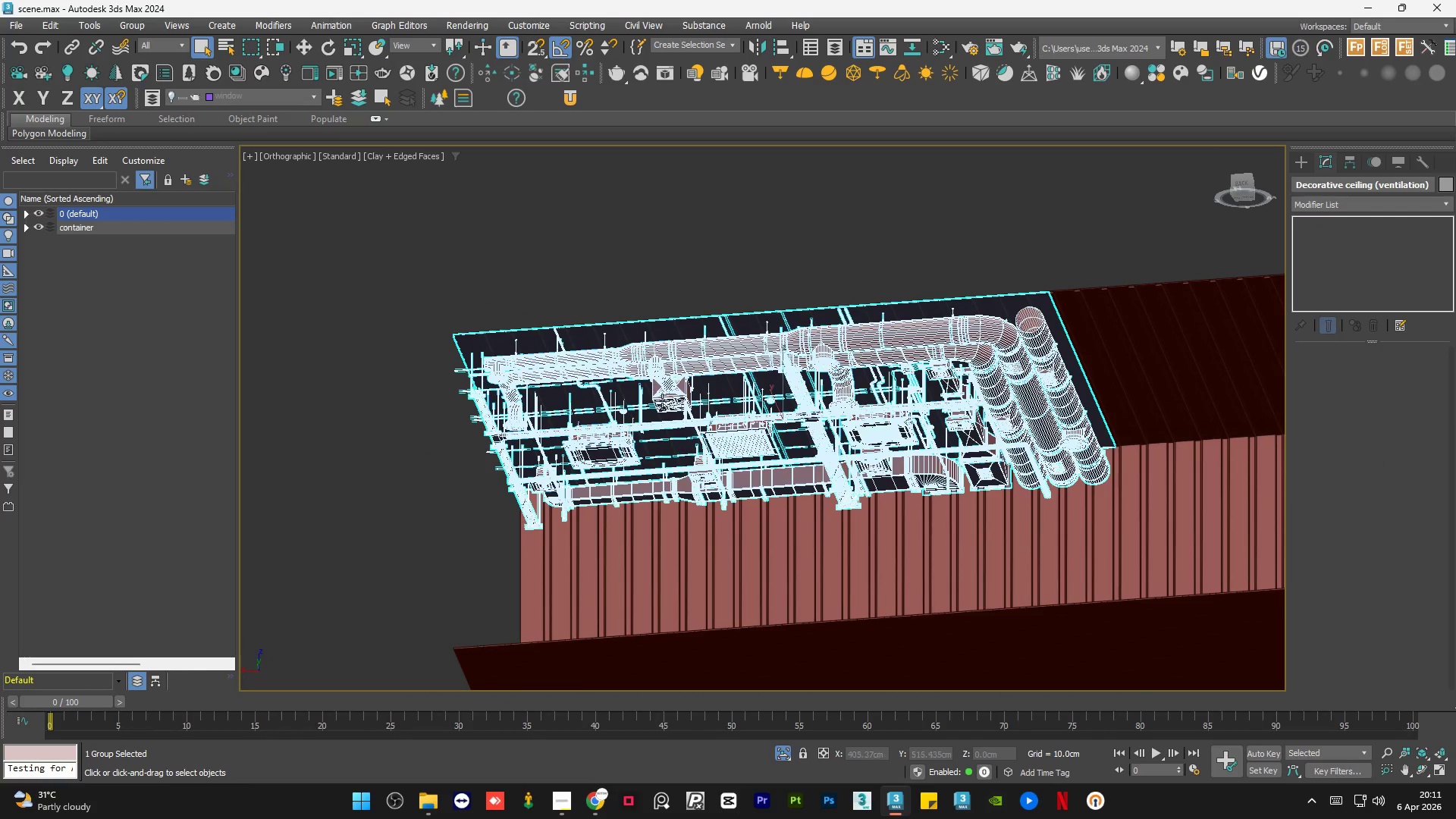 
hold_key(key=AltLeft, duration=0.73)
 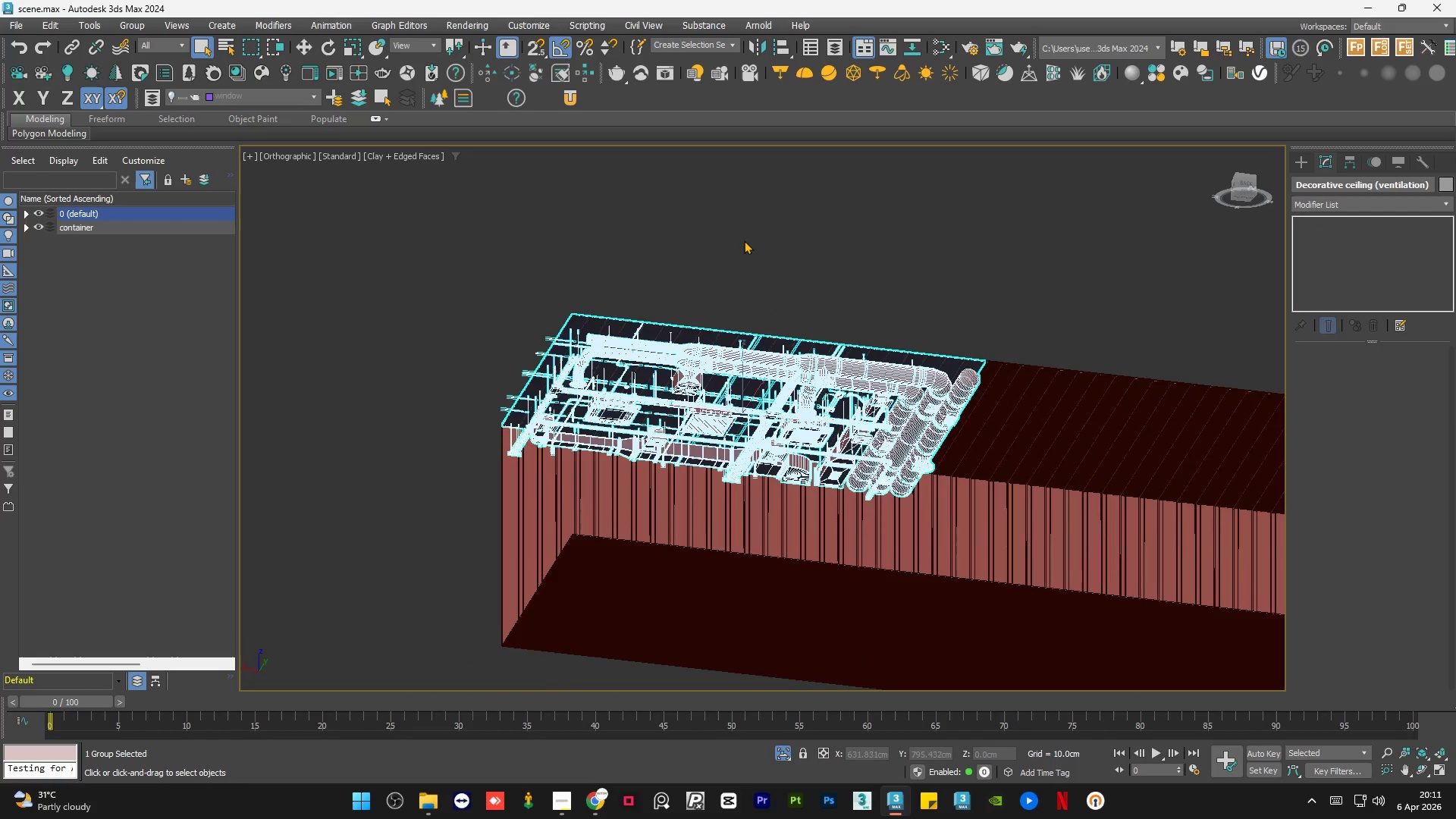 
scroll: coordinate [659, 401], scroll_direction: down, amount: 1.0
 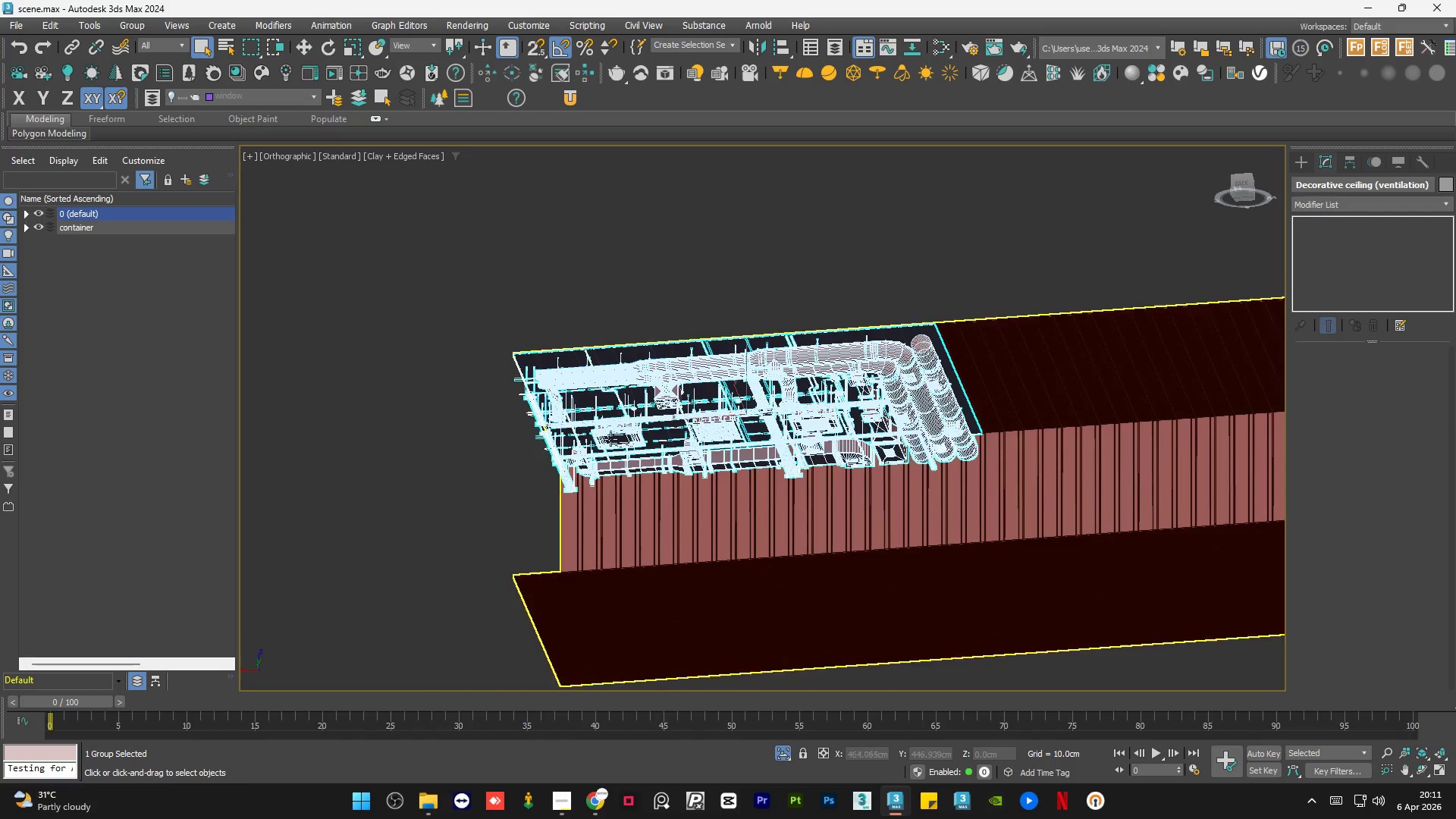 
left_click([744, 240])
 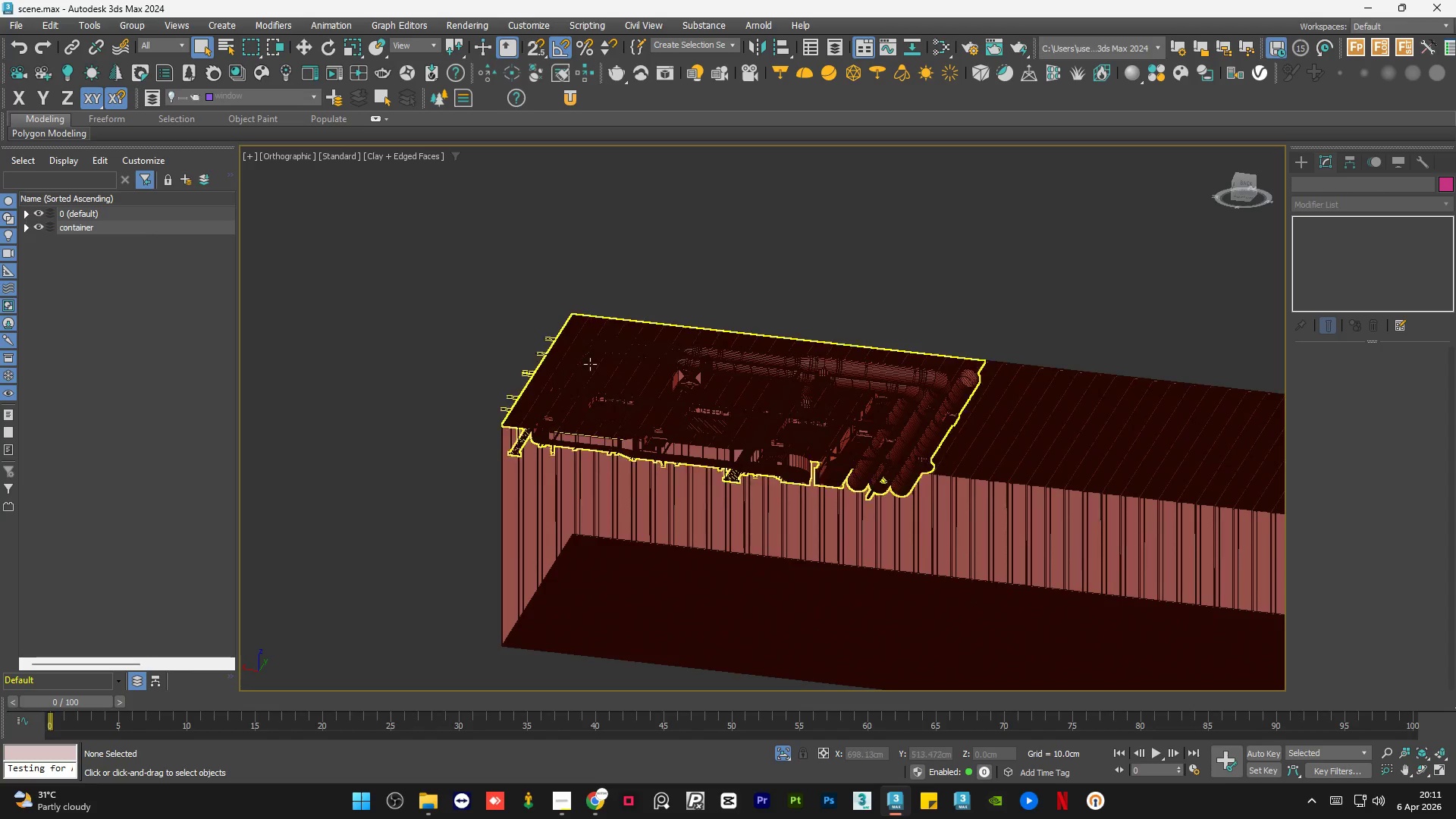 
left_click([588, 366])
 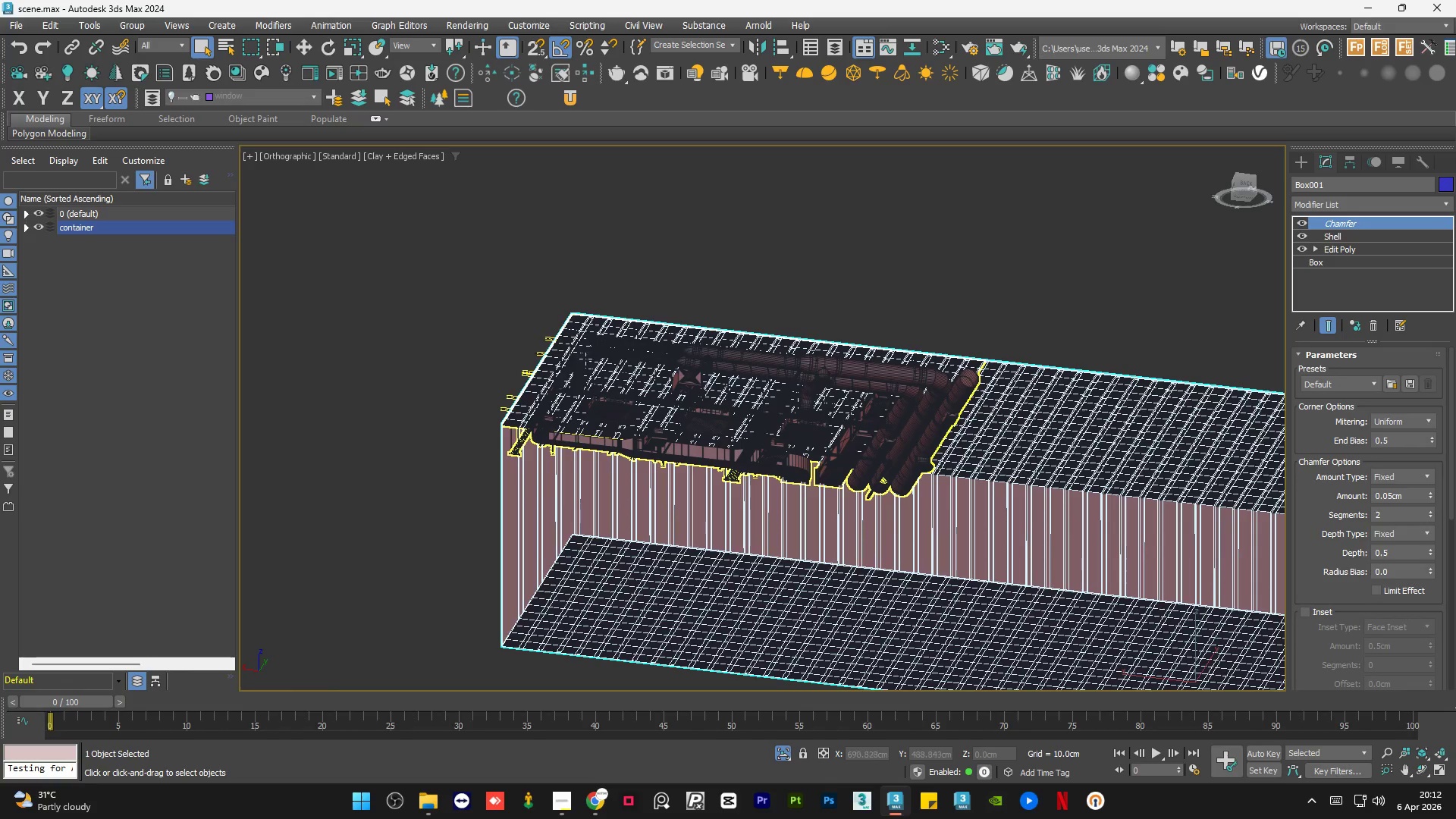 
left_click([456, 230])
 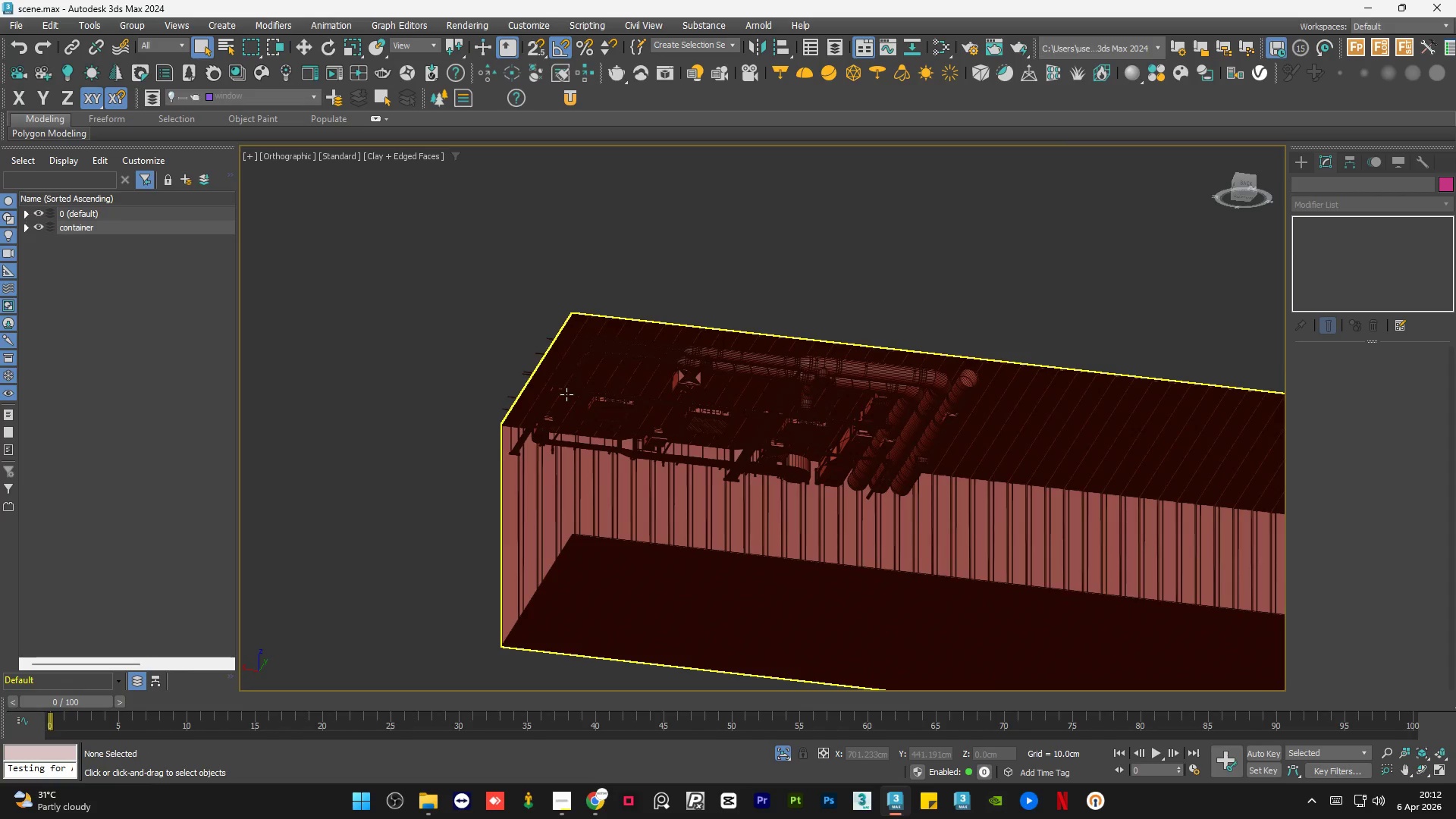 
left_click([566, 394])
 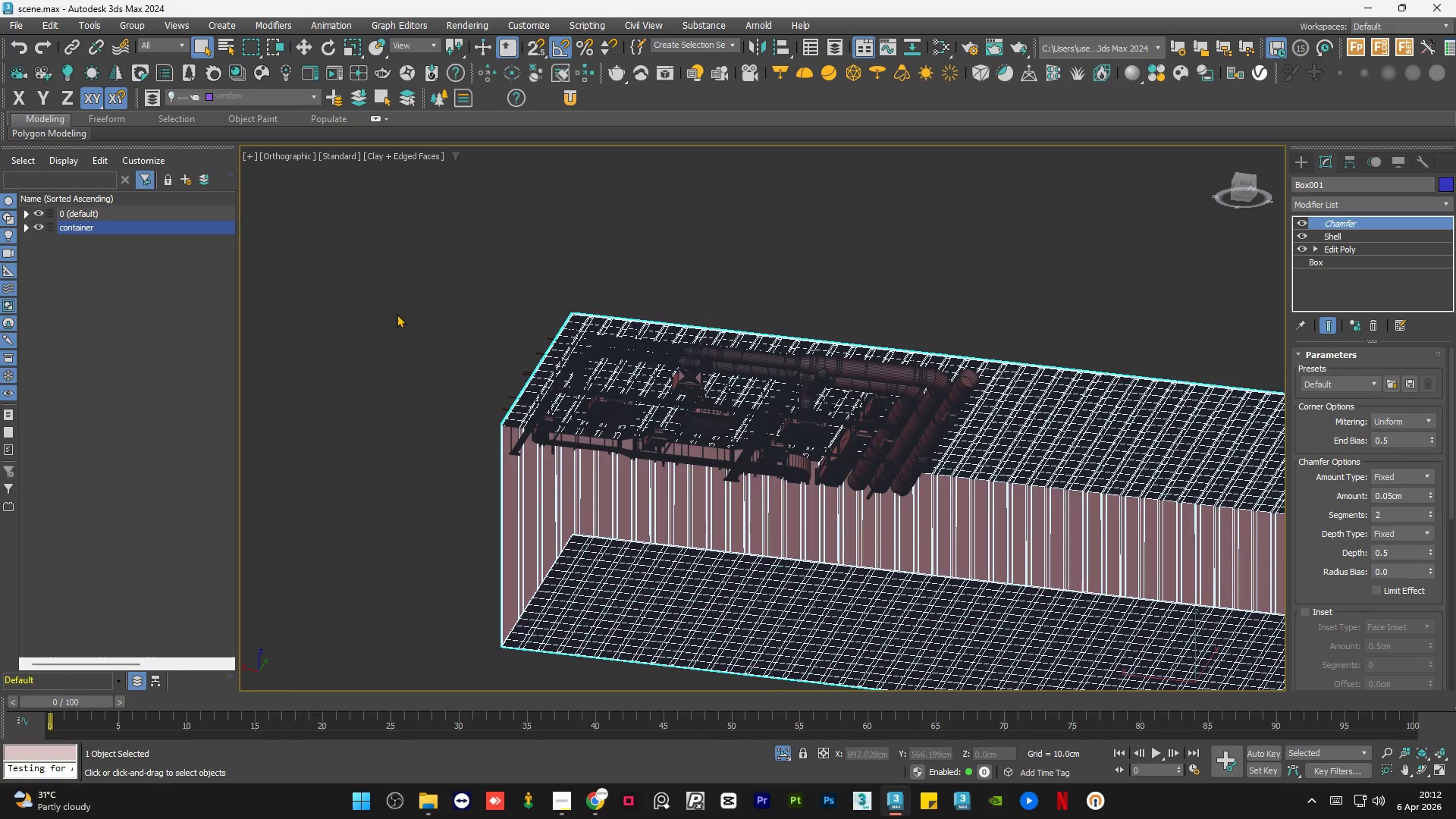 
left_click([563, 374])
 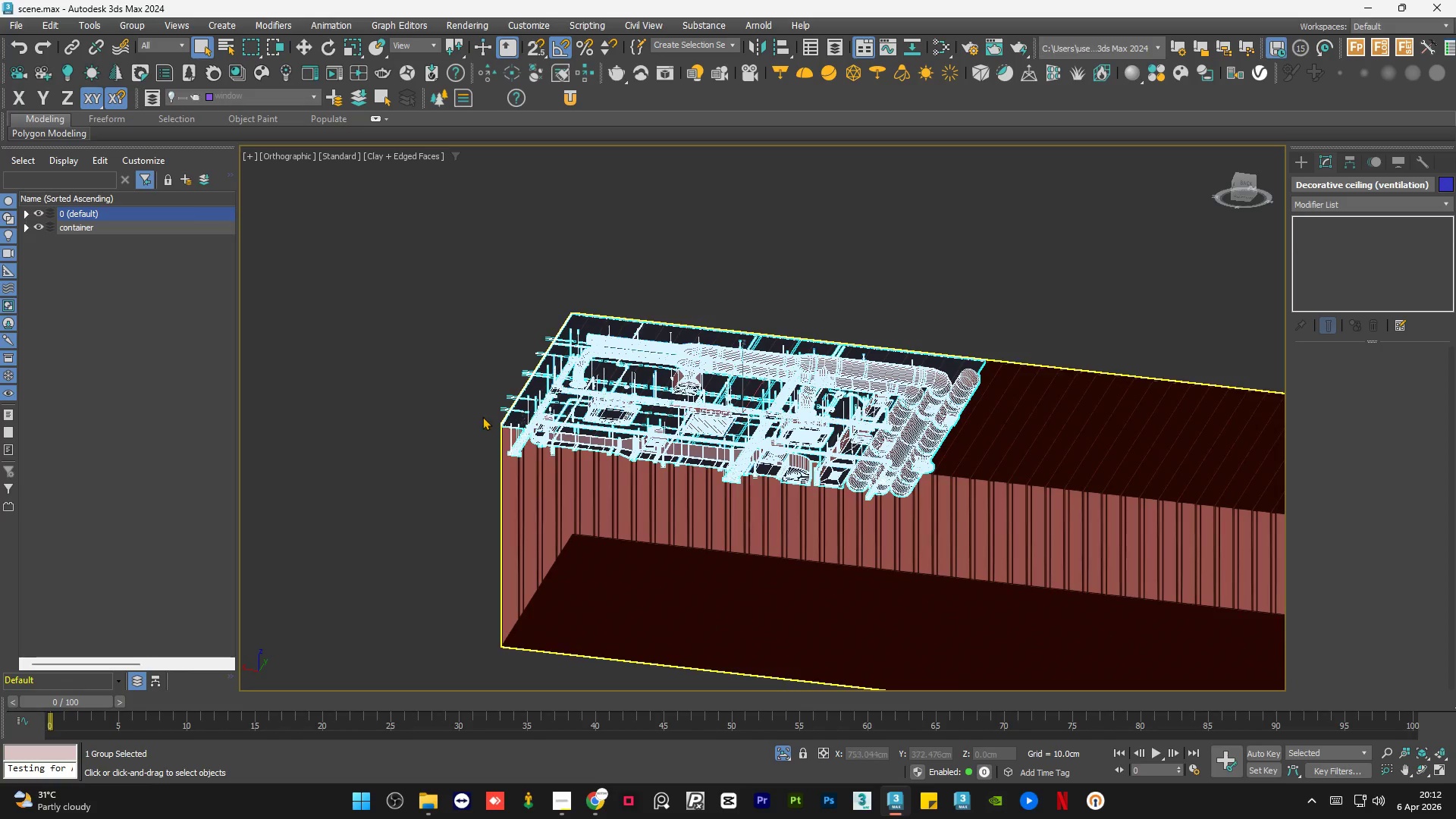 
left_click([422, 394])
 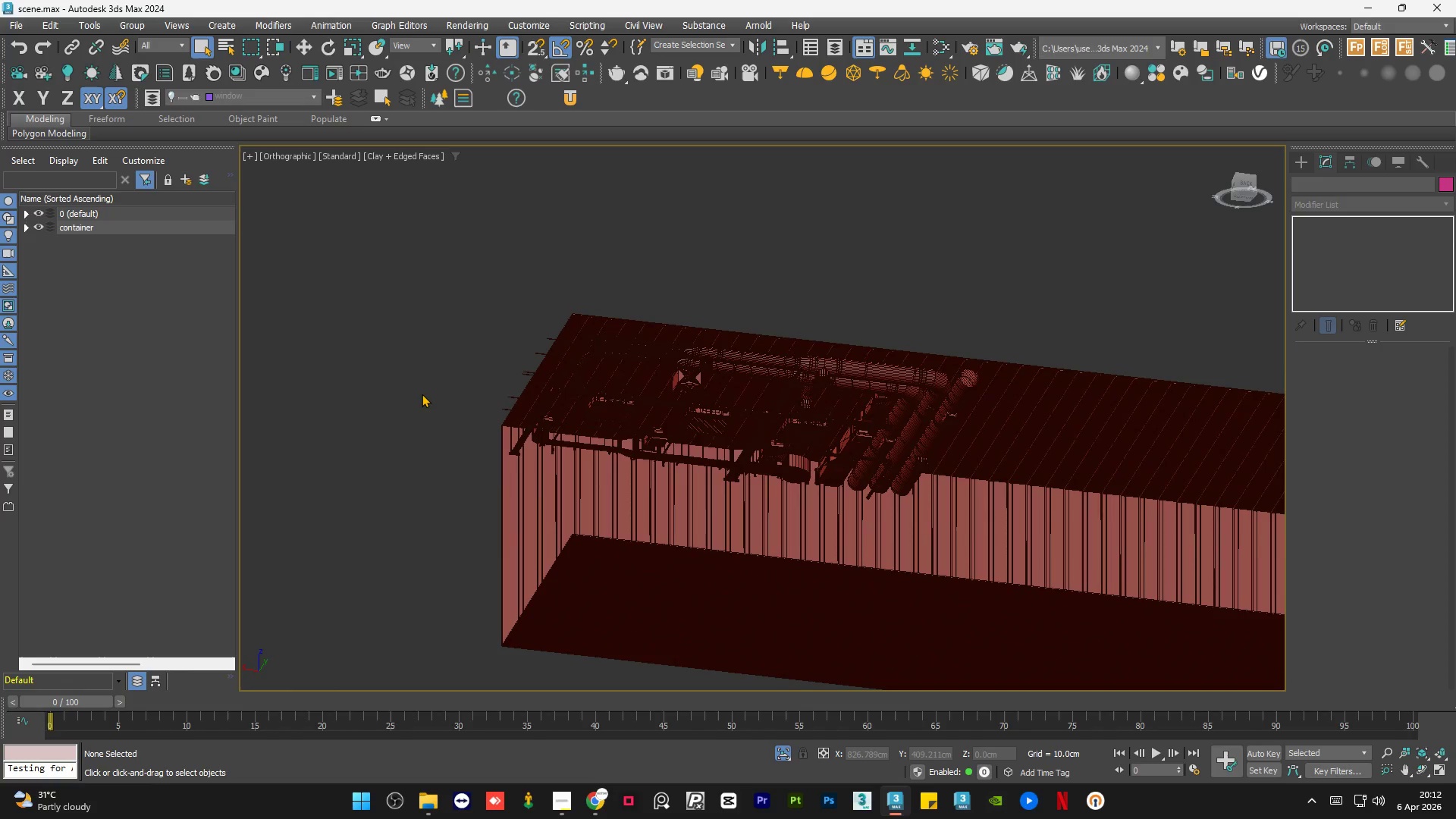 
key(Control+S)
 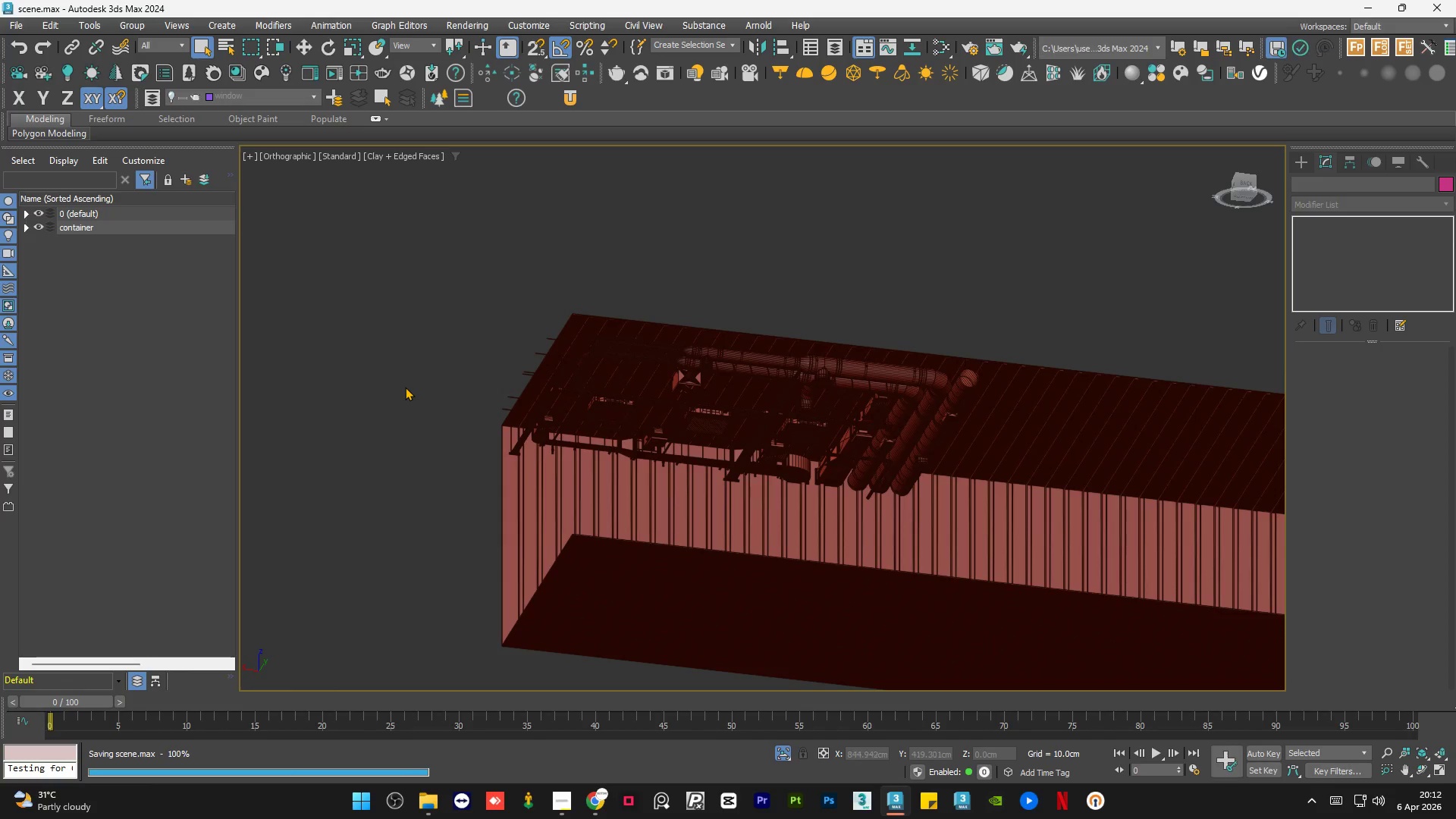 
left_click([405, 387])
 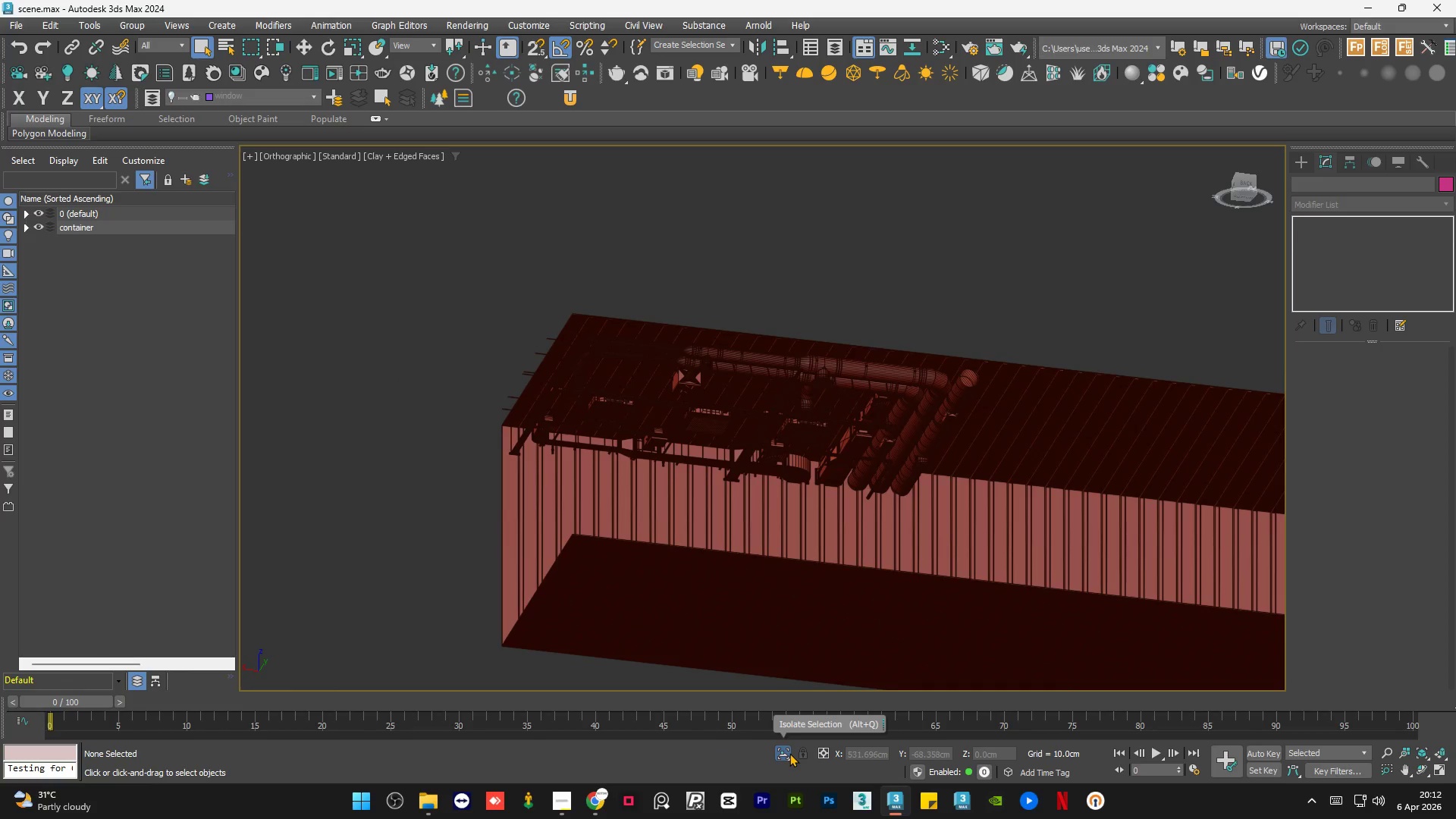 
left_click([789, 753])
 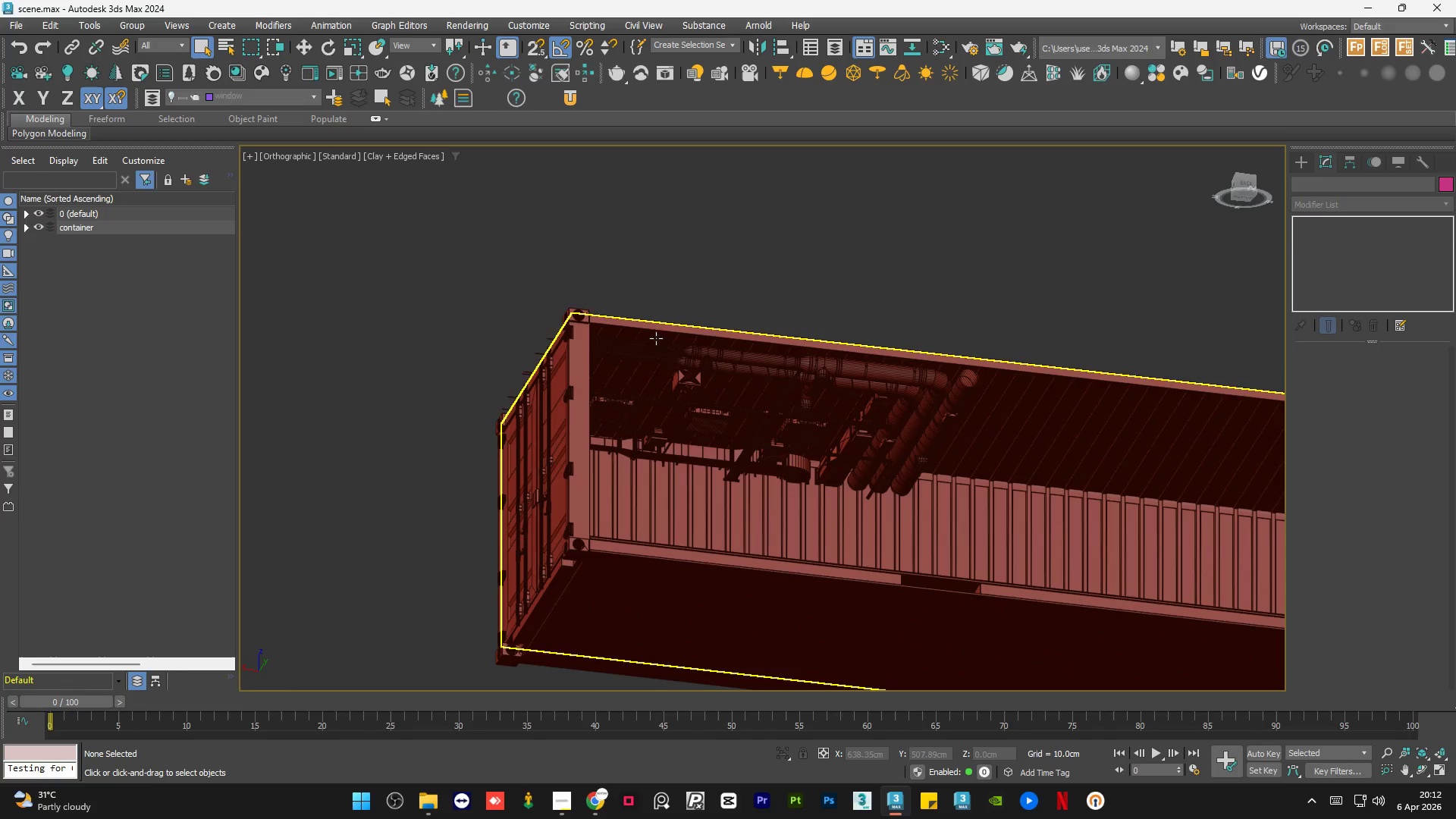 
left_click([660, 286])
 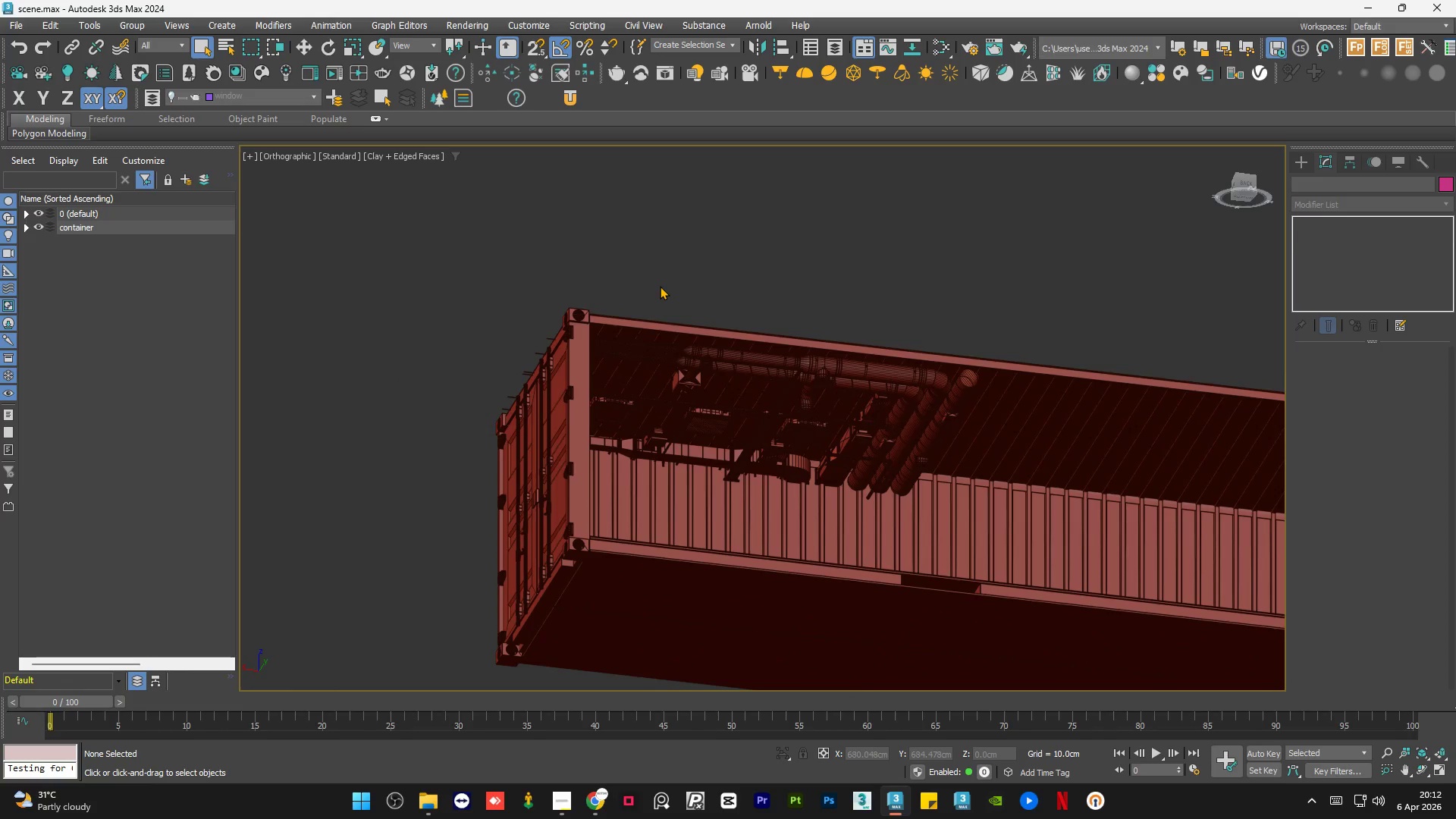 
key(Control+S)
 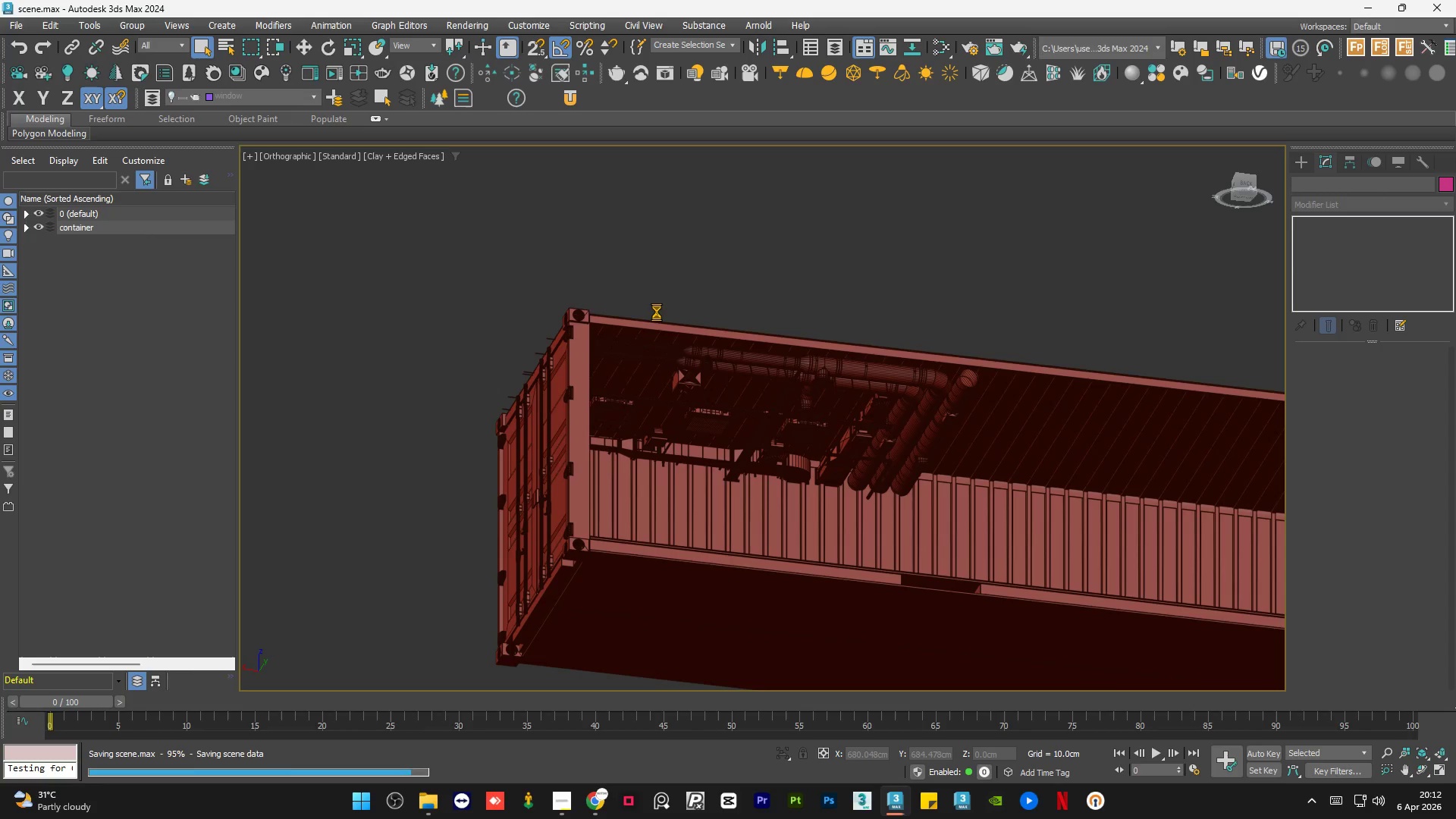 
hold_key(key=AltLeft, duration=0.73)
 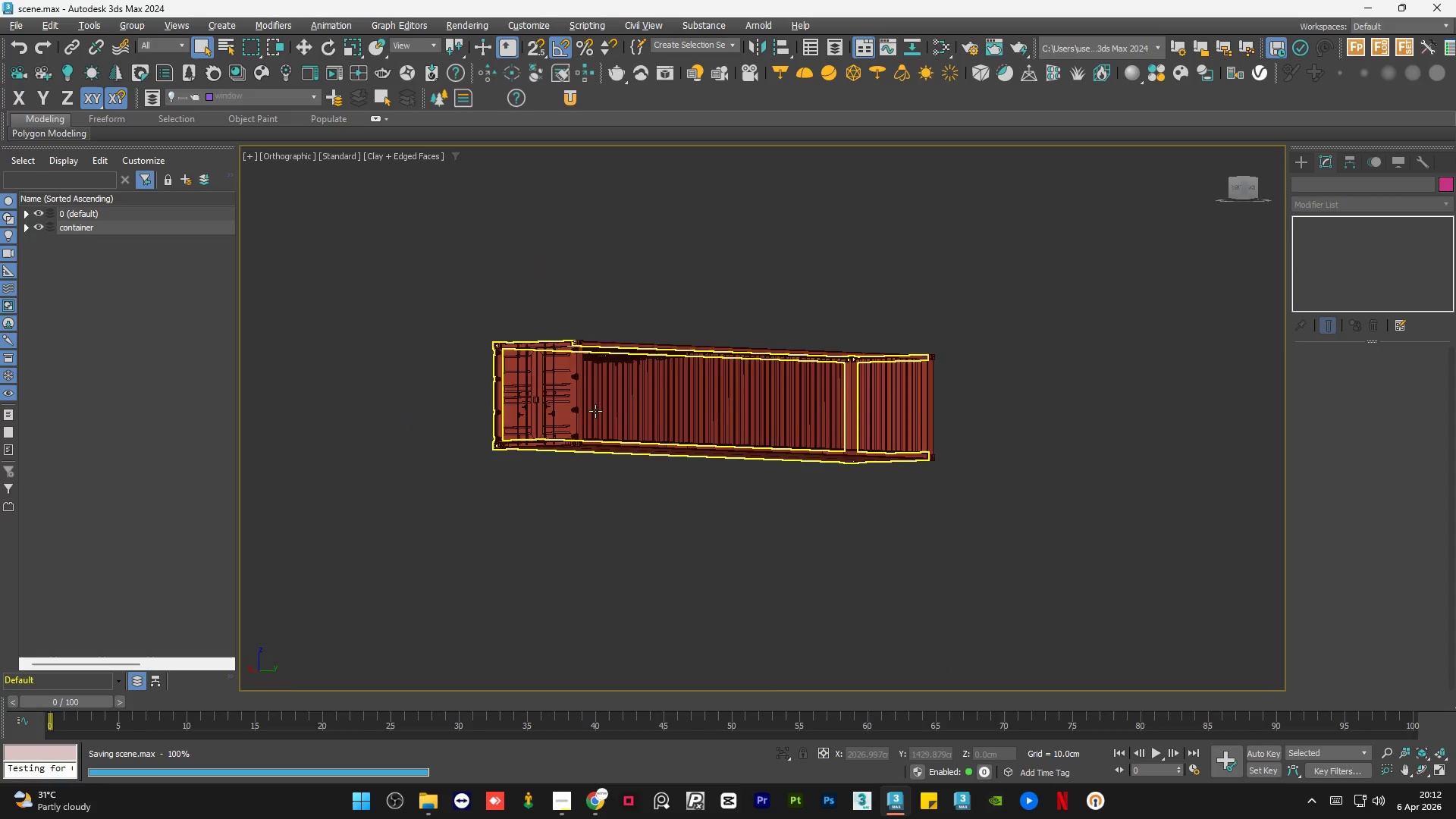 
key(Alt+AltLeft)
 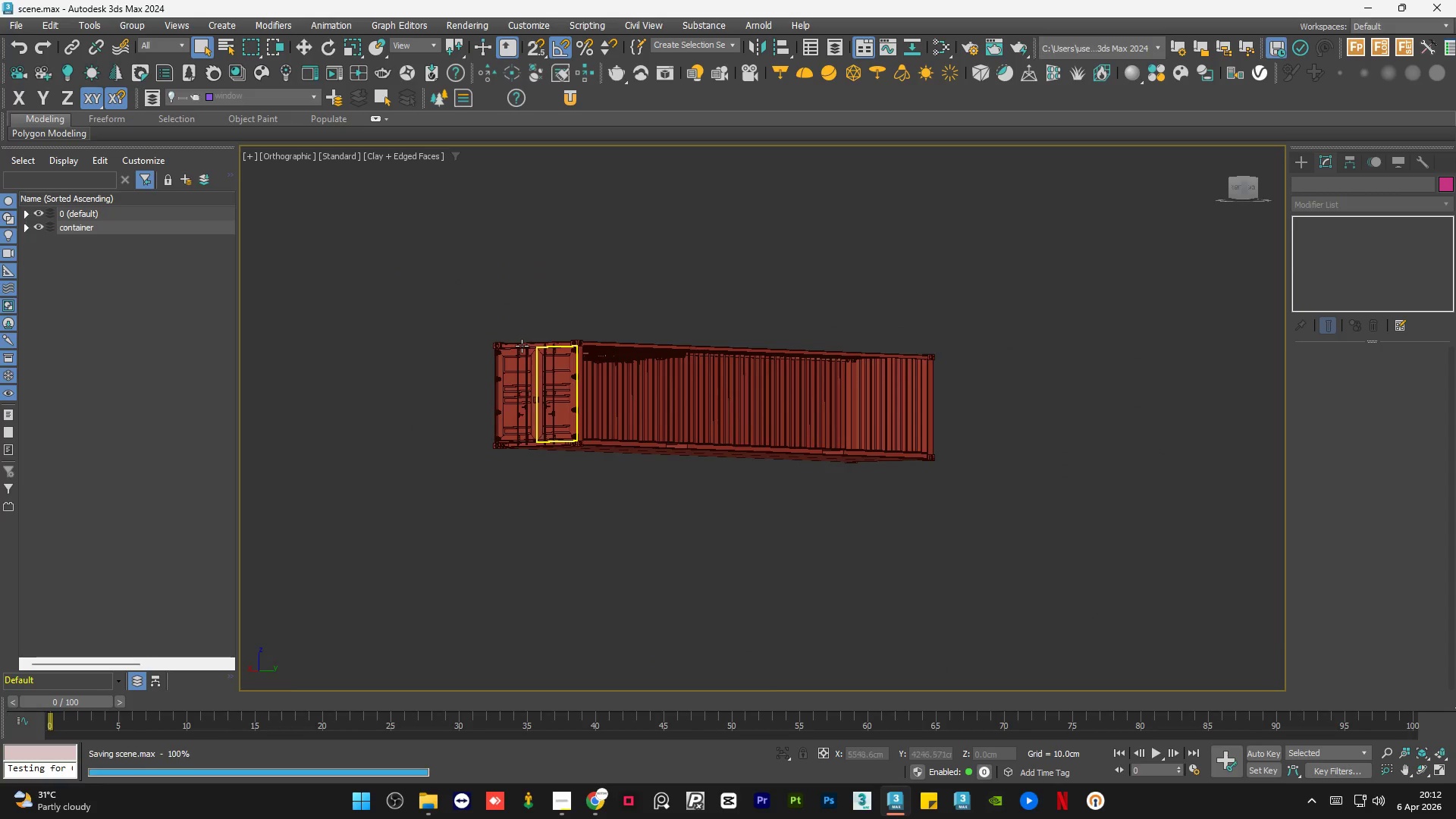 
scroll: coordinate [693, 455], scroll_direction: down, amount: 2.0
 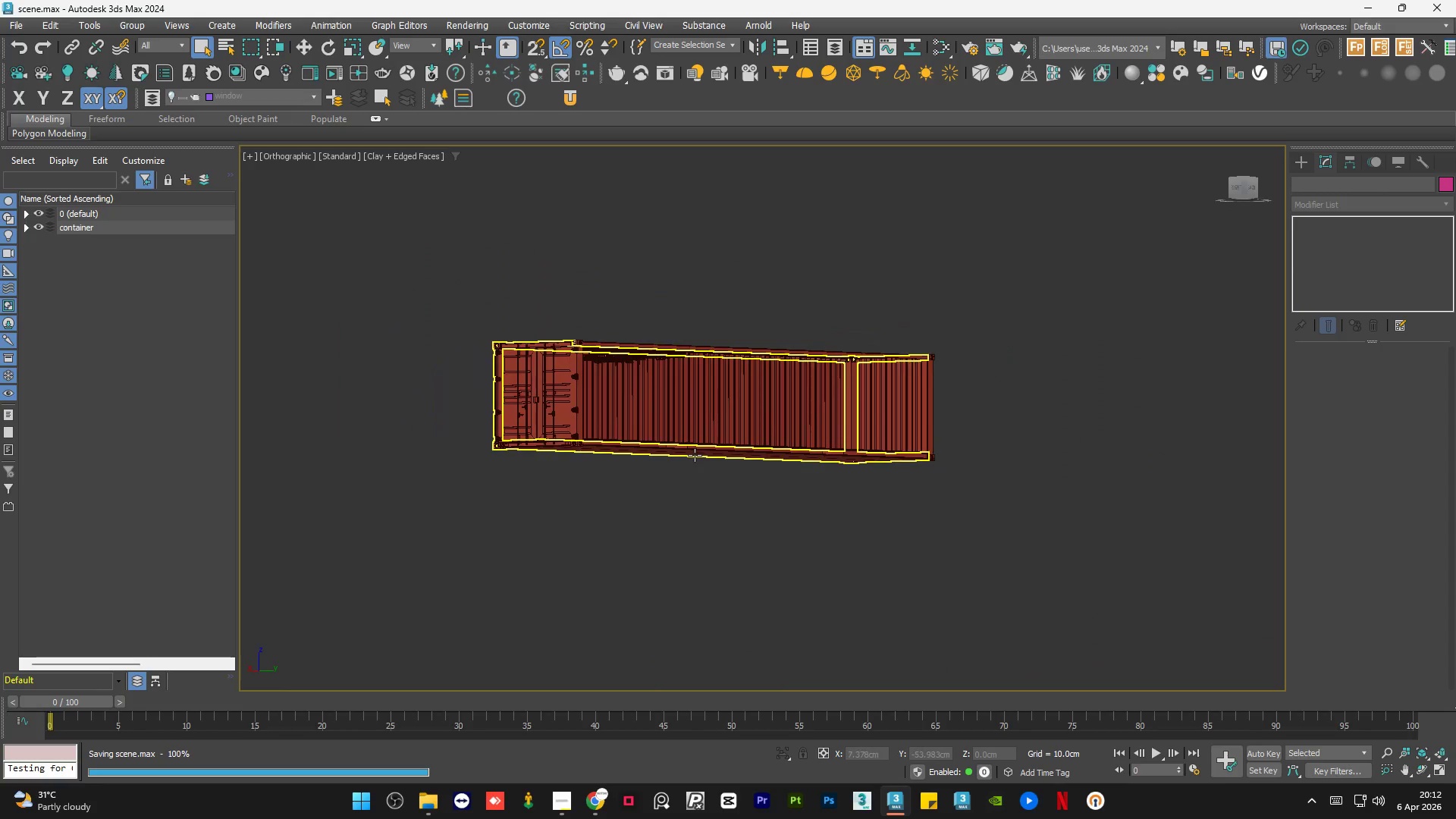 
scroll: coordinate [520, 346], scroll_direction: up, amount: 7.0
 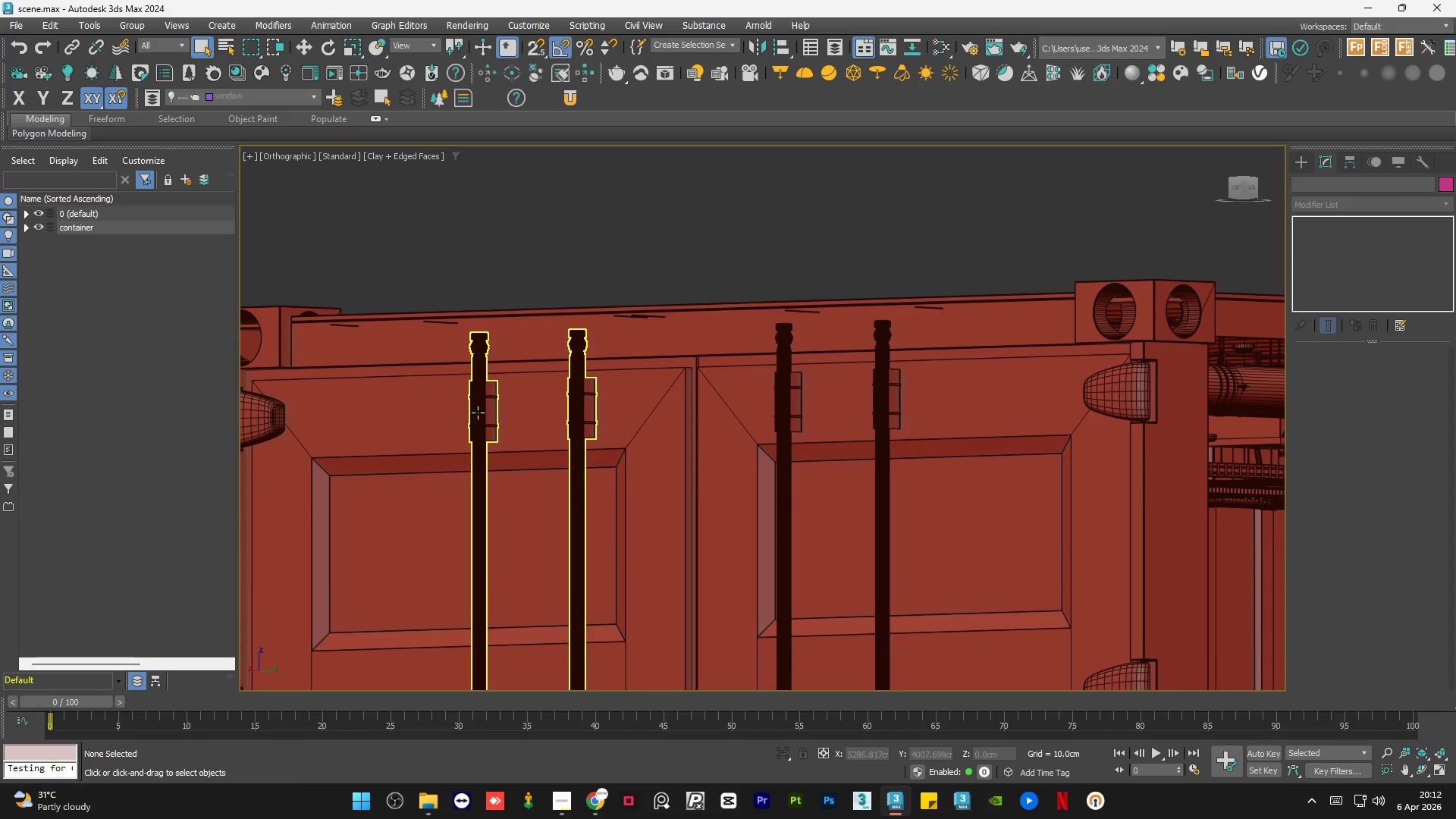 
hold_key(key=AltLeft, duration=0.59)
 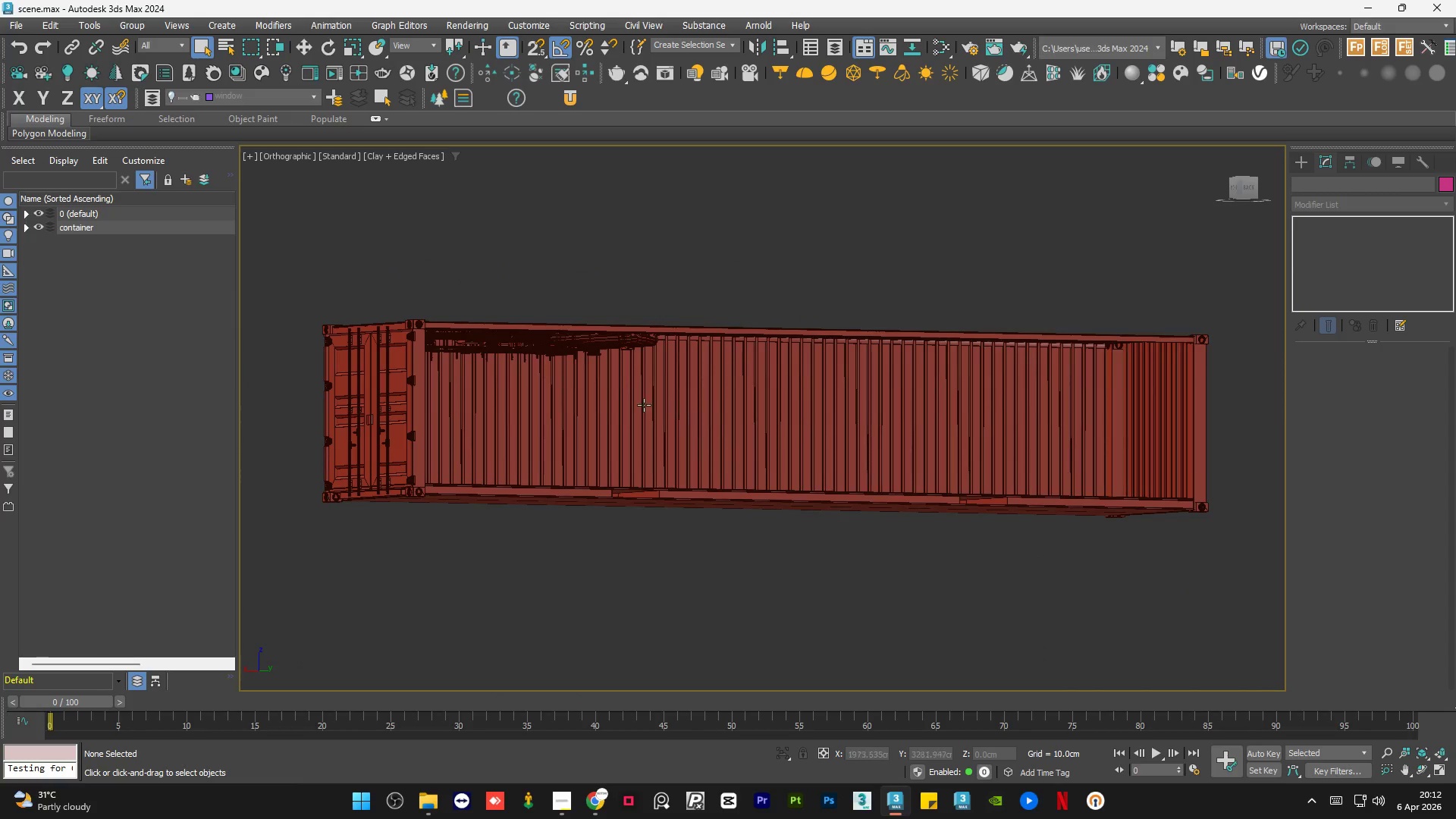 
scroll: coordinate [570, 352], scroll_direction: down, amount: 3.0
 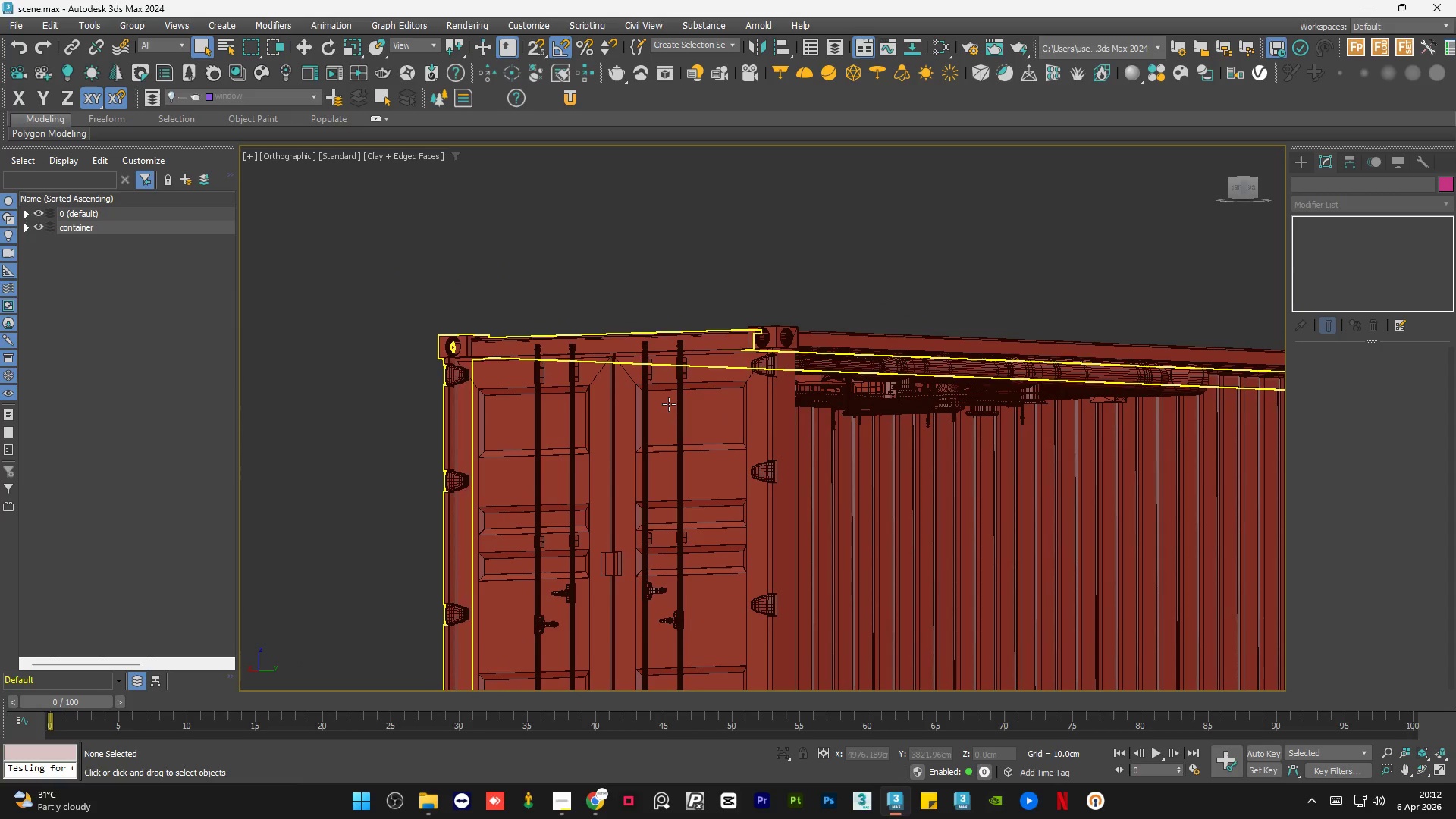 
key(Z)
 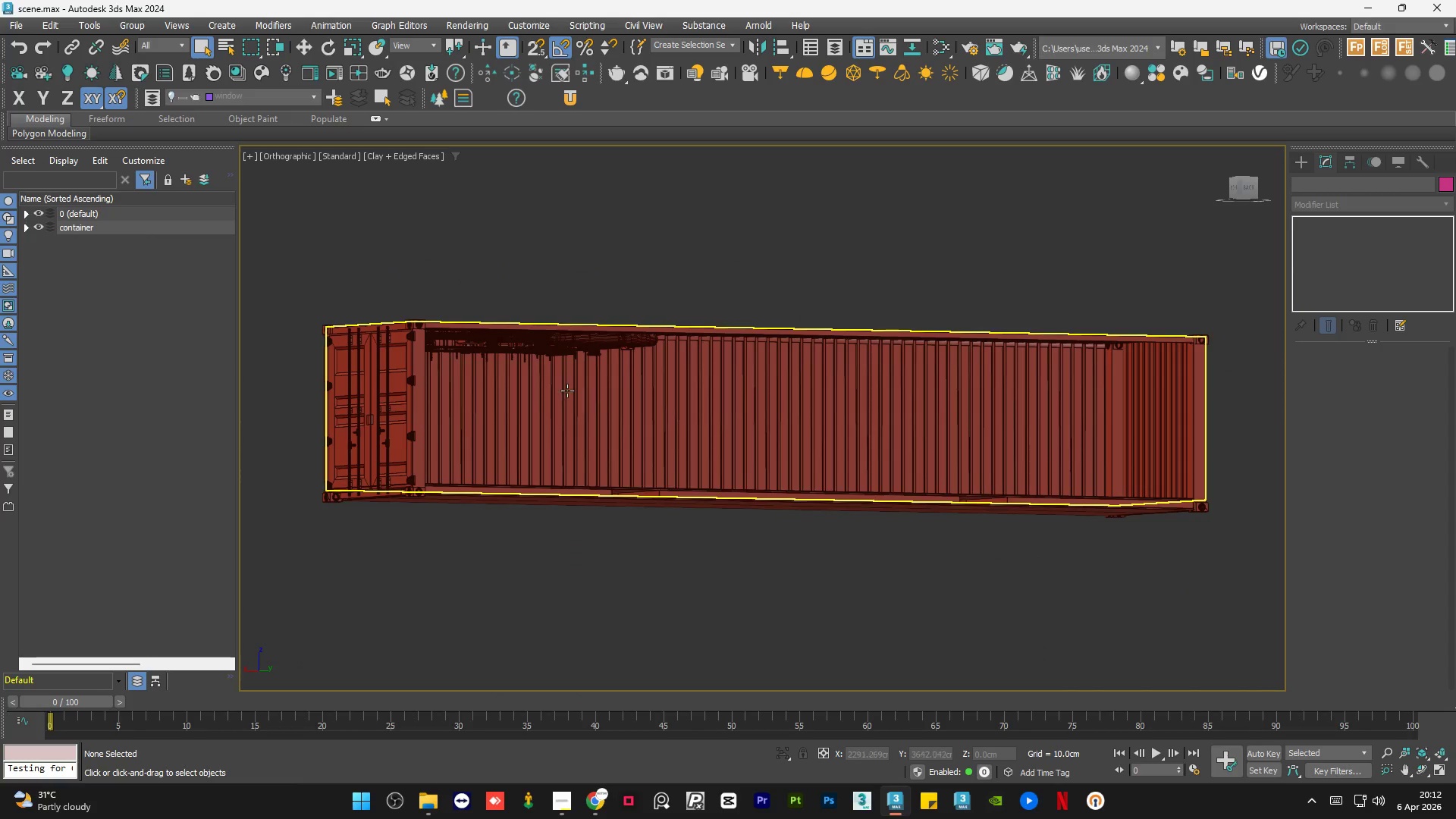 
scroll: coordinate [687, 412], scroll_direction: none, amount: 0.0
 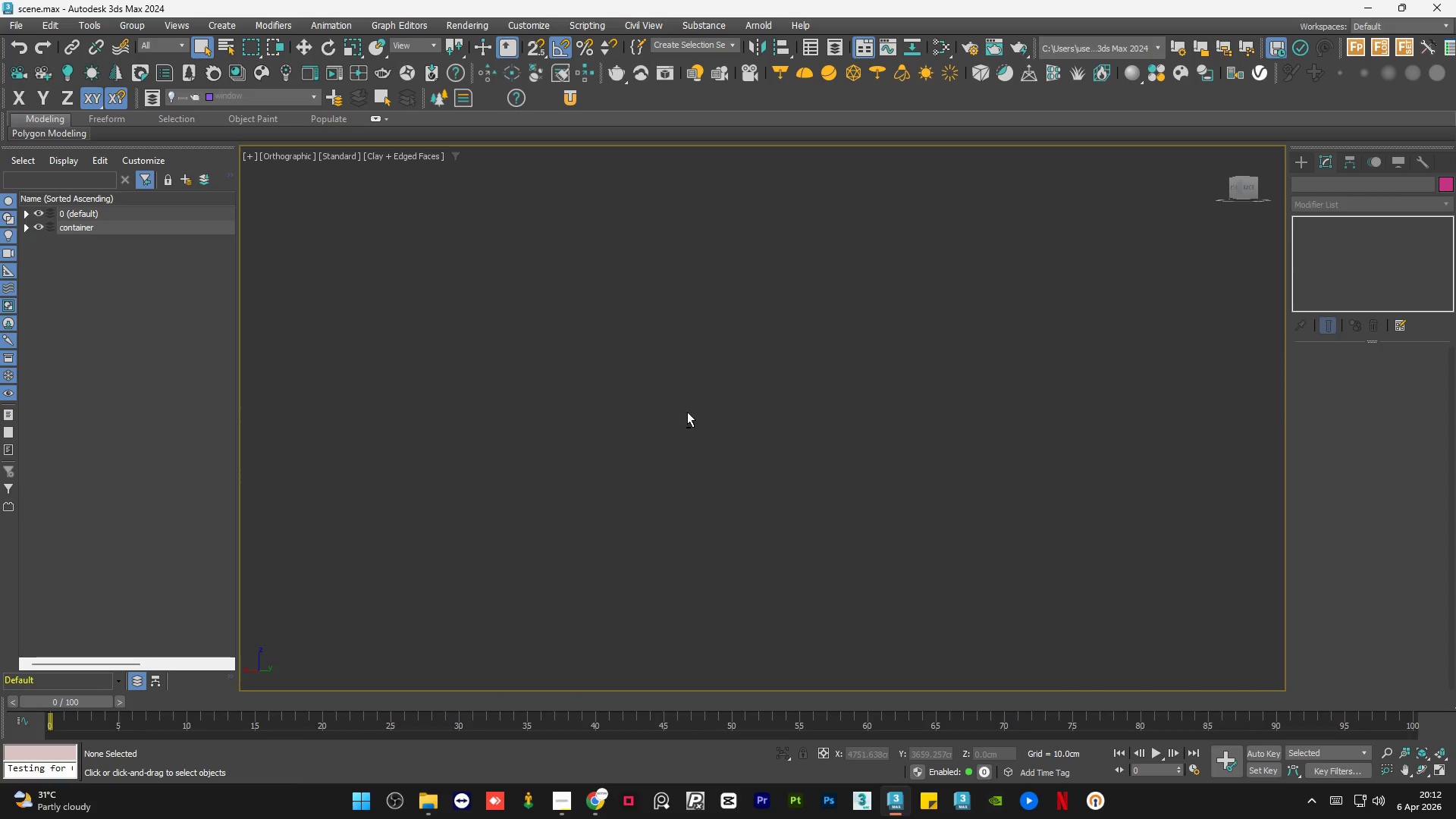 
hold_key(key=AltLeft, duration=0.55)
 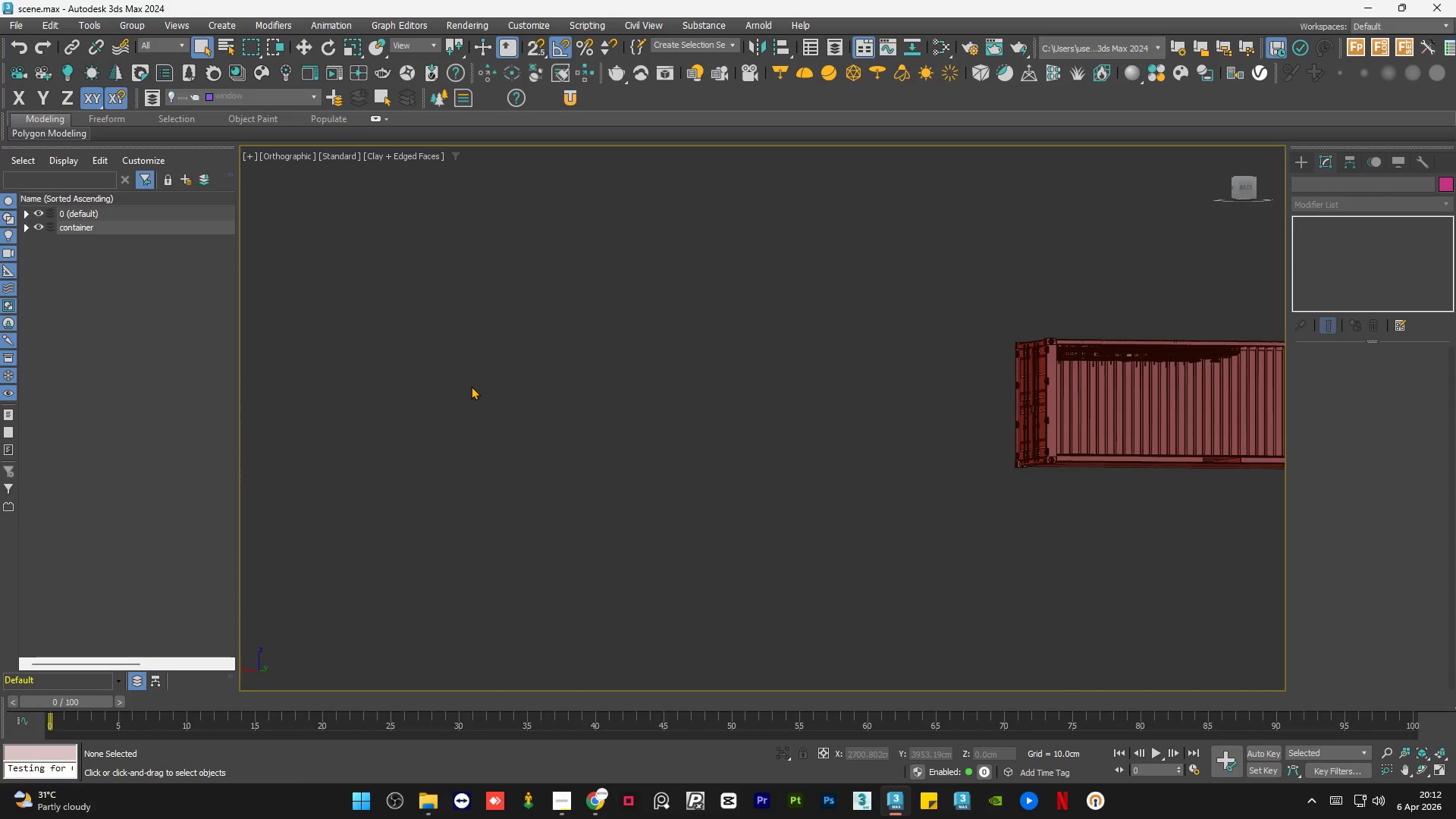 
scroll: coordinate [471, 386], scroll_direction: down, amount: 3.0
 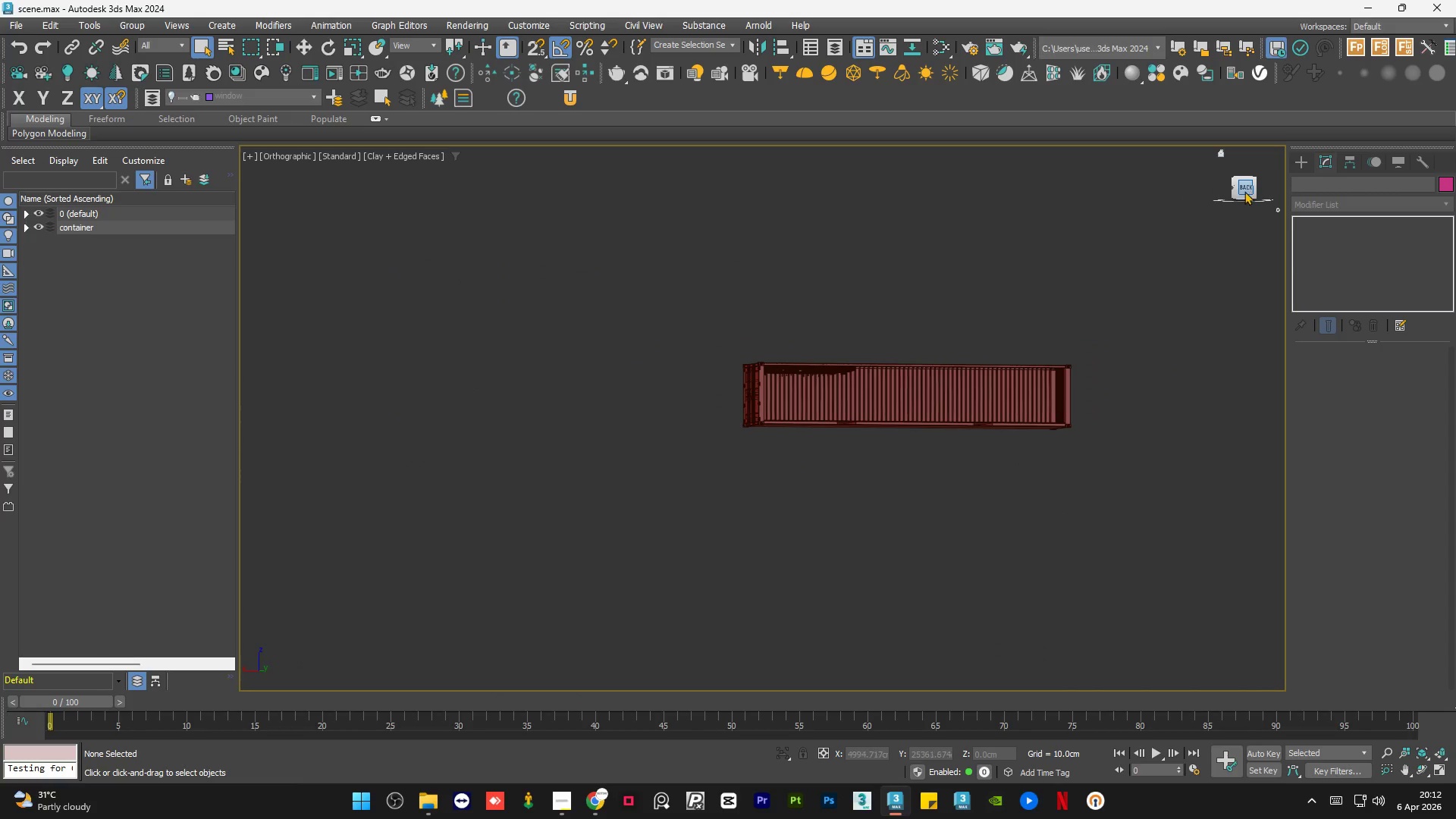 
left_click([1244, 190])
 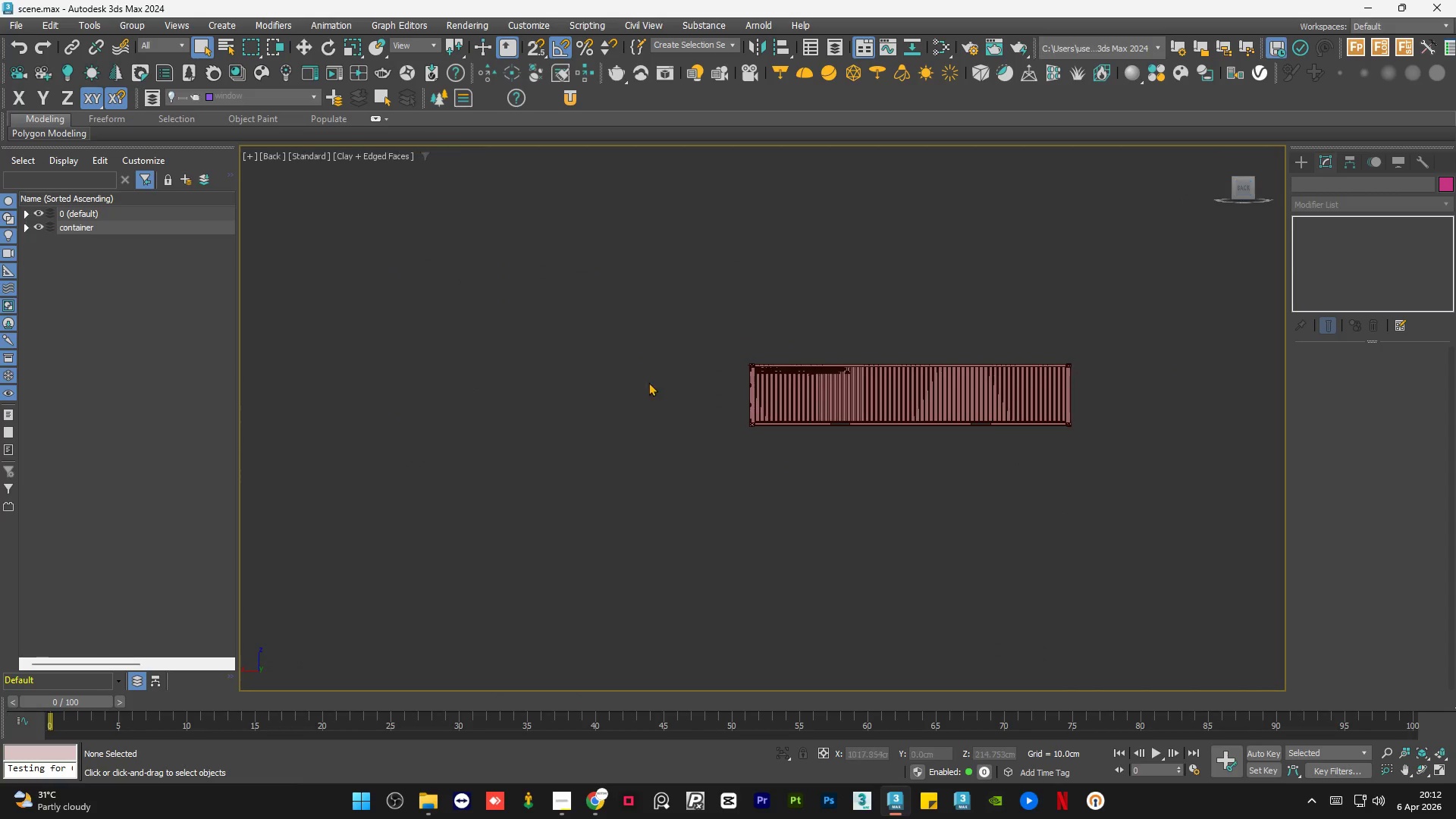 
scroll: coordinate [773, 372], scroll_direction: up, amount: 7.0
 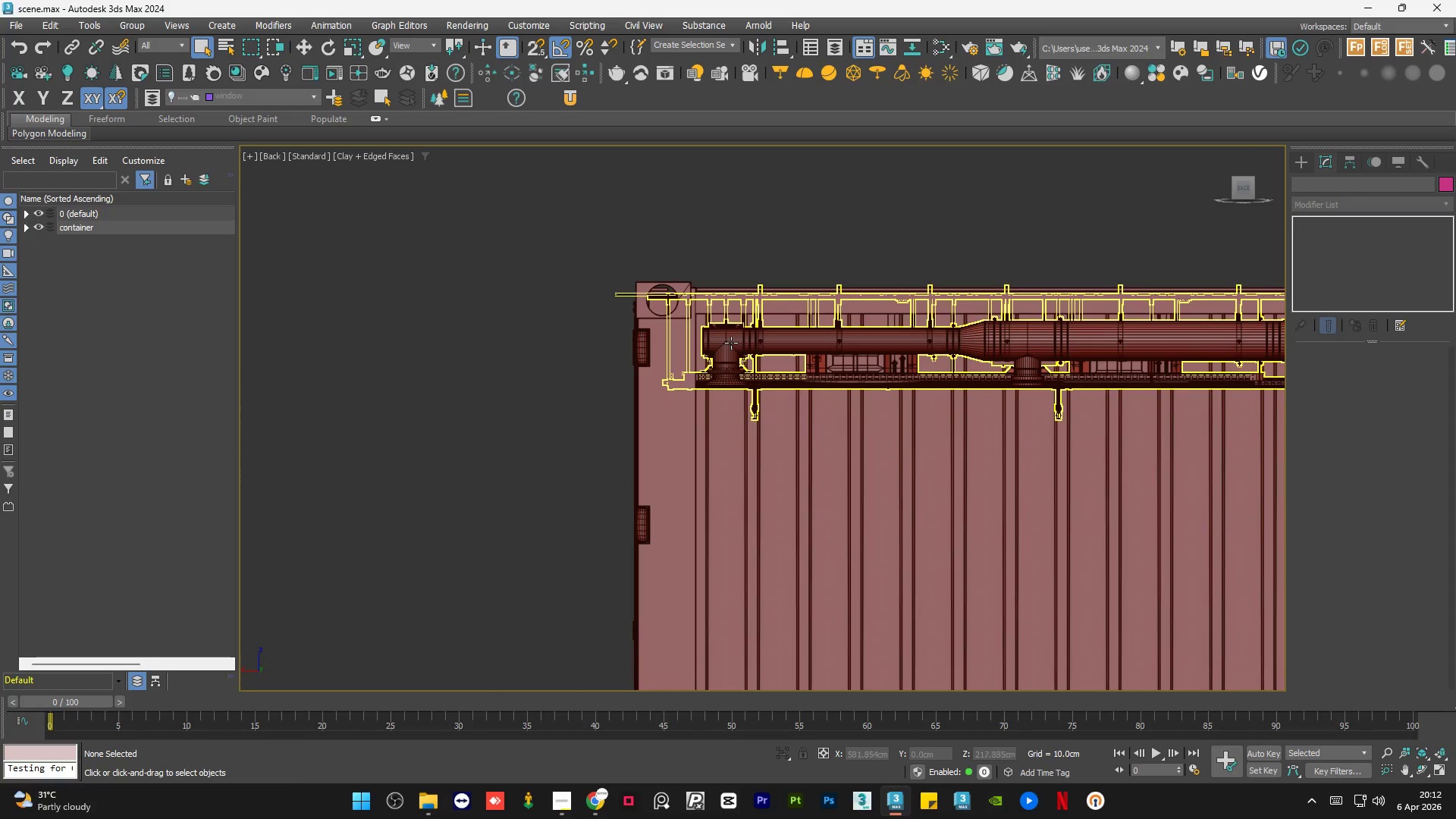 
left_click([731, 343])
 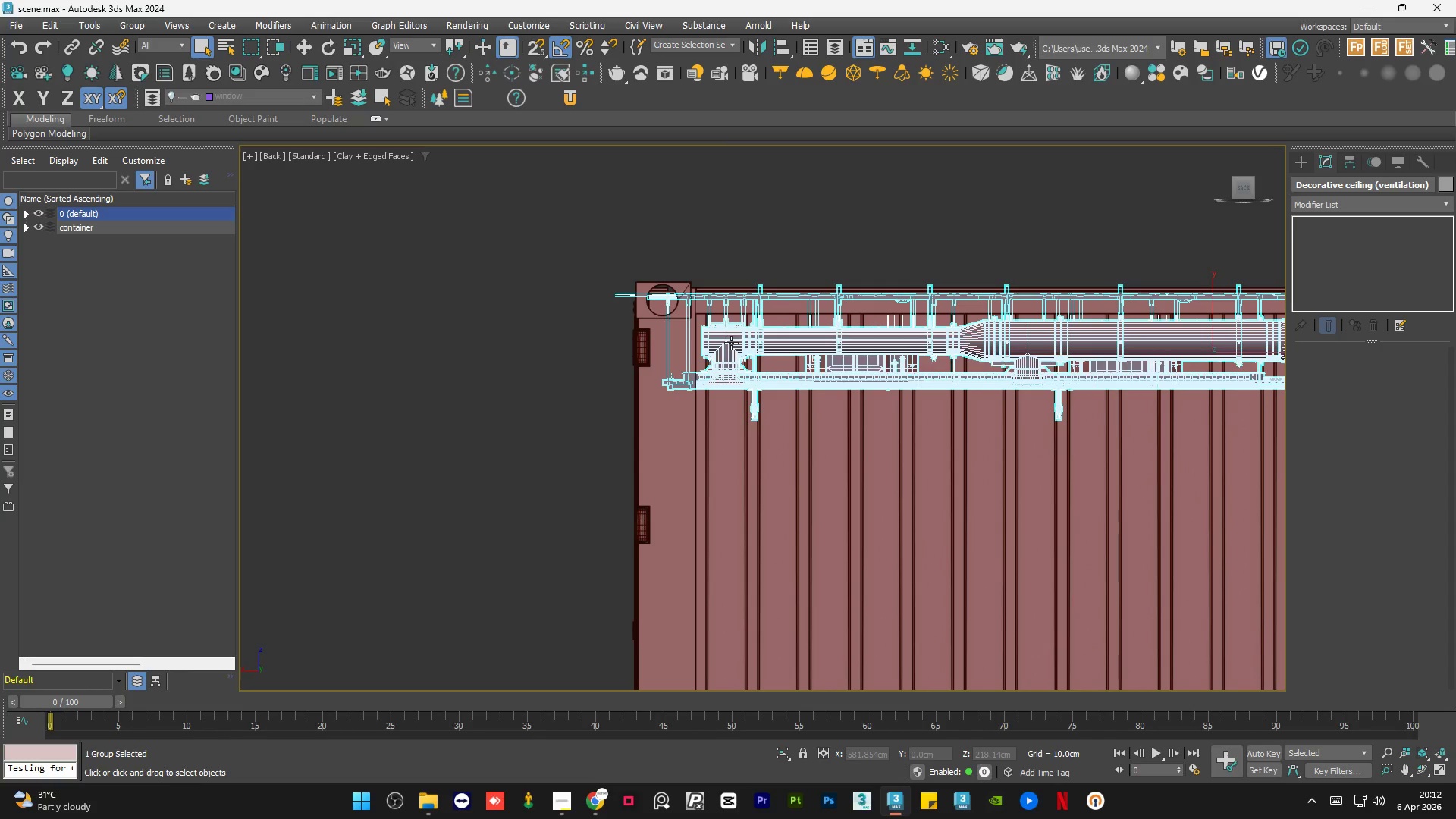 
hold_key(key=AltLeft, duration=0.89)
 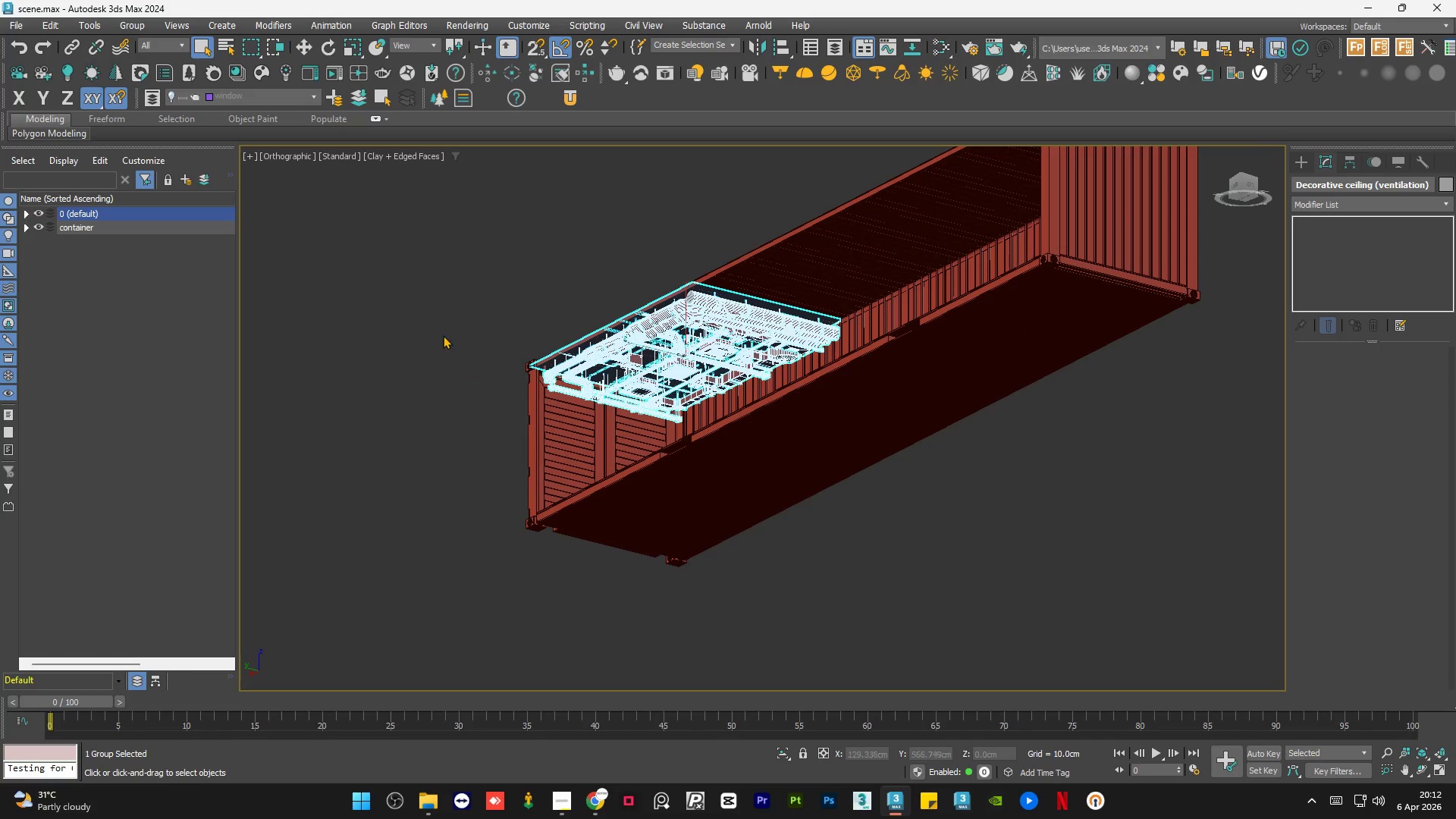 
scroll: coordinate [516, 367], scroll_direction: down, amount: 4.0
 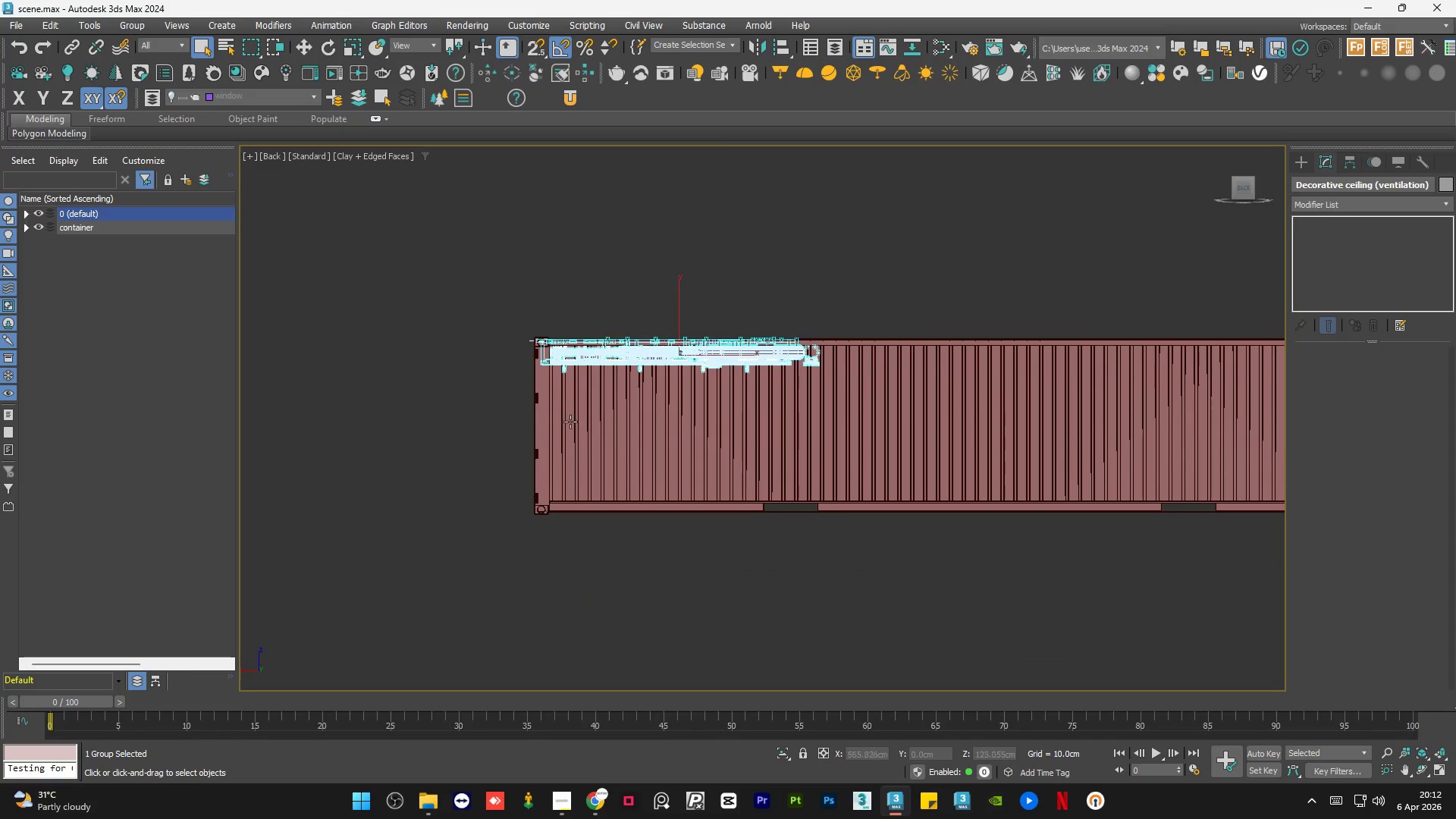 
left_click([441, 334])
 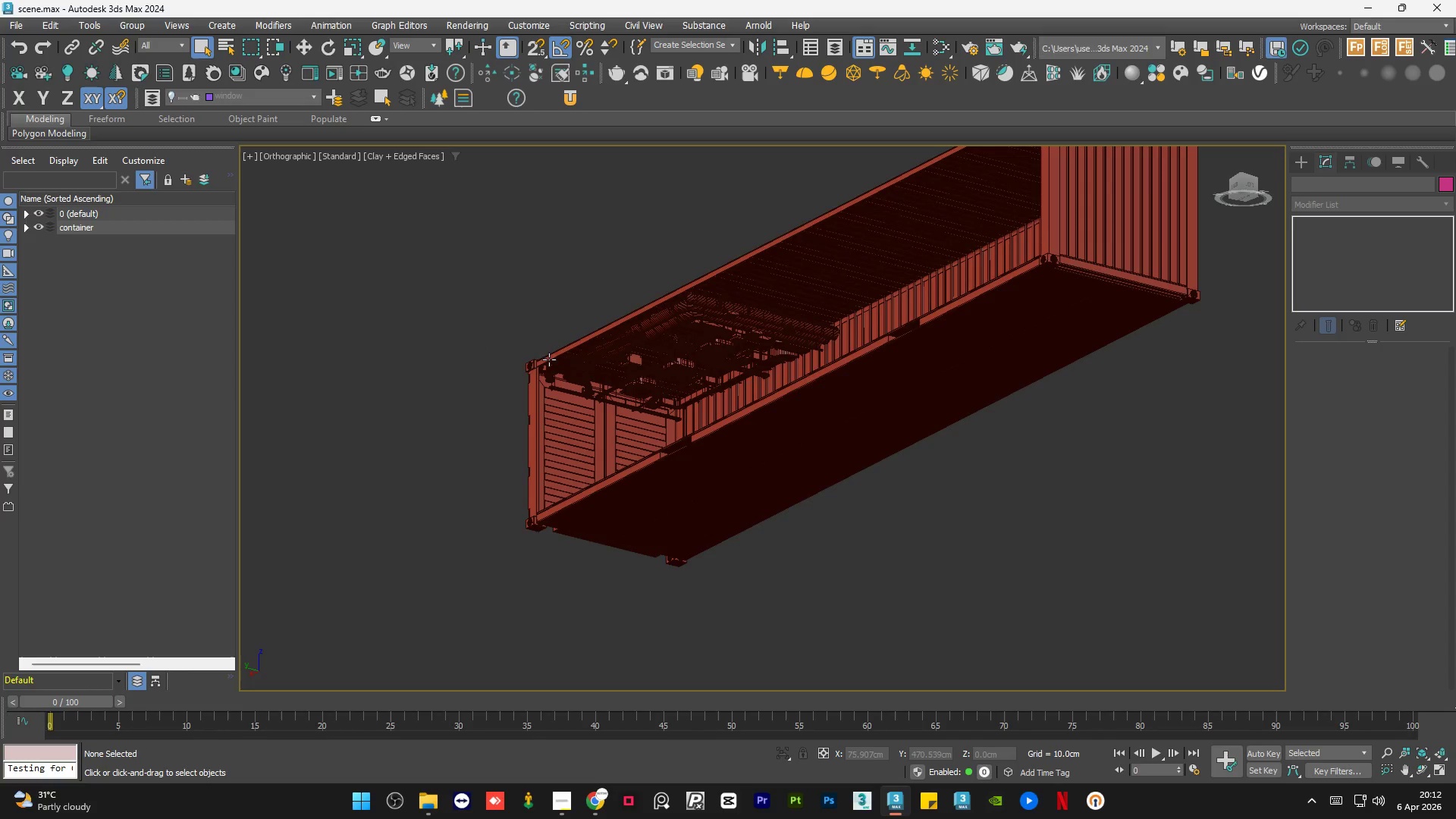 
scroll: coordinate [629, 349], scroll_direction: up, amount: 5.0
 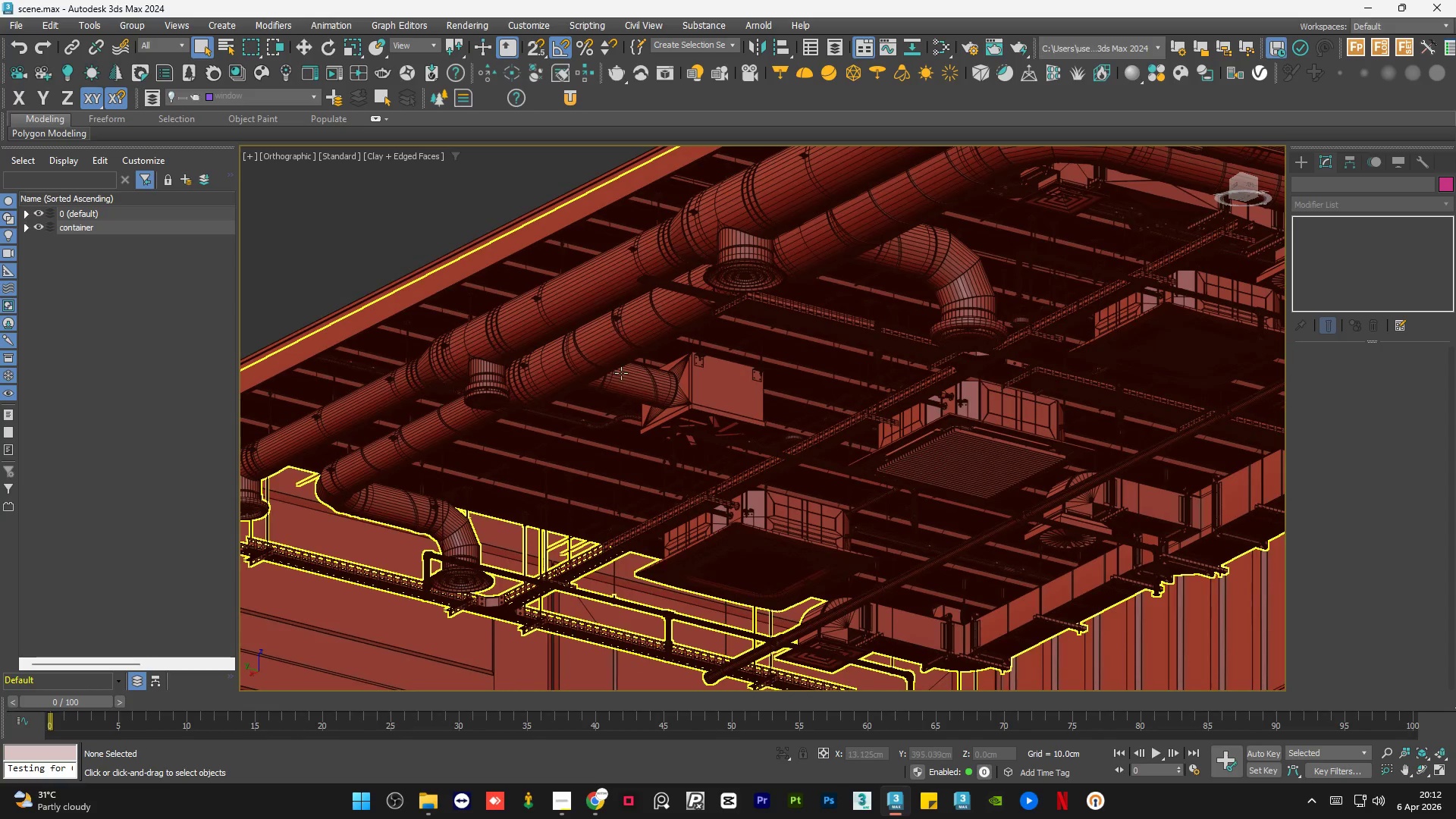 
scroll: coordinate [628, 370], scroll_direction: down, amount: 2.0
 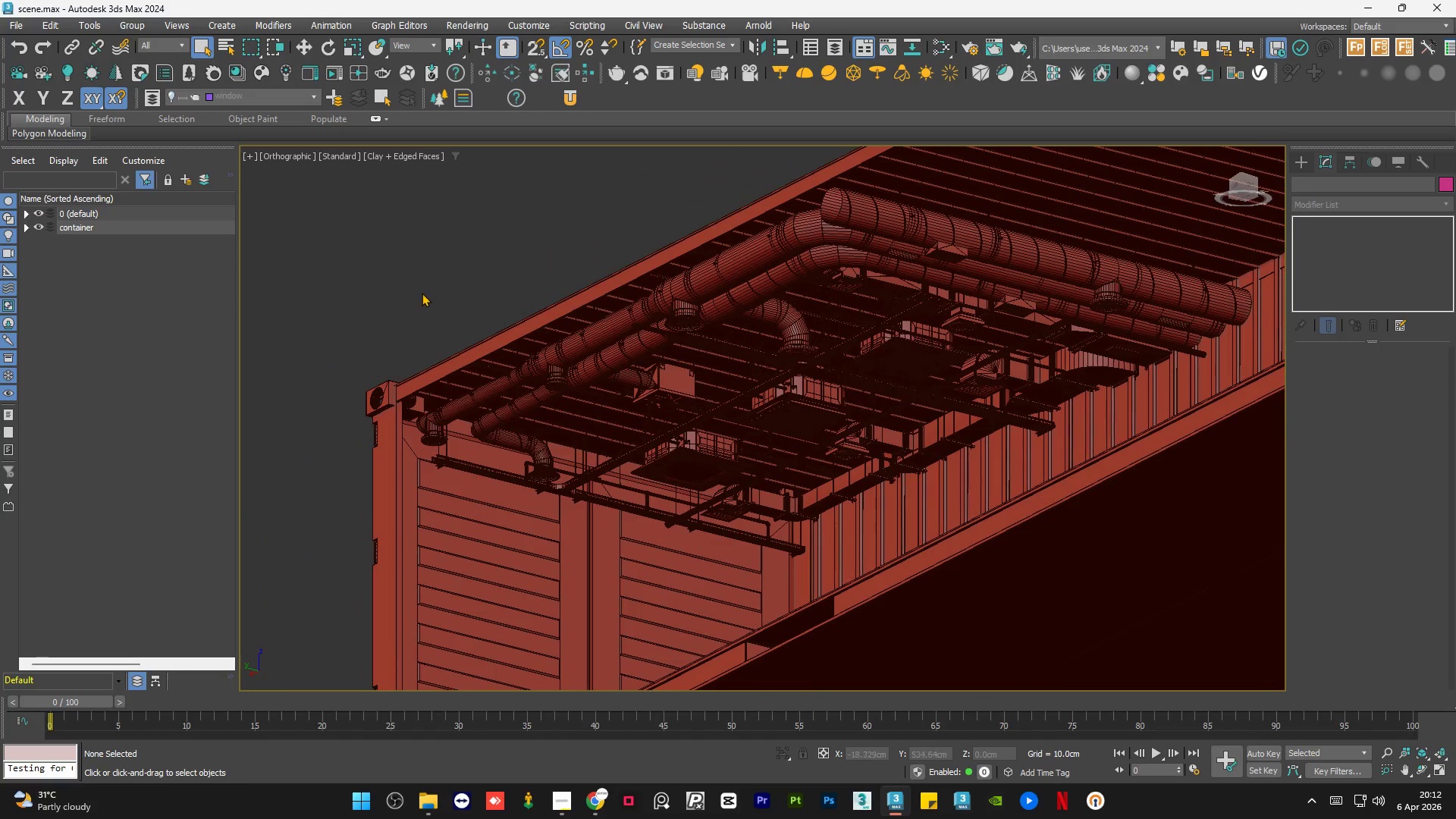 
left_click([422, 293])
 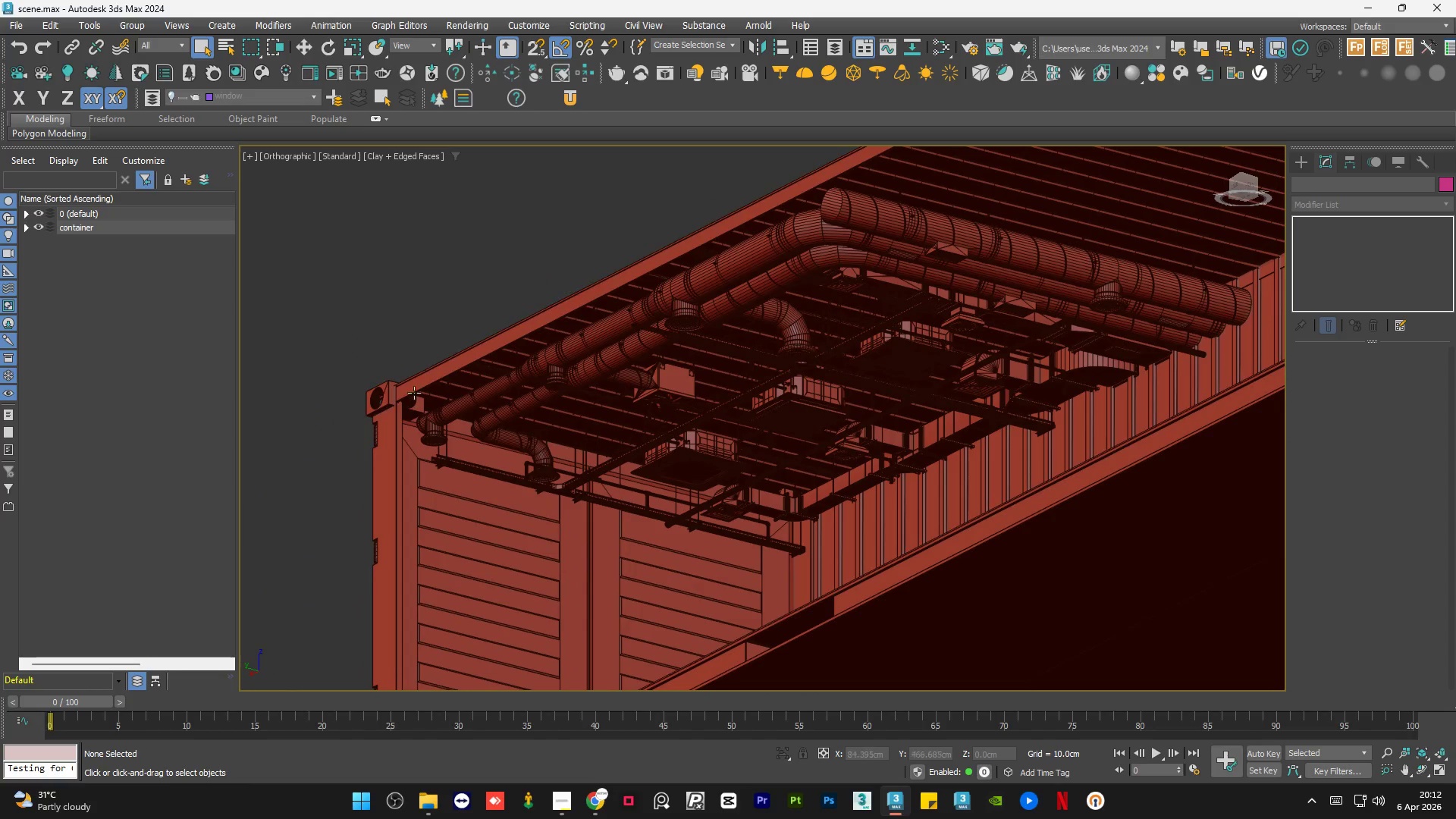 
scroll: coordinate [424, 425], scroll_direction: up, amount: 4.0
 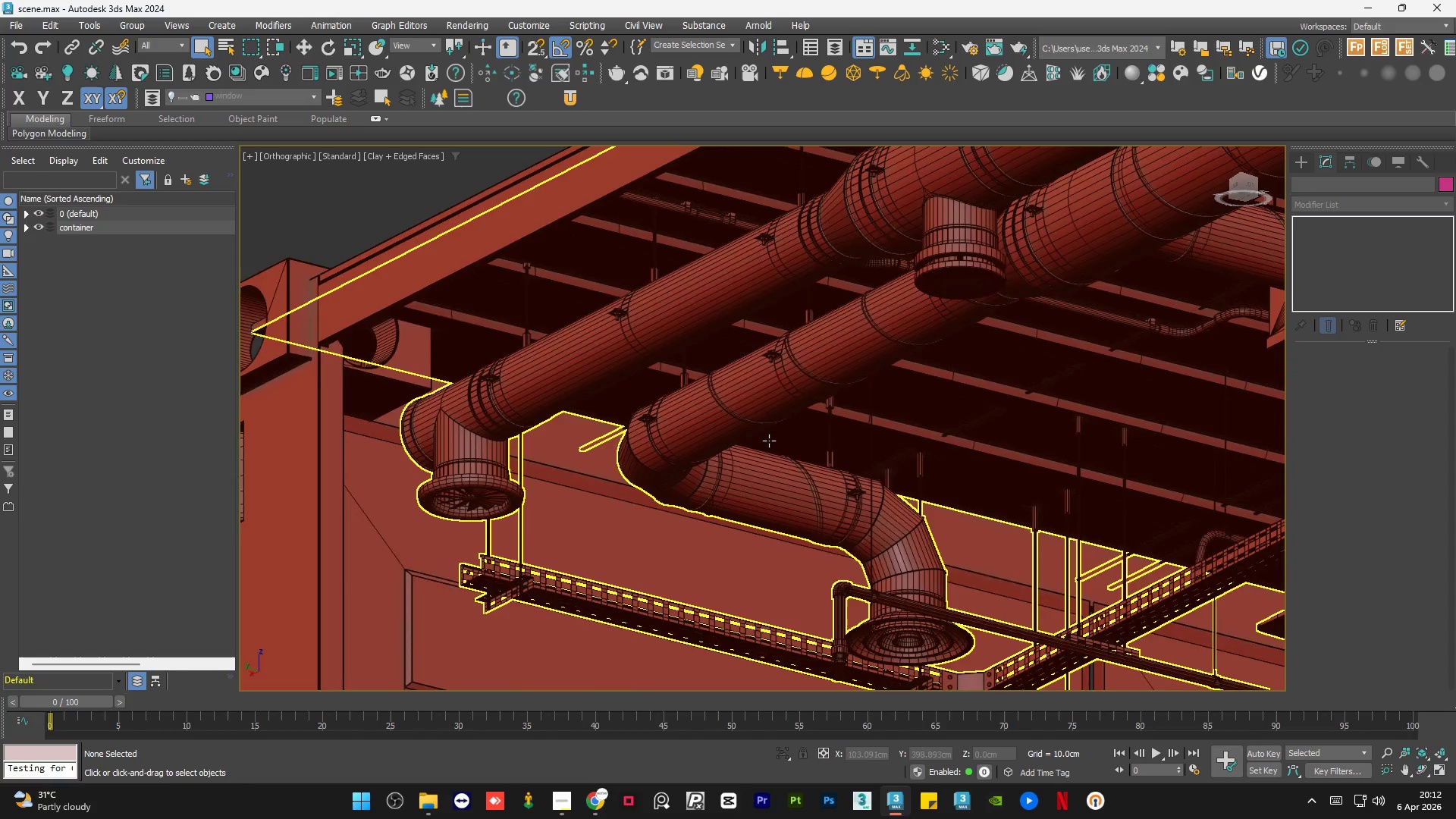 
left_click([535, 288])
 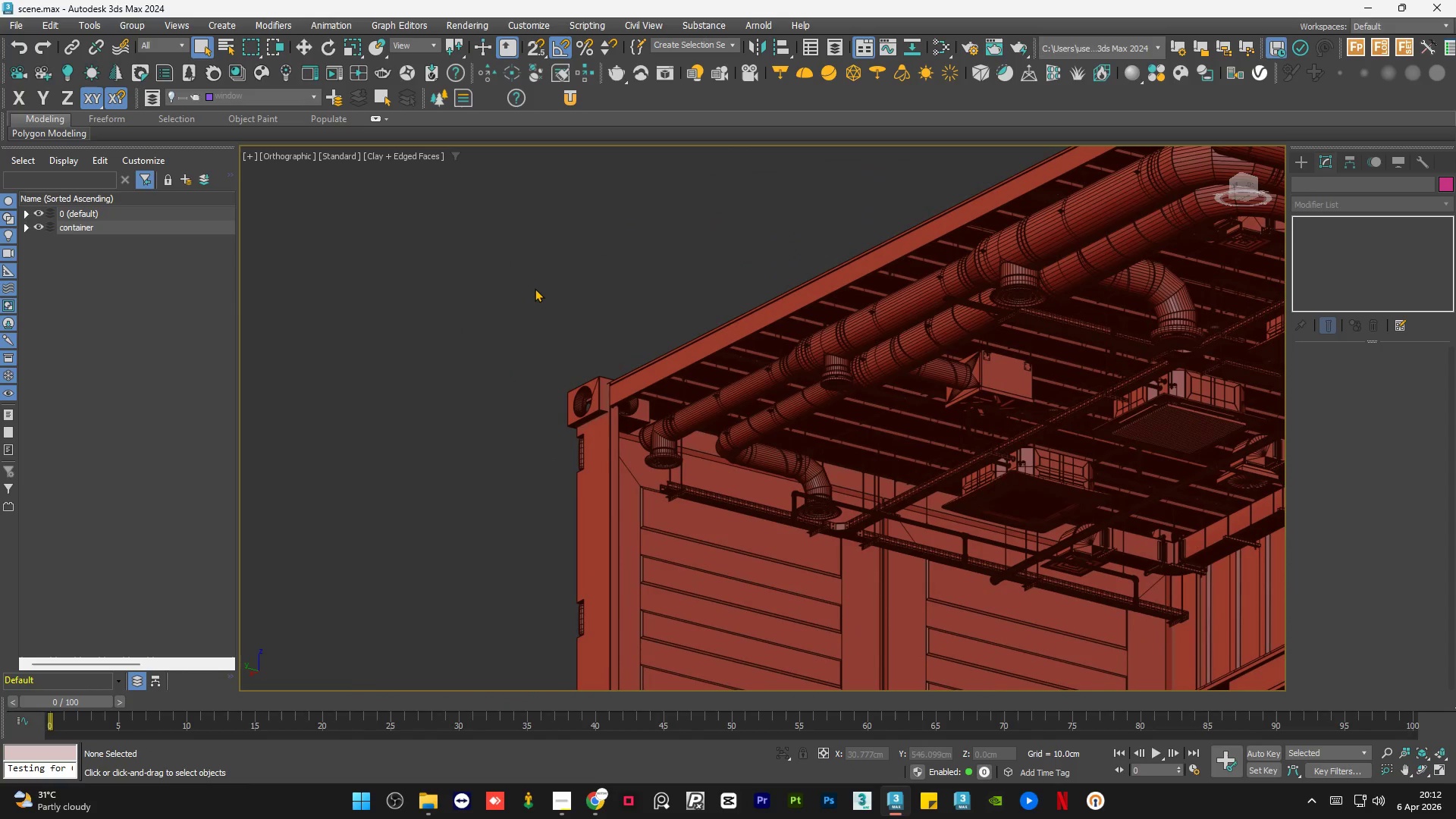 
scroll: coordinate [769, 441], scroll_direction: down, amount: 3.0
 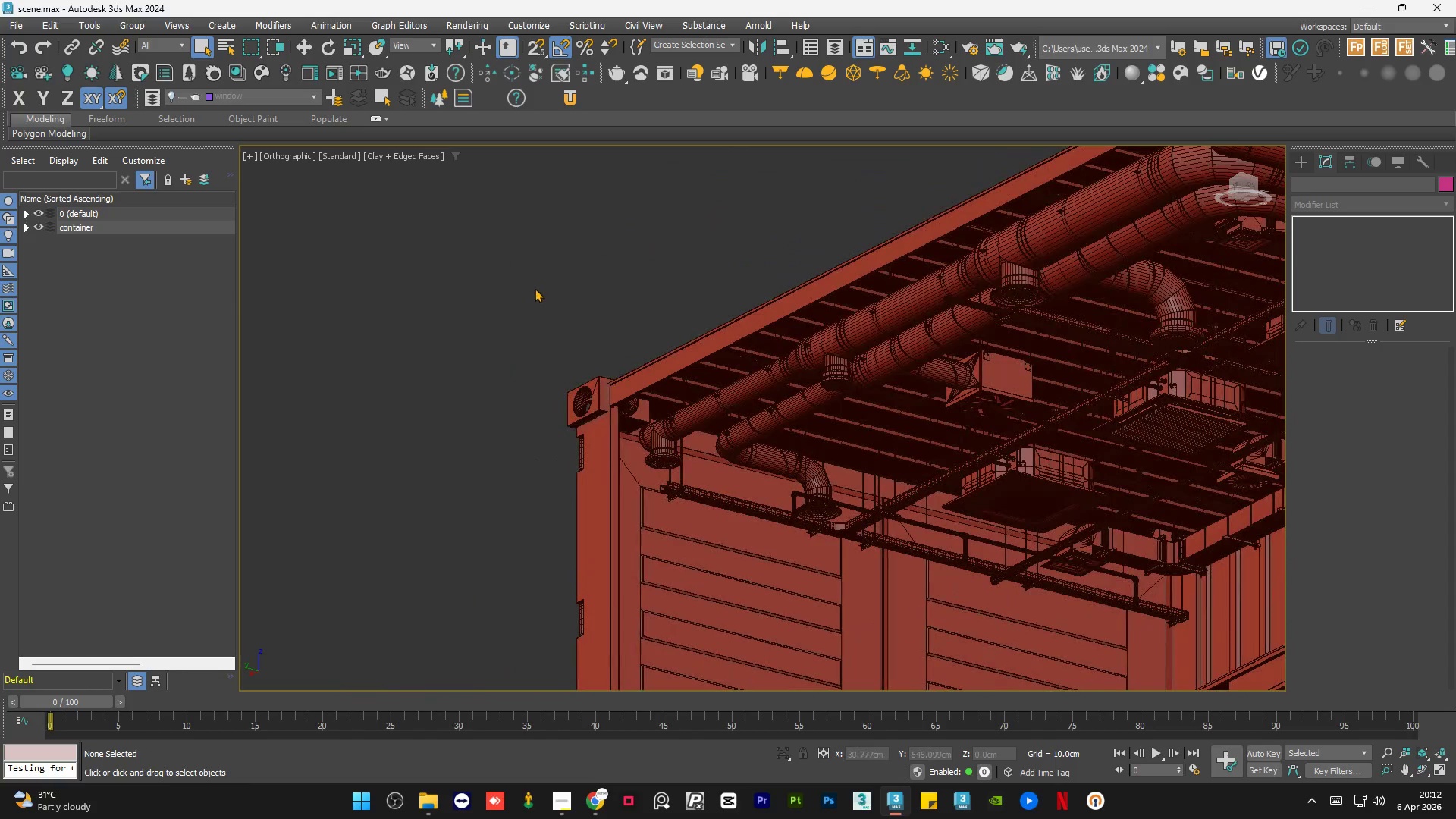 
key(Control+S)
 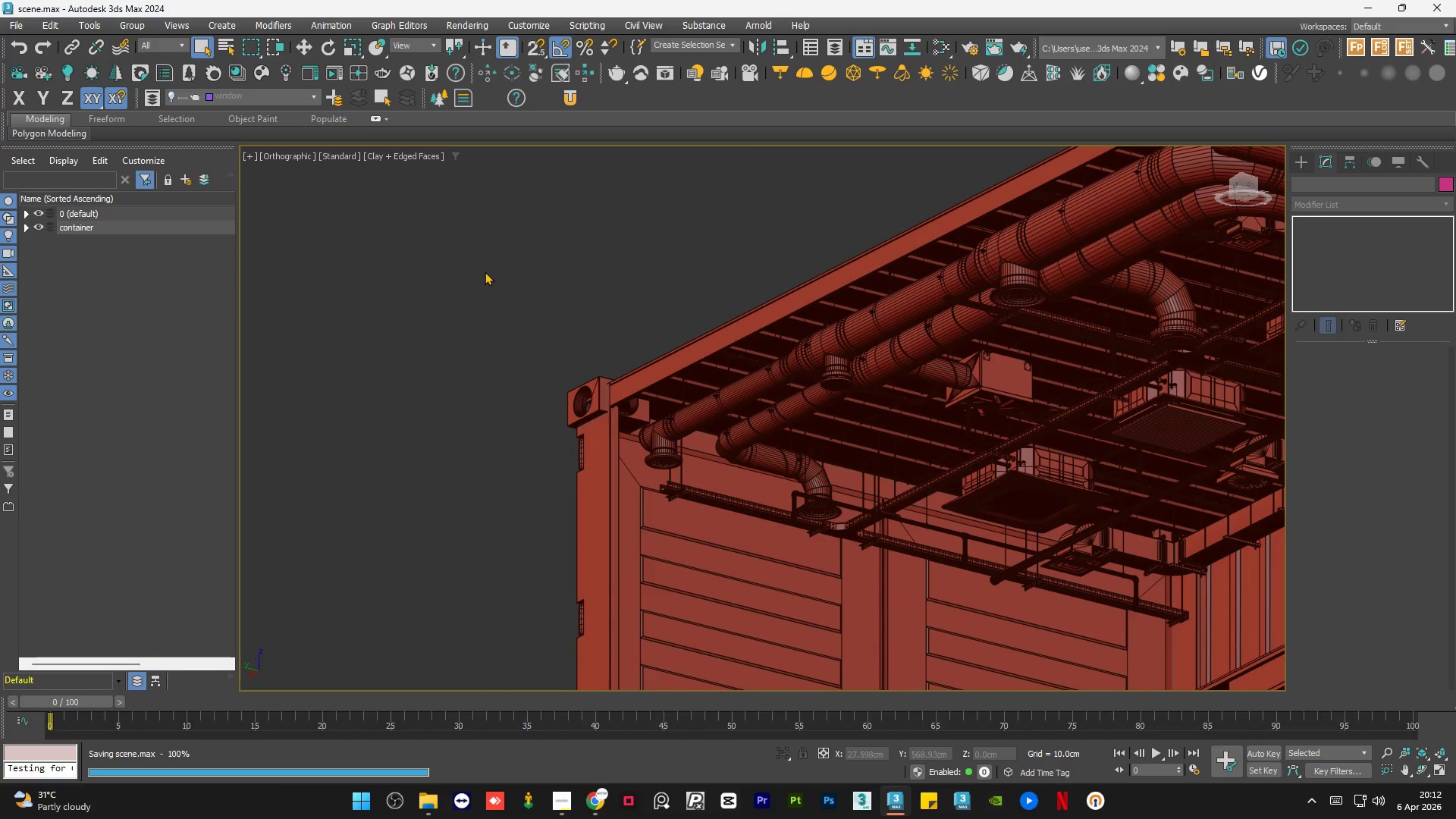 
left_click([485, 271])
 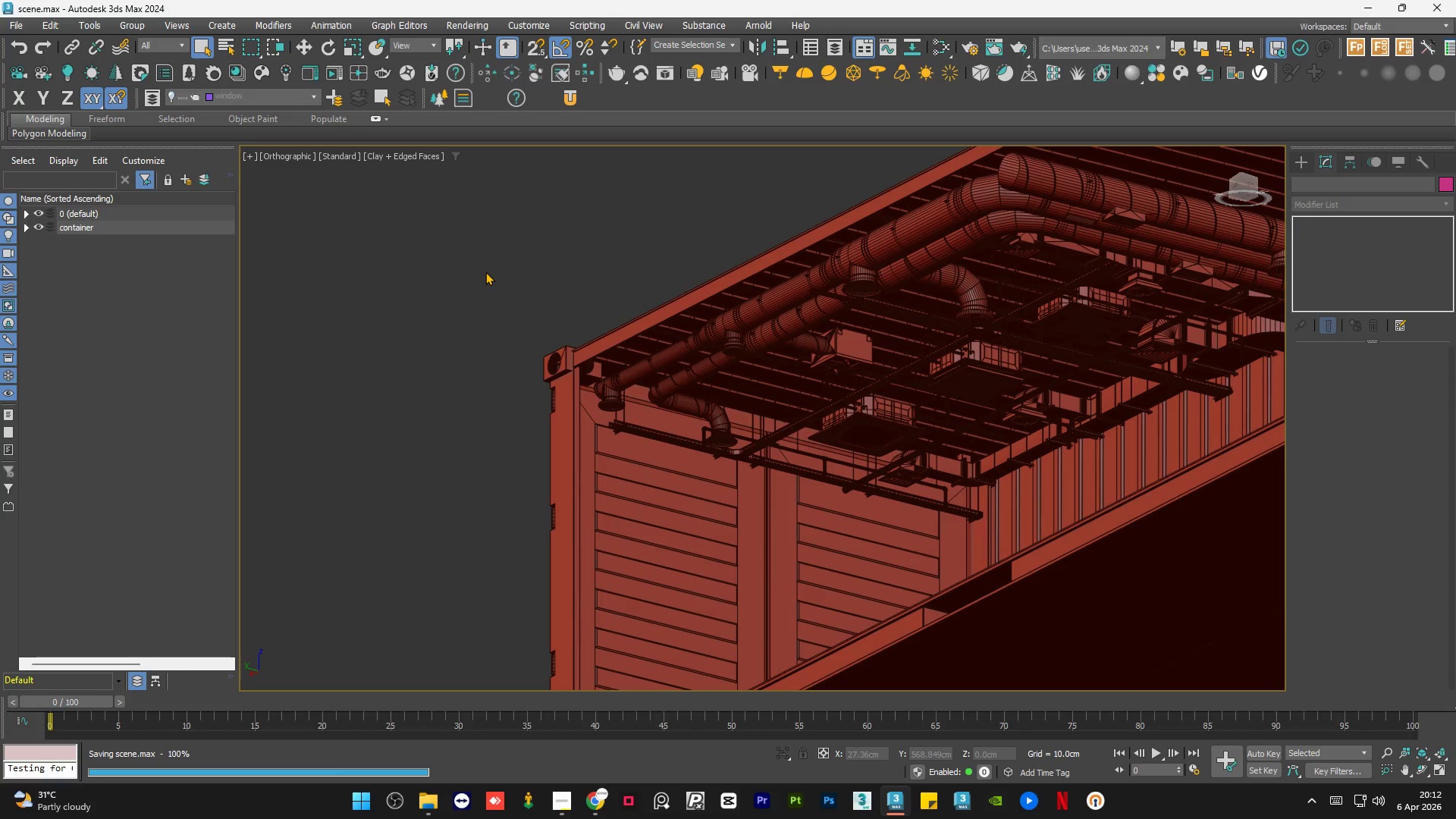 
scroll: coordinate [485, 271], scroll_direction: down, amount: 1.0
 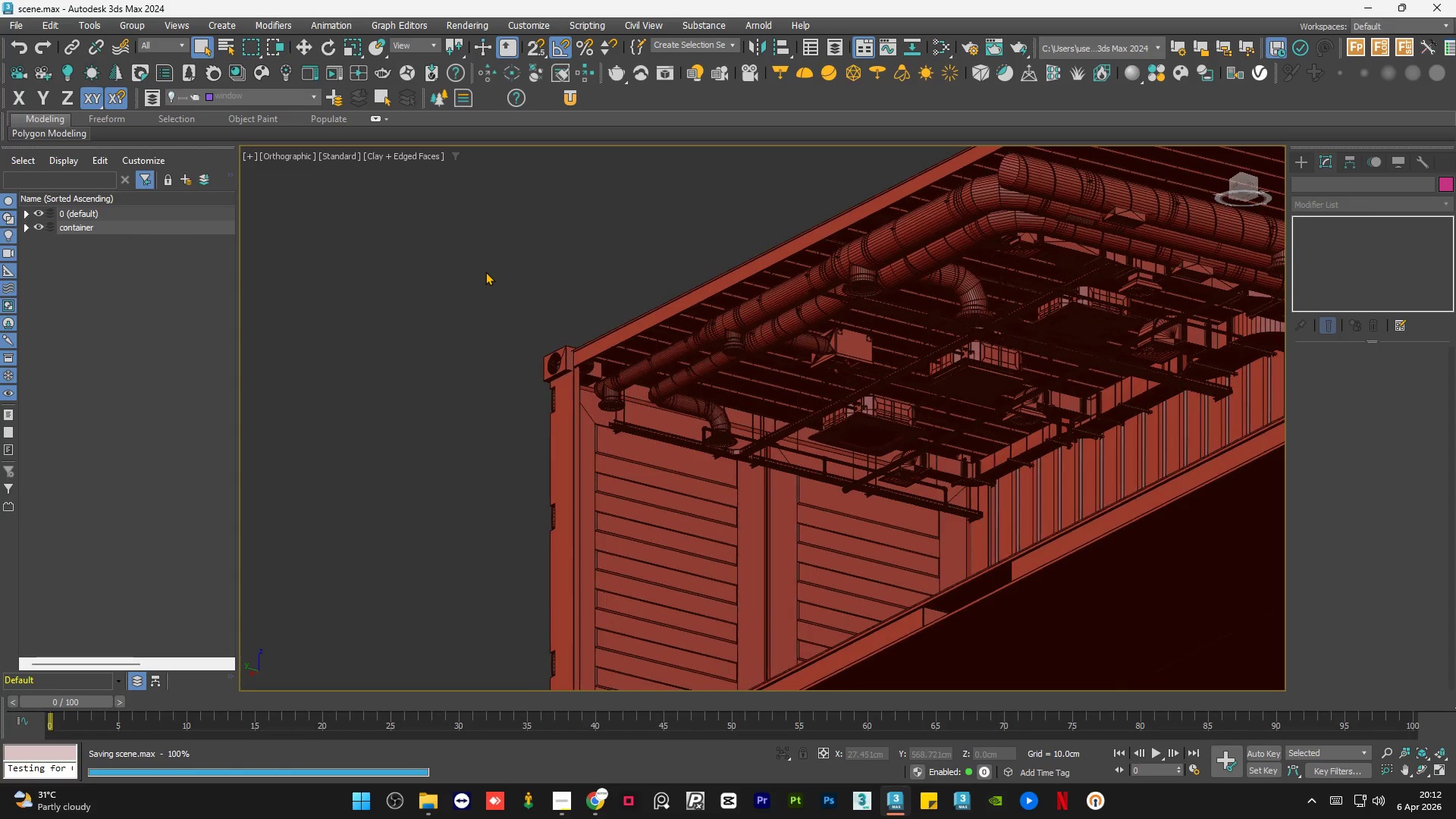 
key(Control+S)
 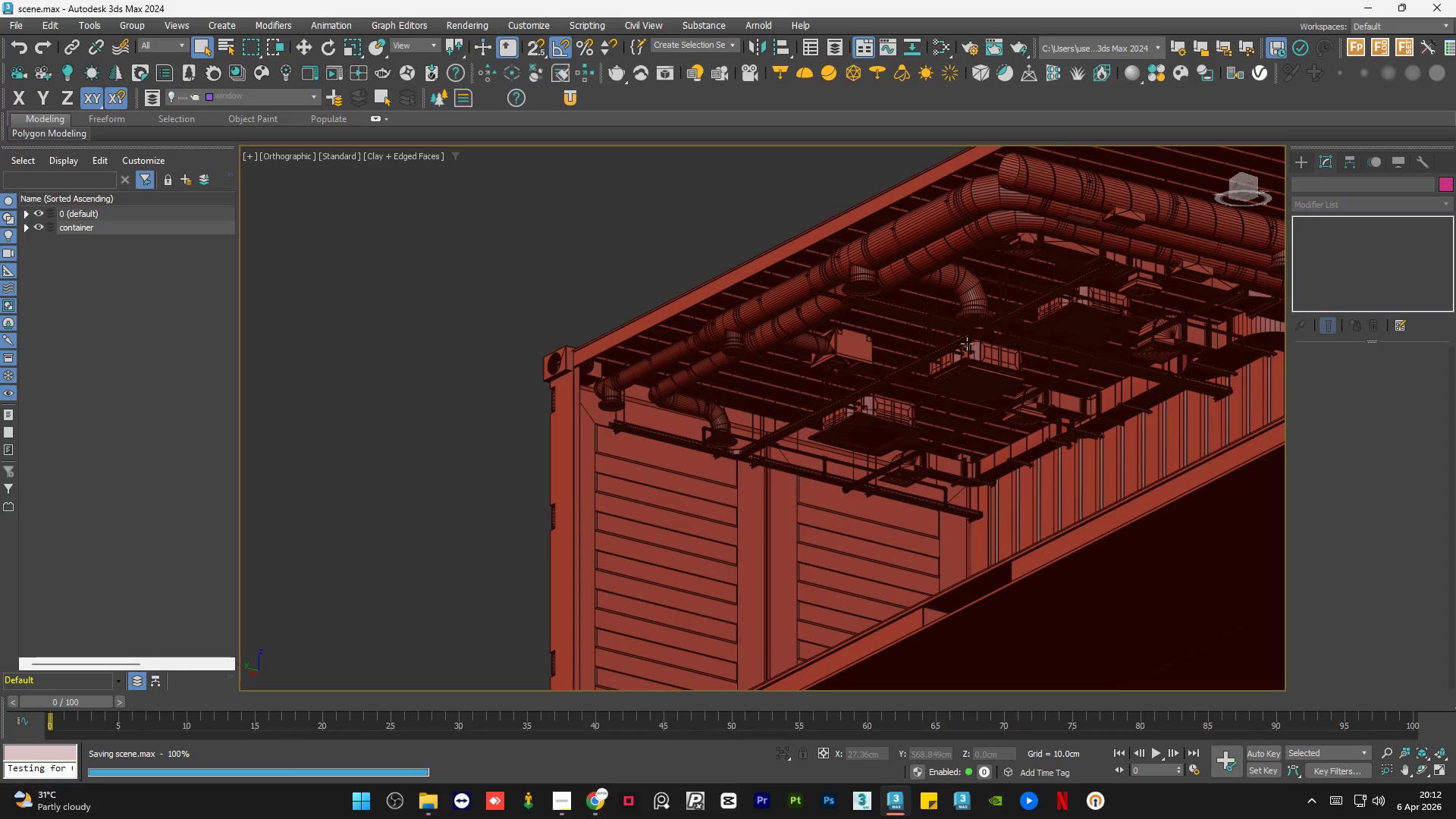 
scroll: coordinate [939, 364], scroll_direction: up, amount: 3.0
 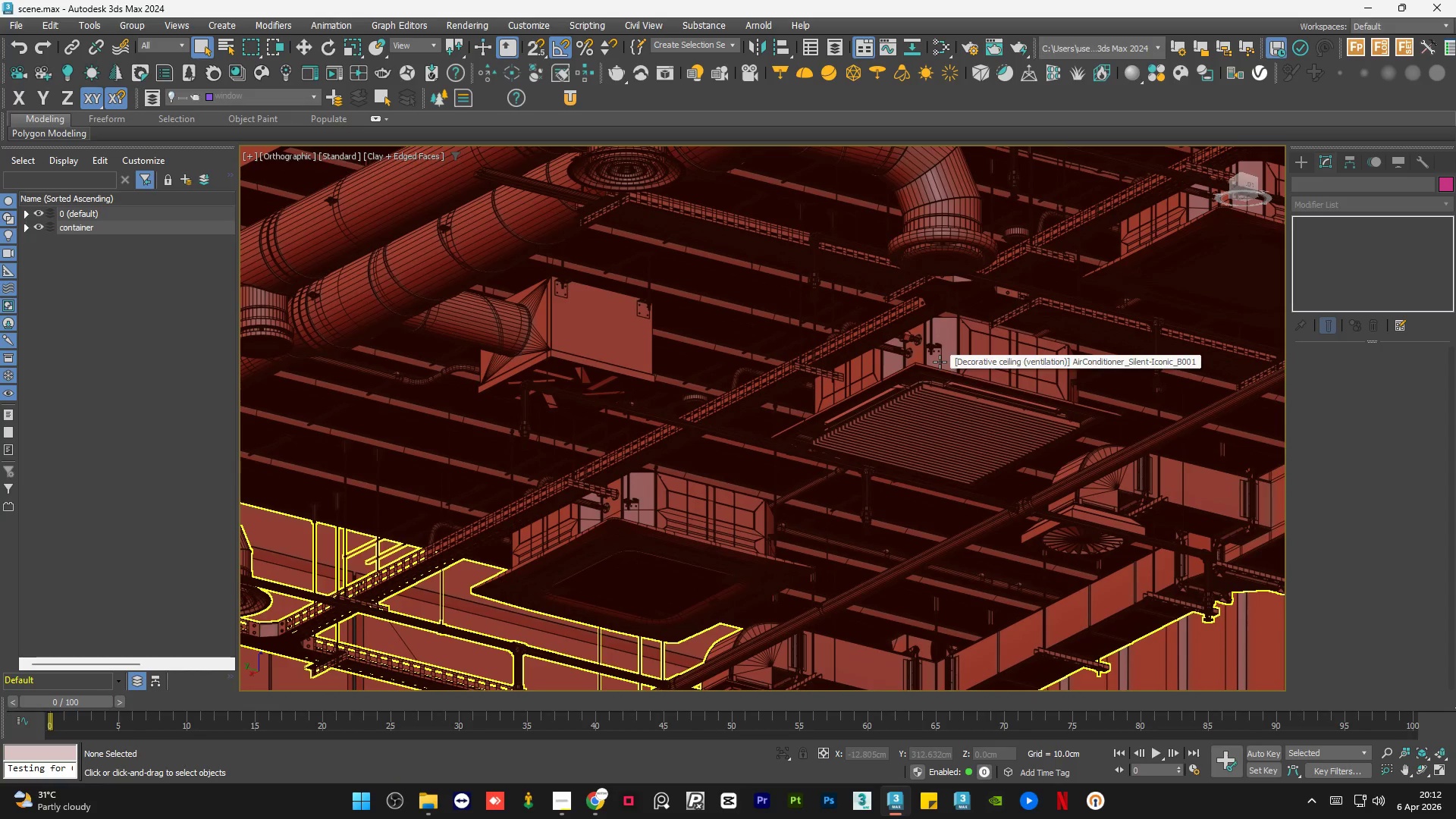 
scroll: coordinate [927, 369], scroll_direction: down, amount: 4.0
 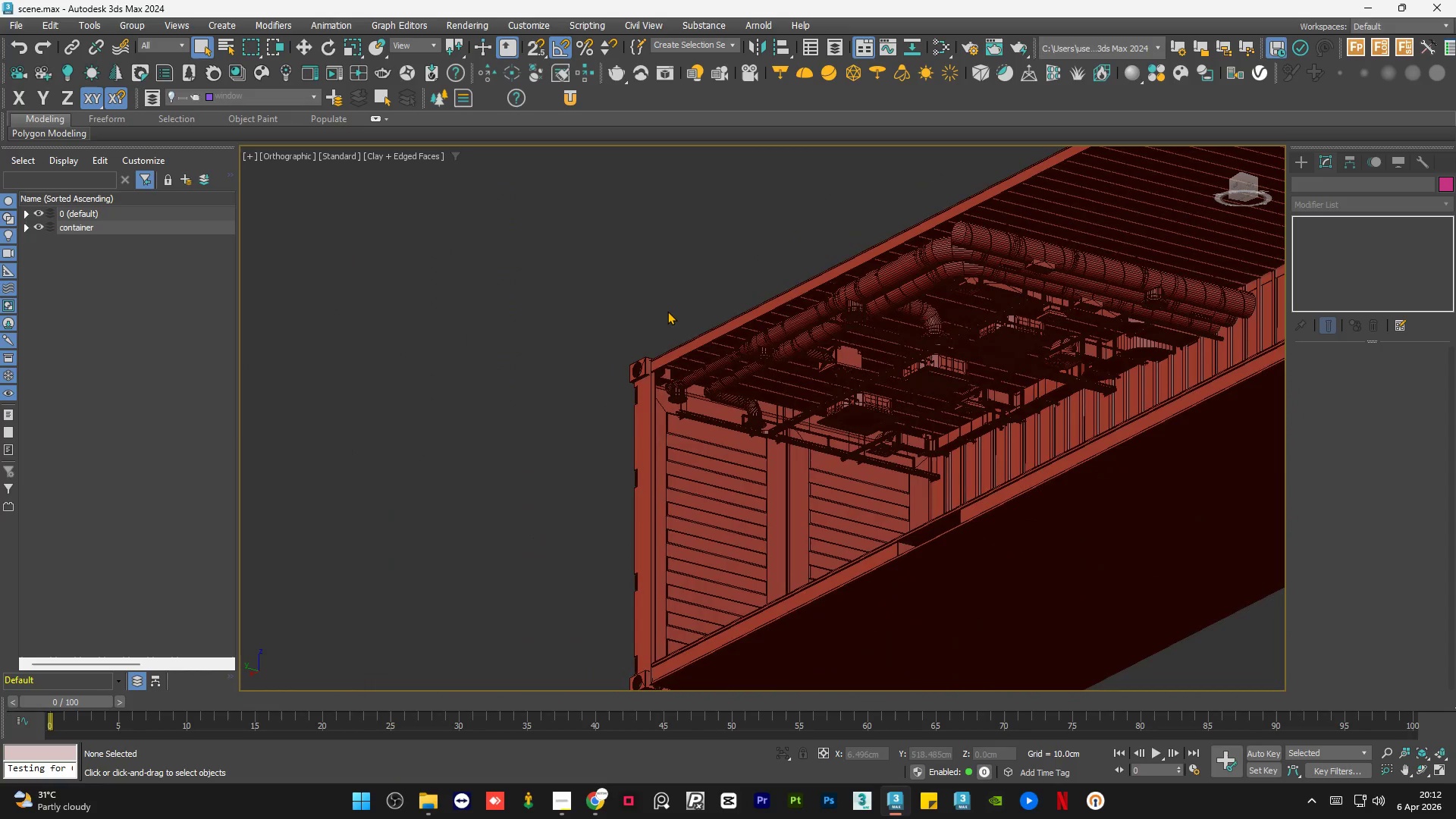 
left_click([667, 311])
 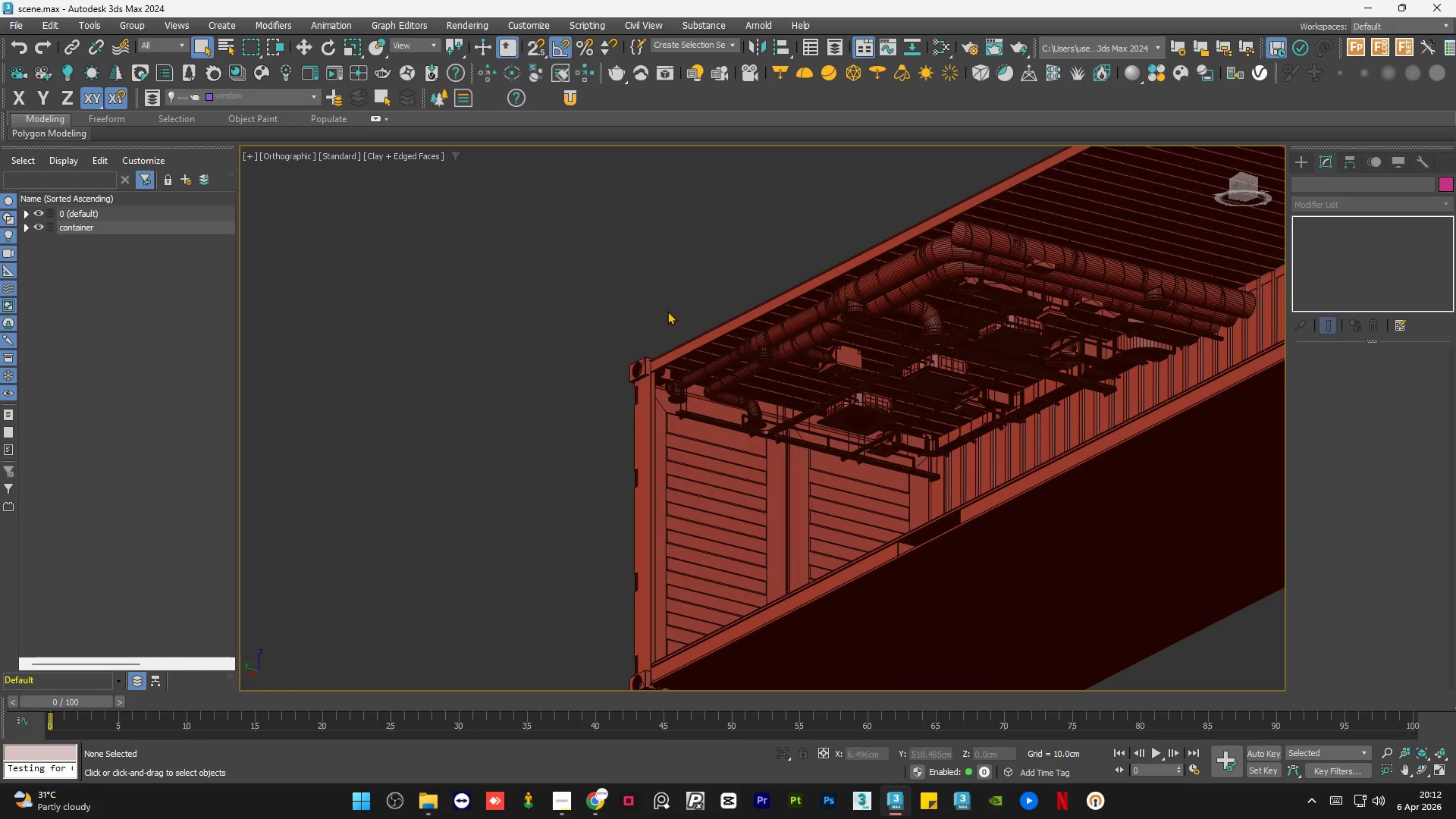 
key(Control+S)
 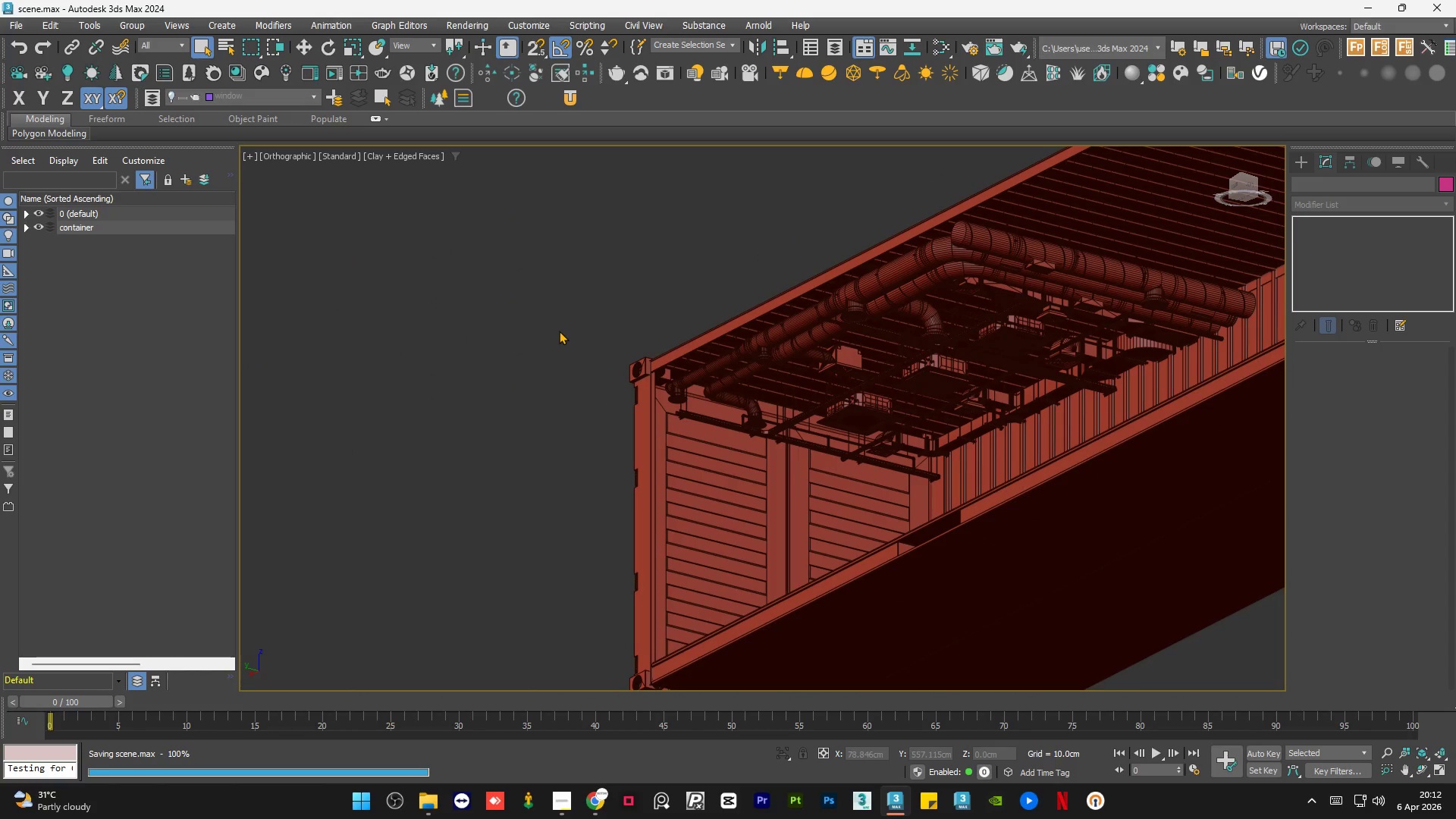 
left_click([559, 331])
 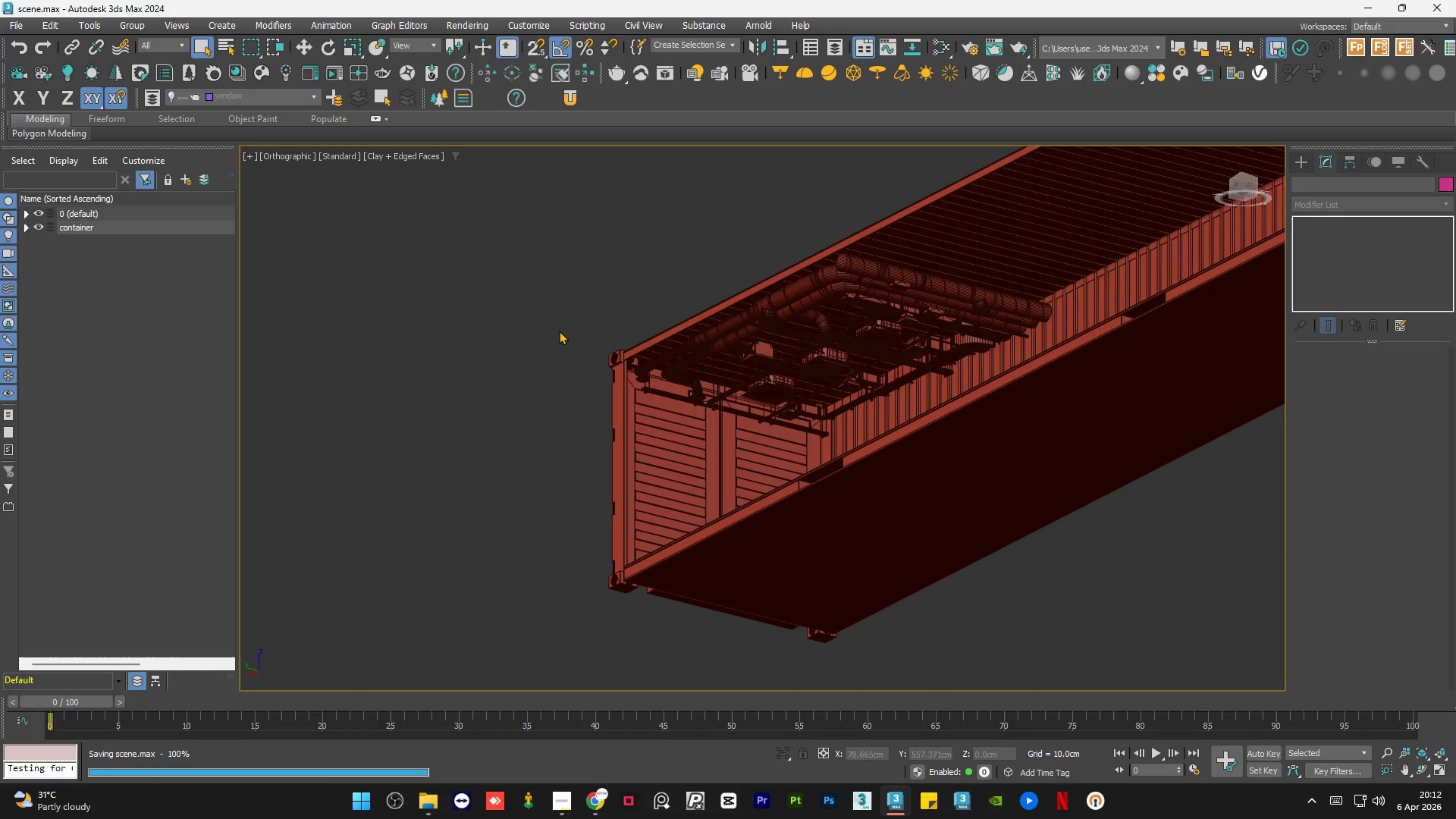 
scroll: coordinate [559, 331], scroll_direction: down, amount: 1.0
 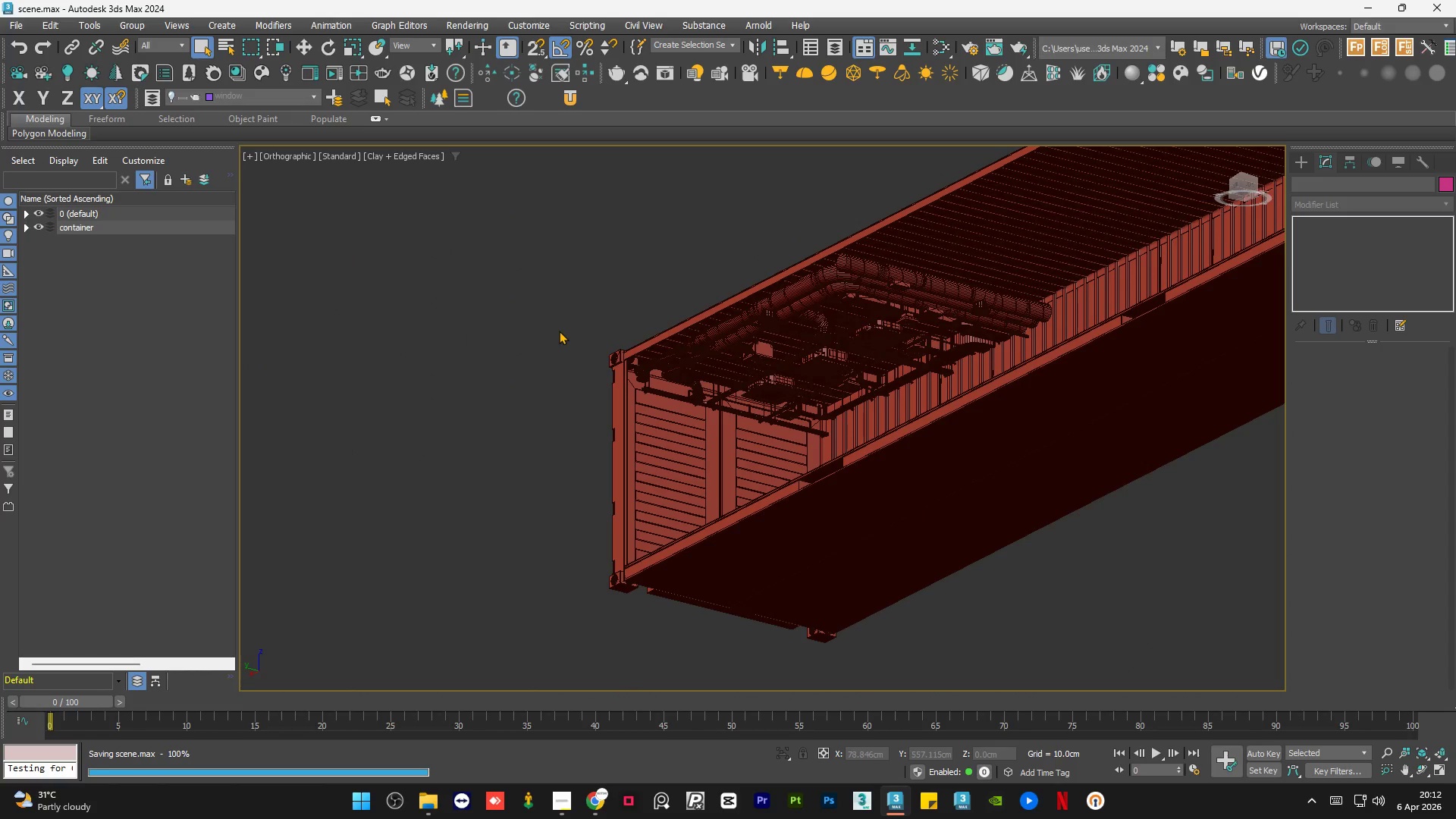 
key(Control+S)
 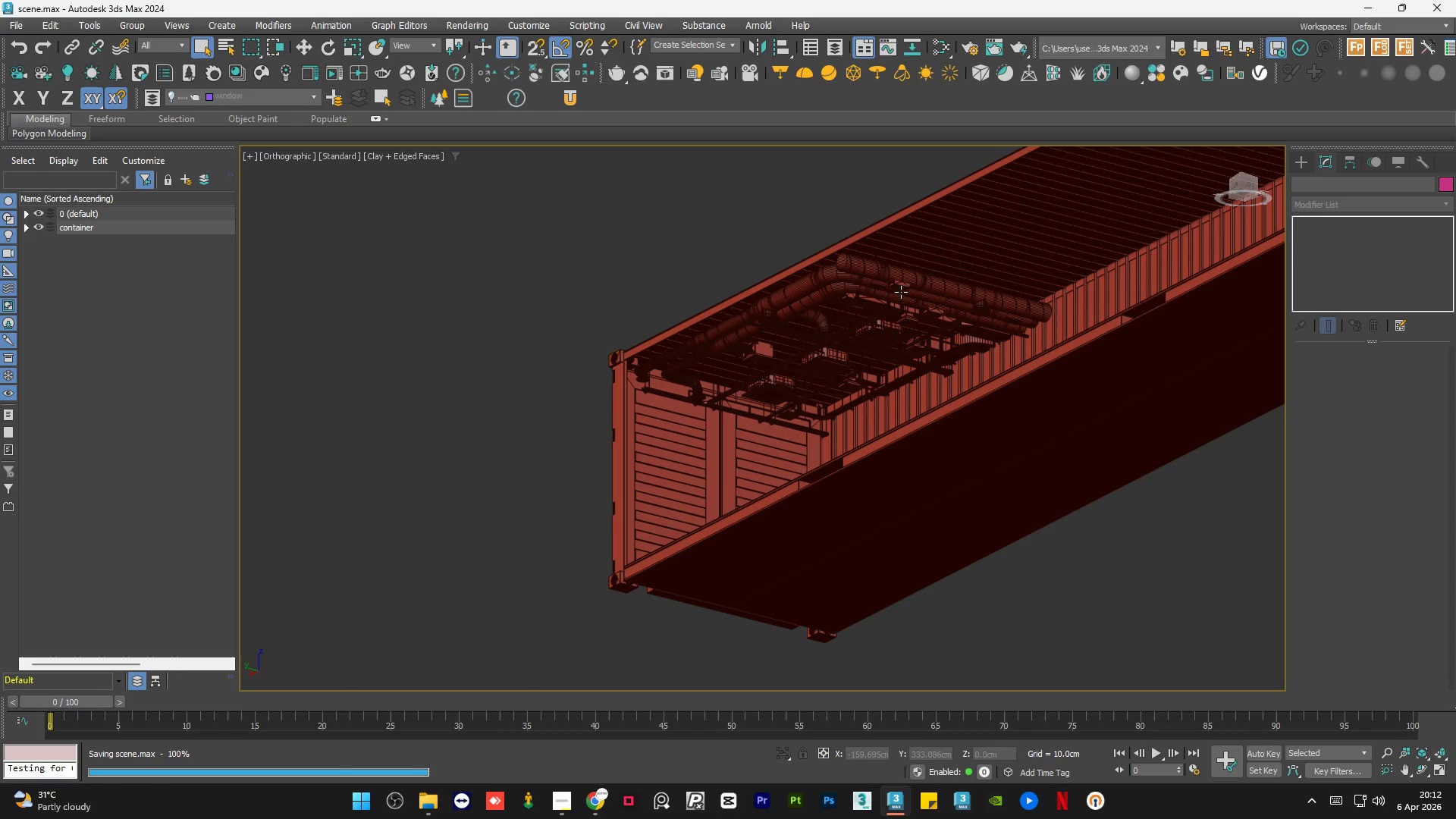 
left_click([908, 275])
 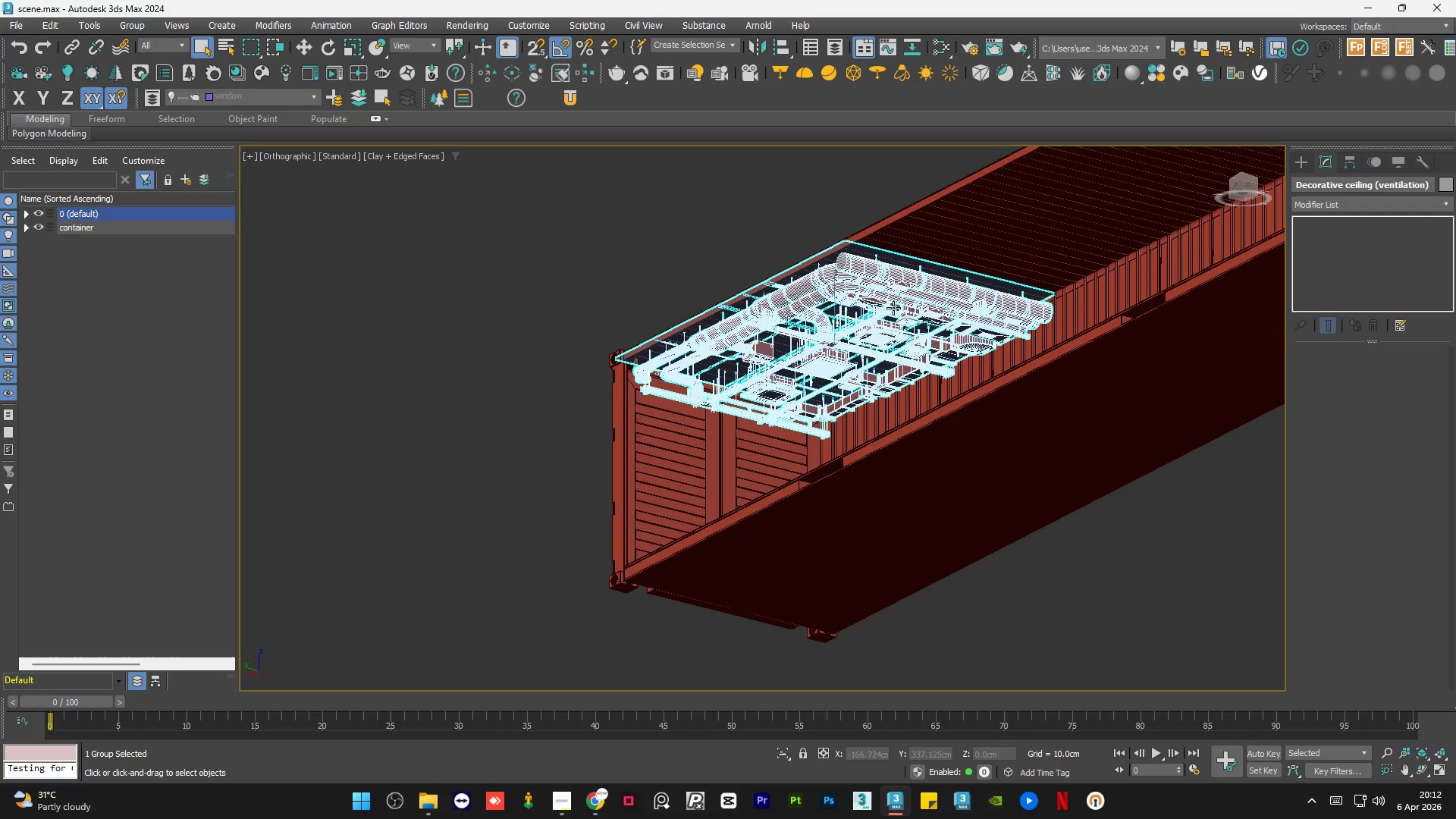 
hold_key(key=AltLeft, duration=0.61)
scroll: coordinate [886, 446], scroll_direction: down, amount: 2.0
 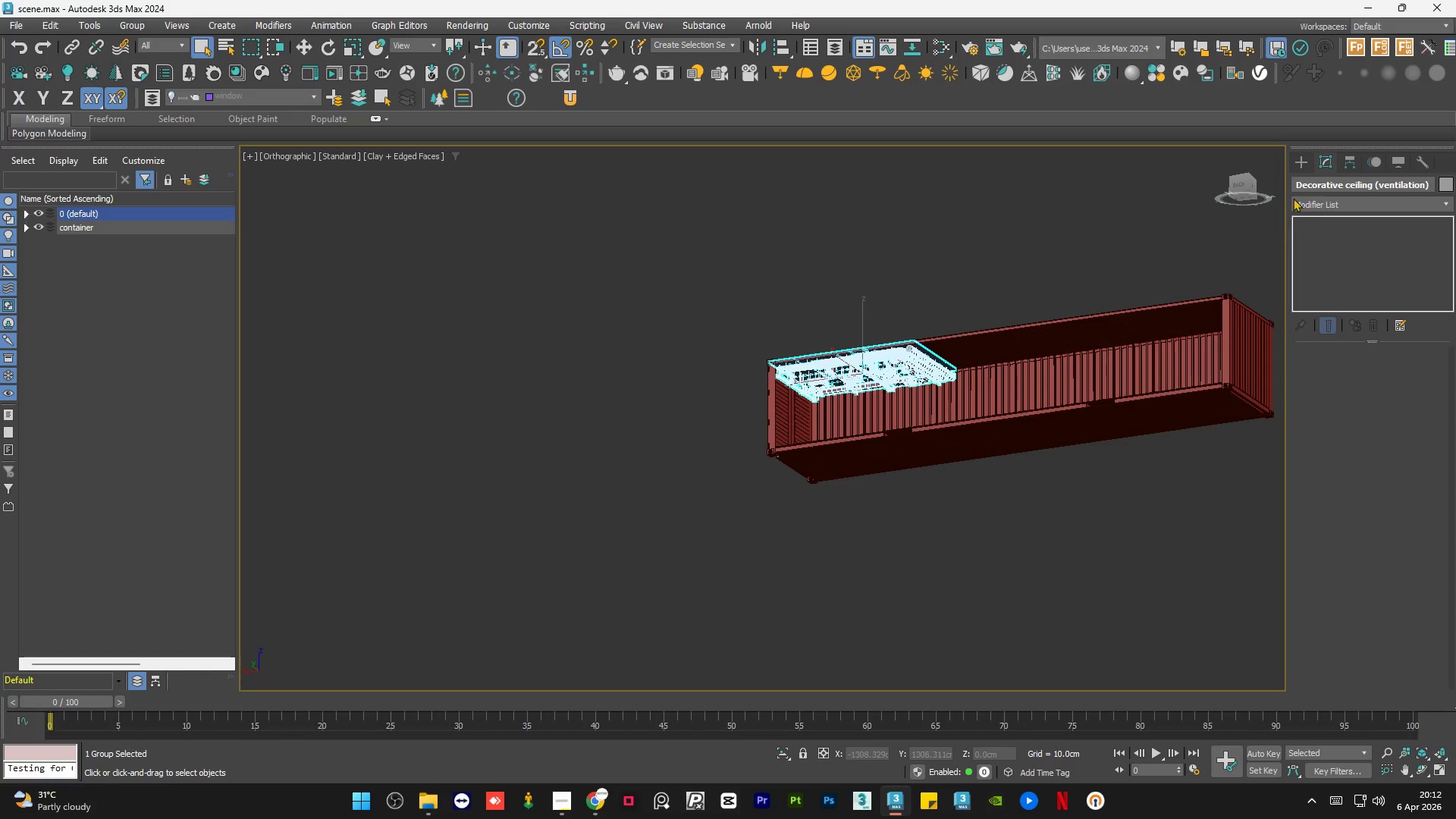 
left_click([1238, 187])
 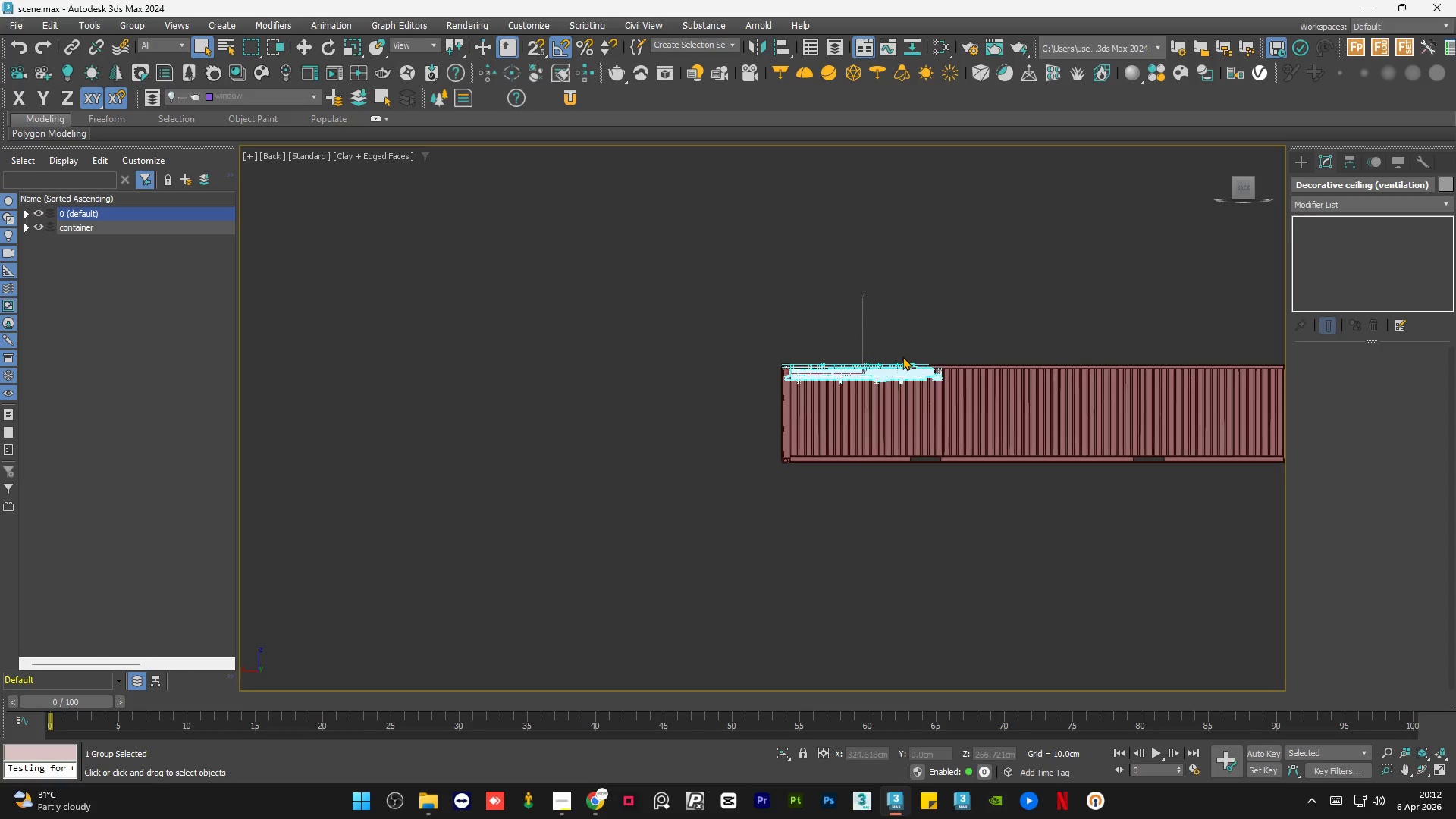 
key(W)
 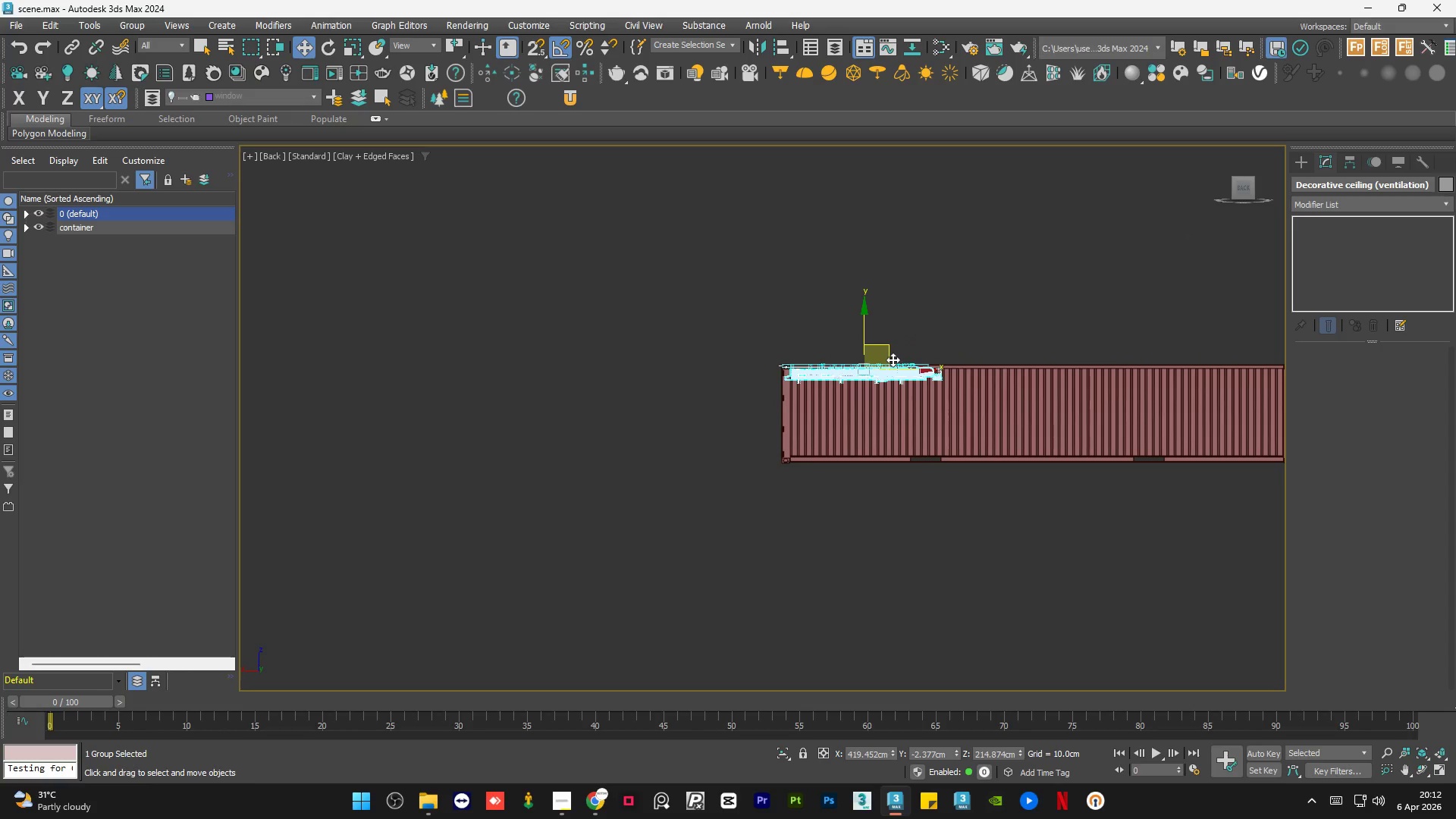 
hold_key(key=ShiftLeft, duration=1.5)
left_click_drag(start_coordinate=[897, 370], to_coordinate=[1065, 375])
 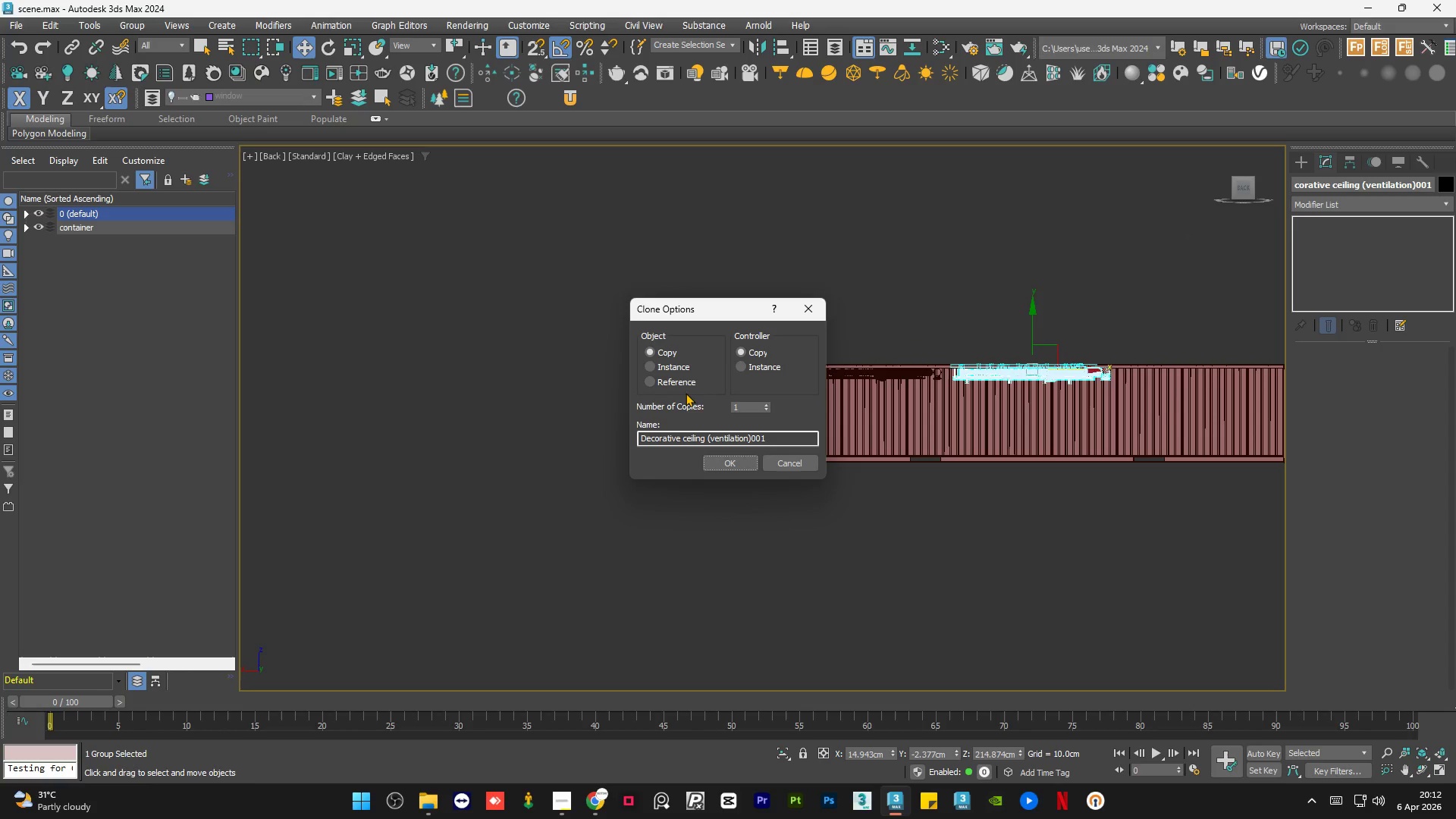 
key(Shift+ShiftLeft)
 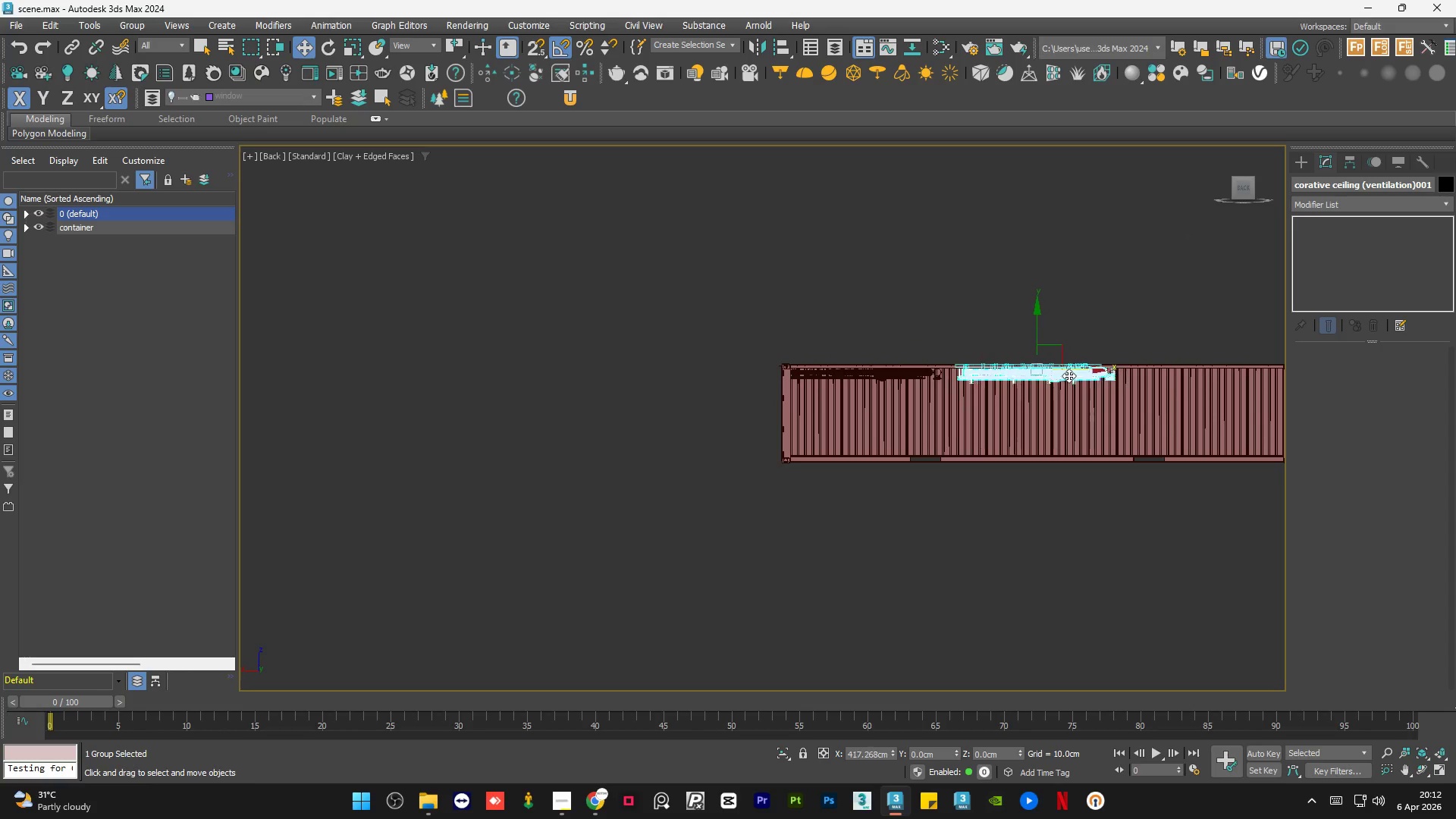 
key(Shift+ShiftLeft)
 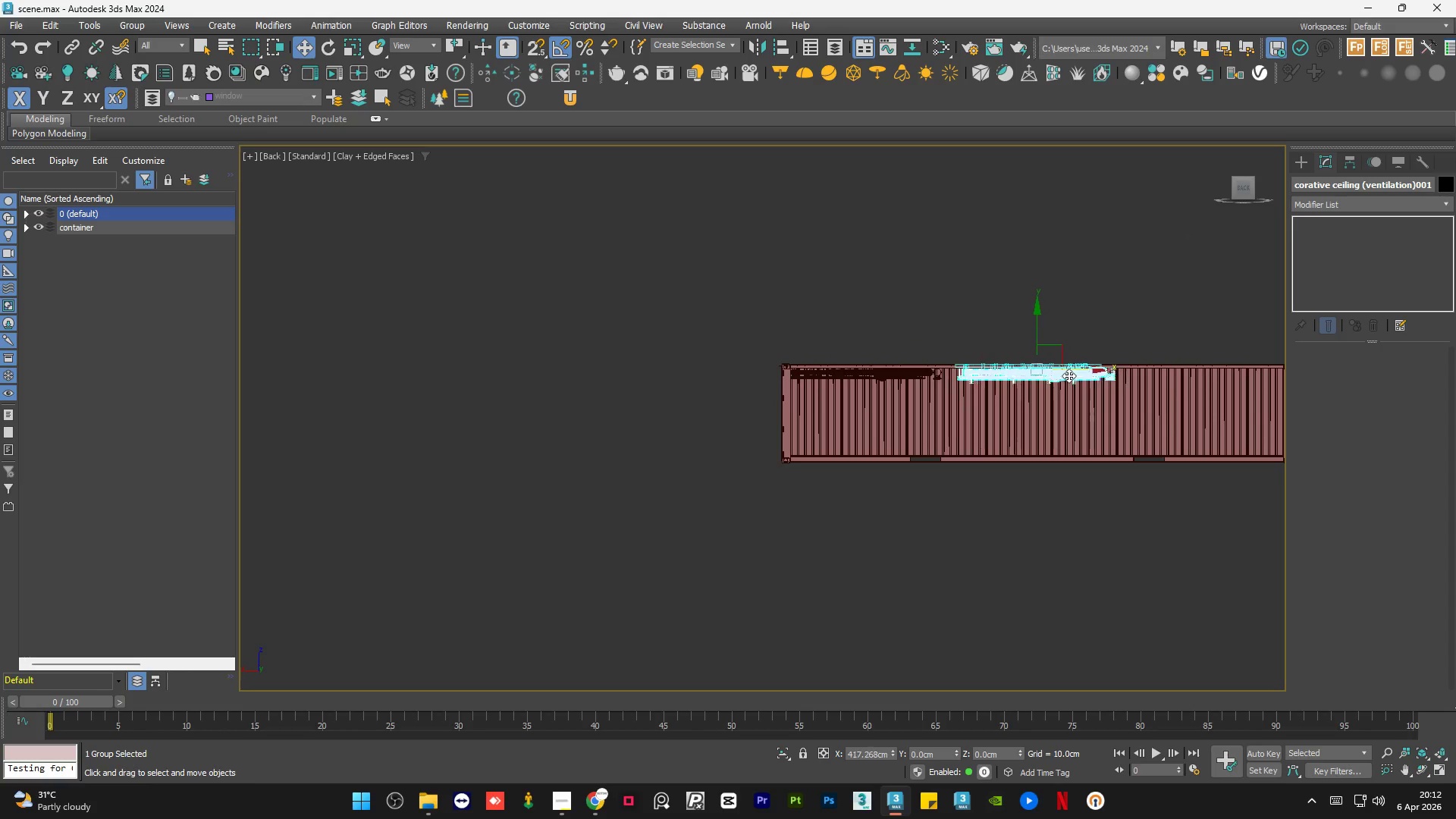 
key(Shift+ShiftLeft)
 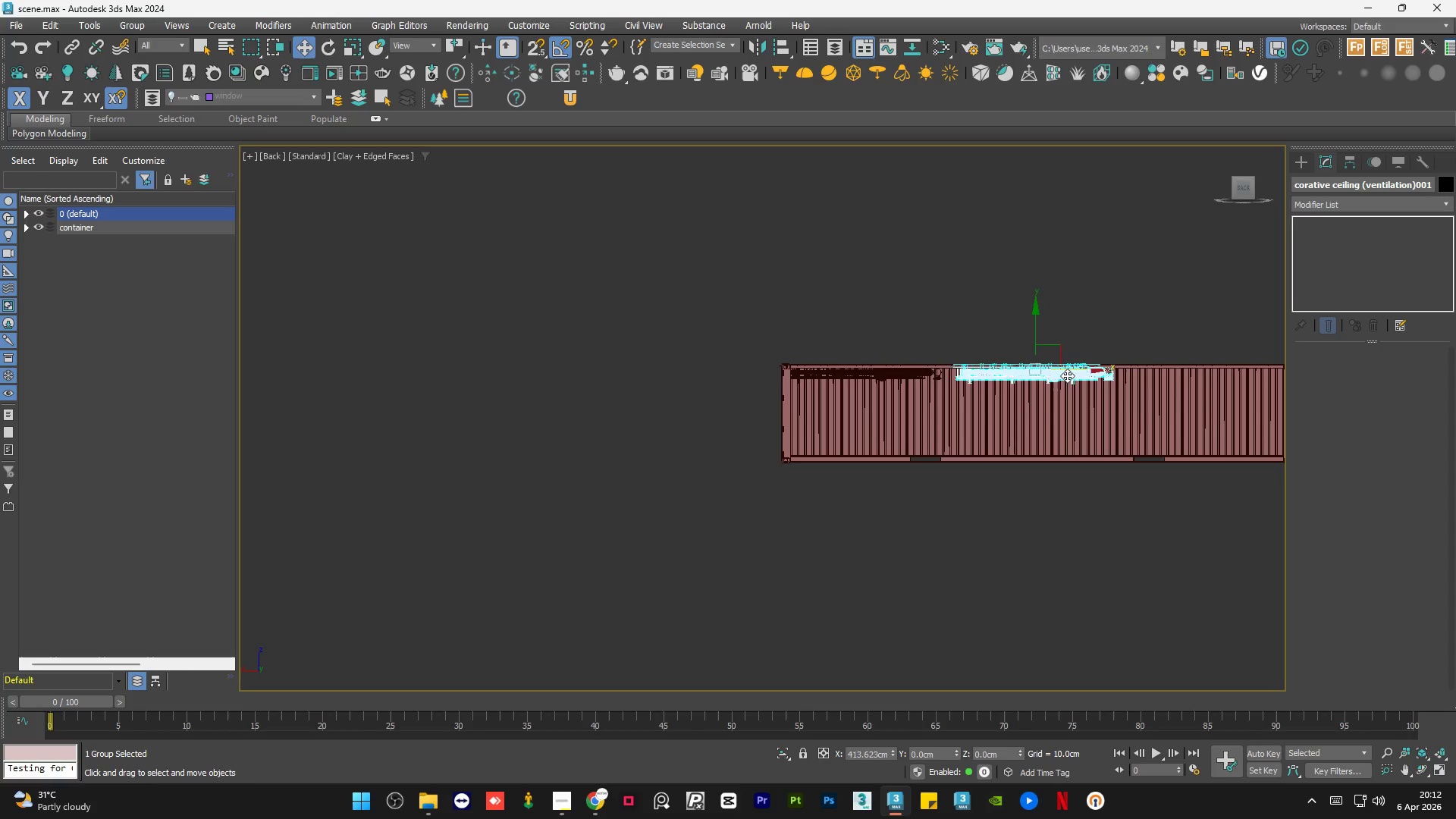 
key(Shift+ShiftLeft)
 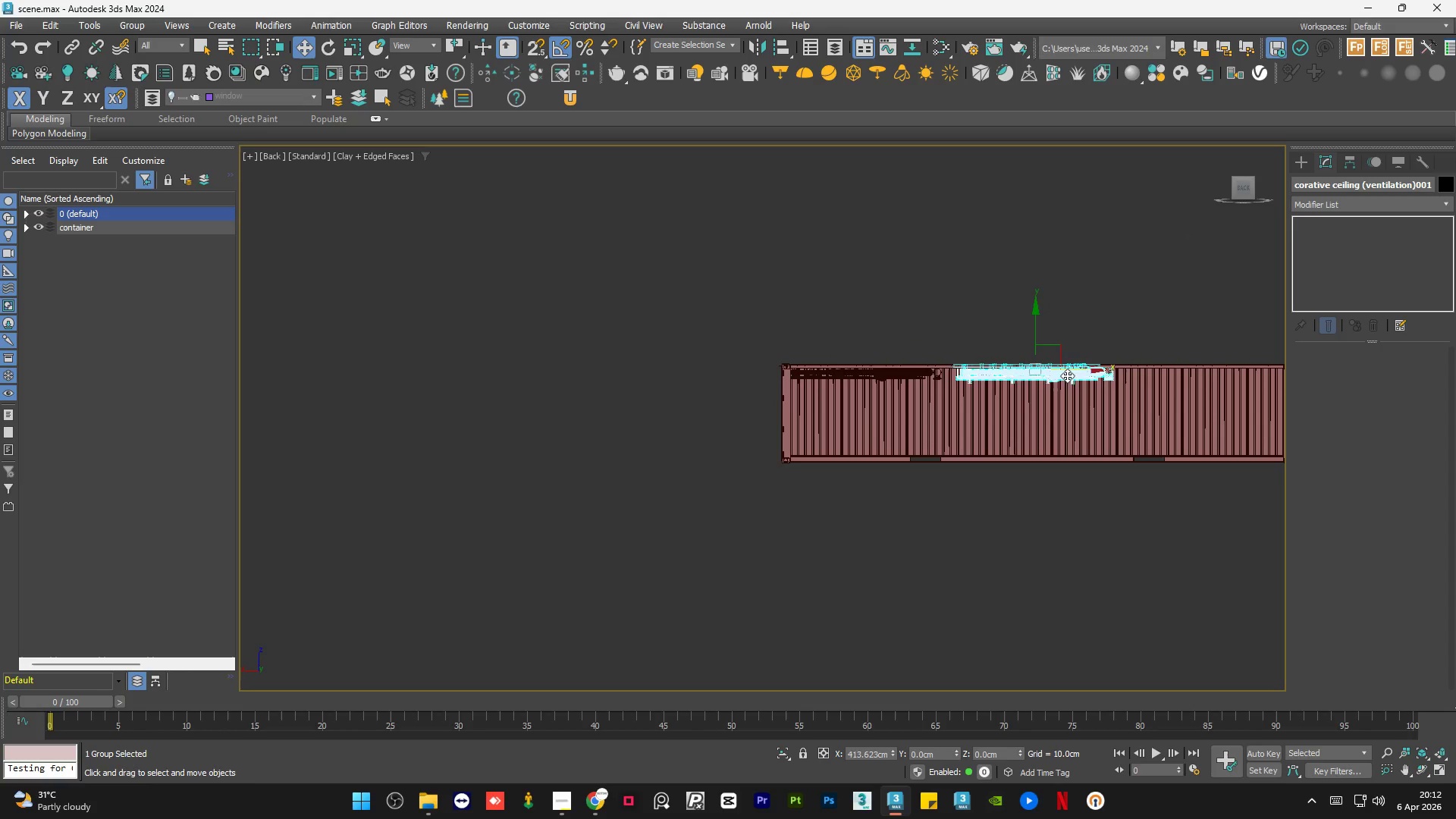 
key(Shift+ShiftLeft)
 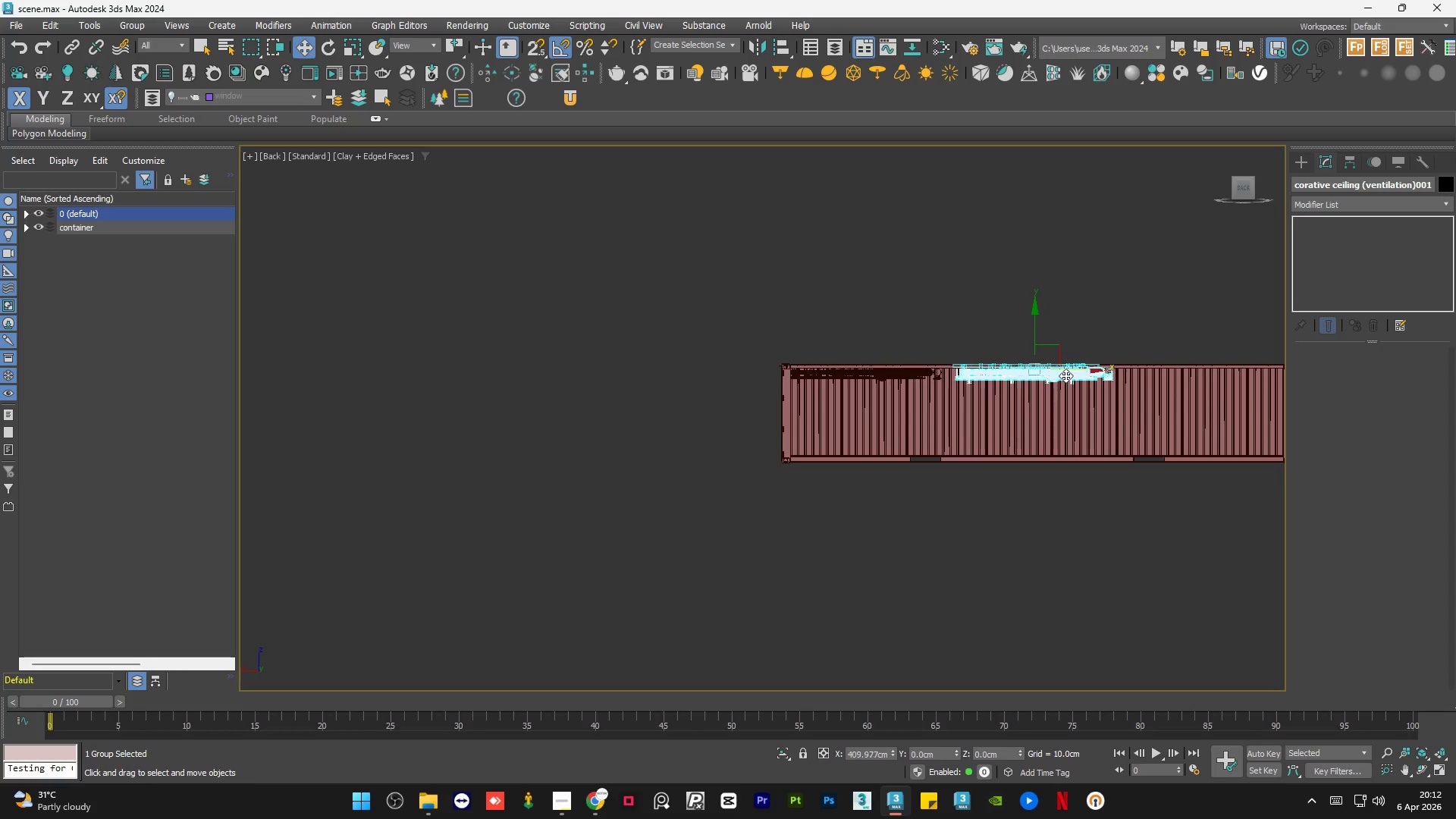 
hold_key(key=ShiftLeft, duration=28.94)
left_click([724, 458])
 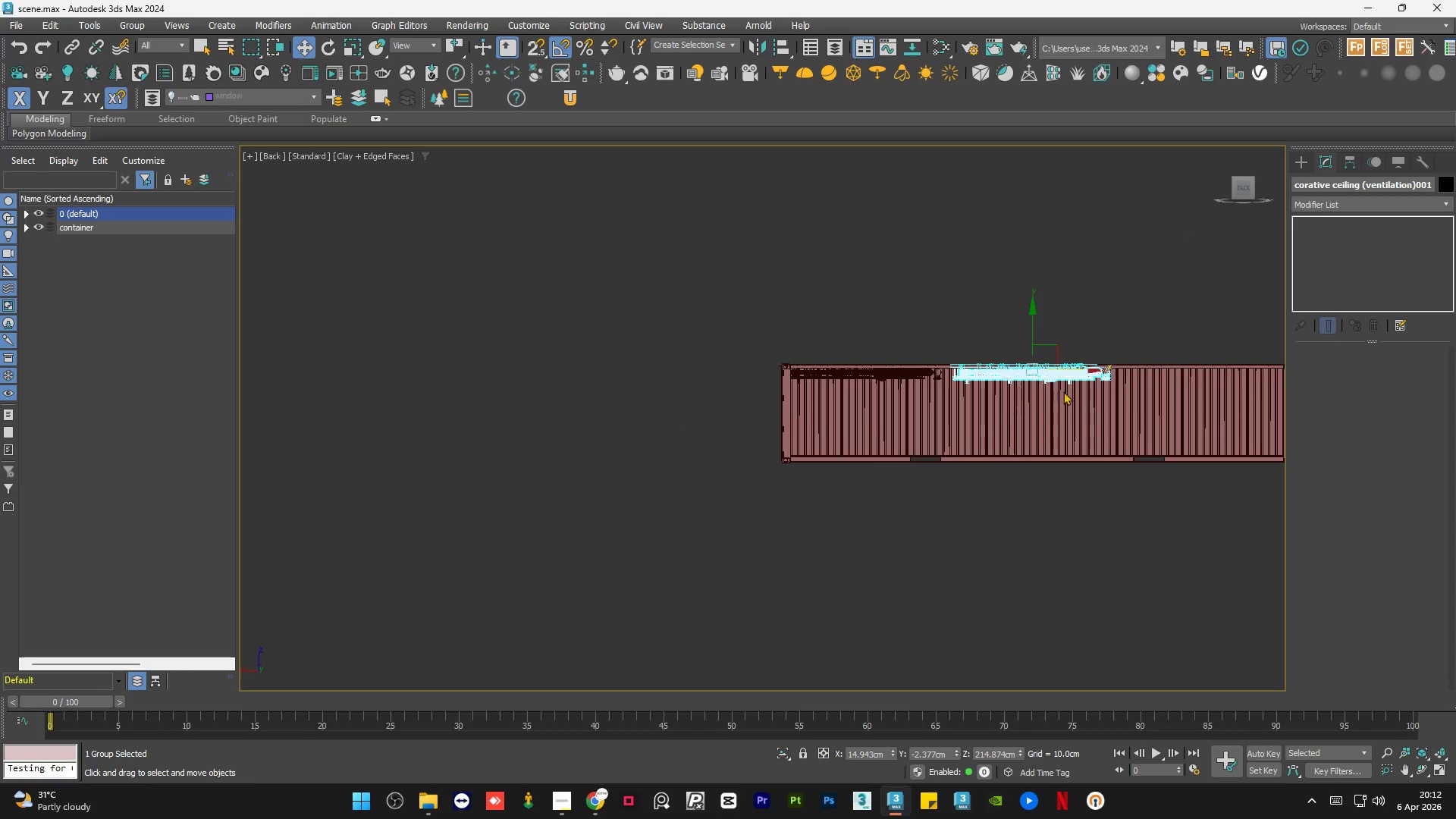 
scroll: coordinate [1080, 376], scroll_direction: up, amount: 4.0
 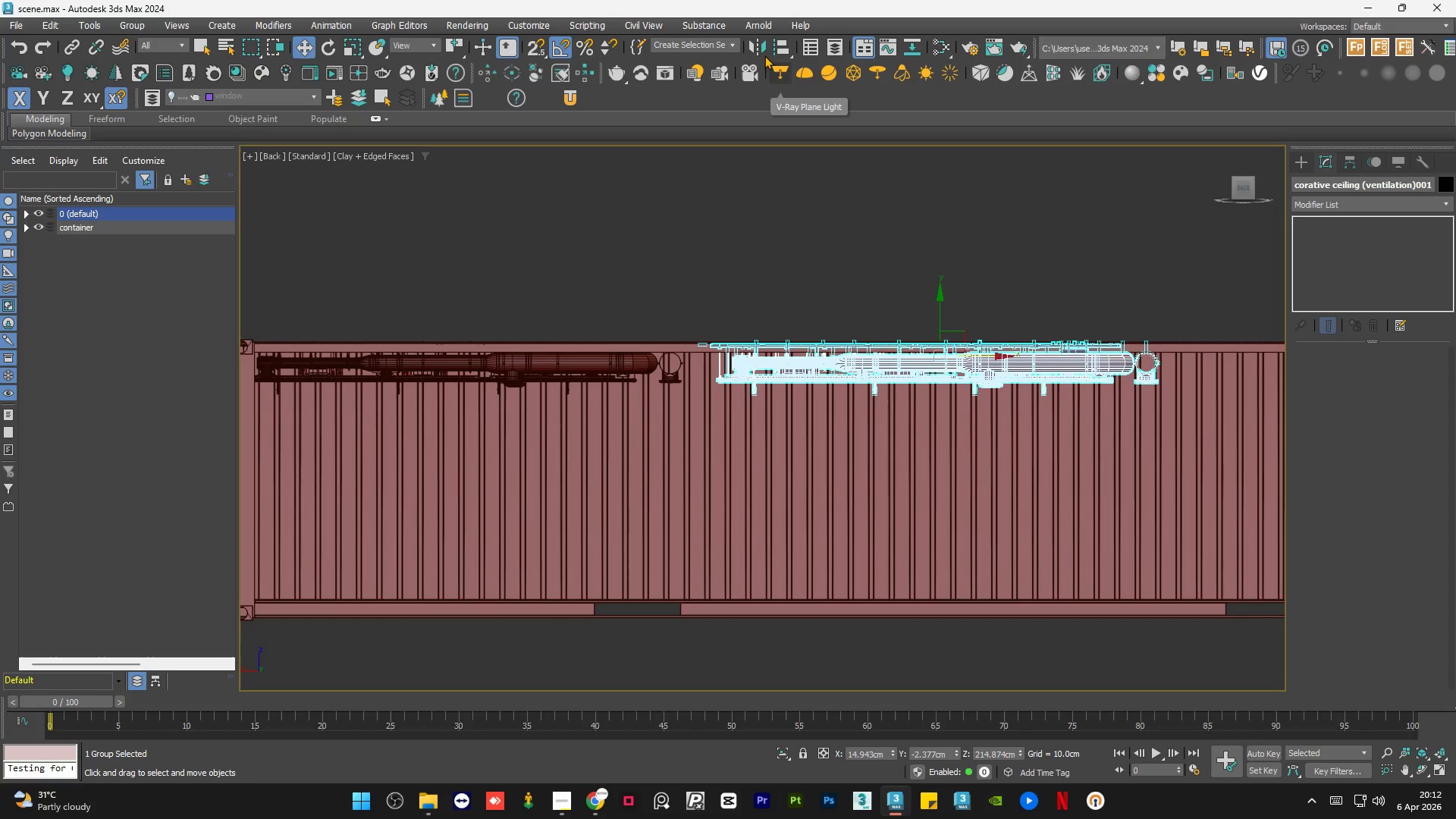 
left_click([758, 45])
 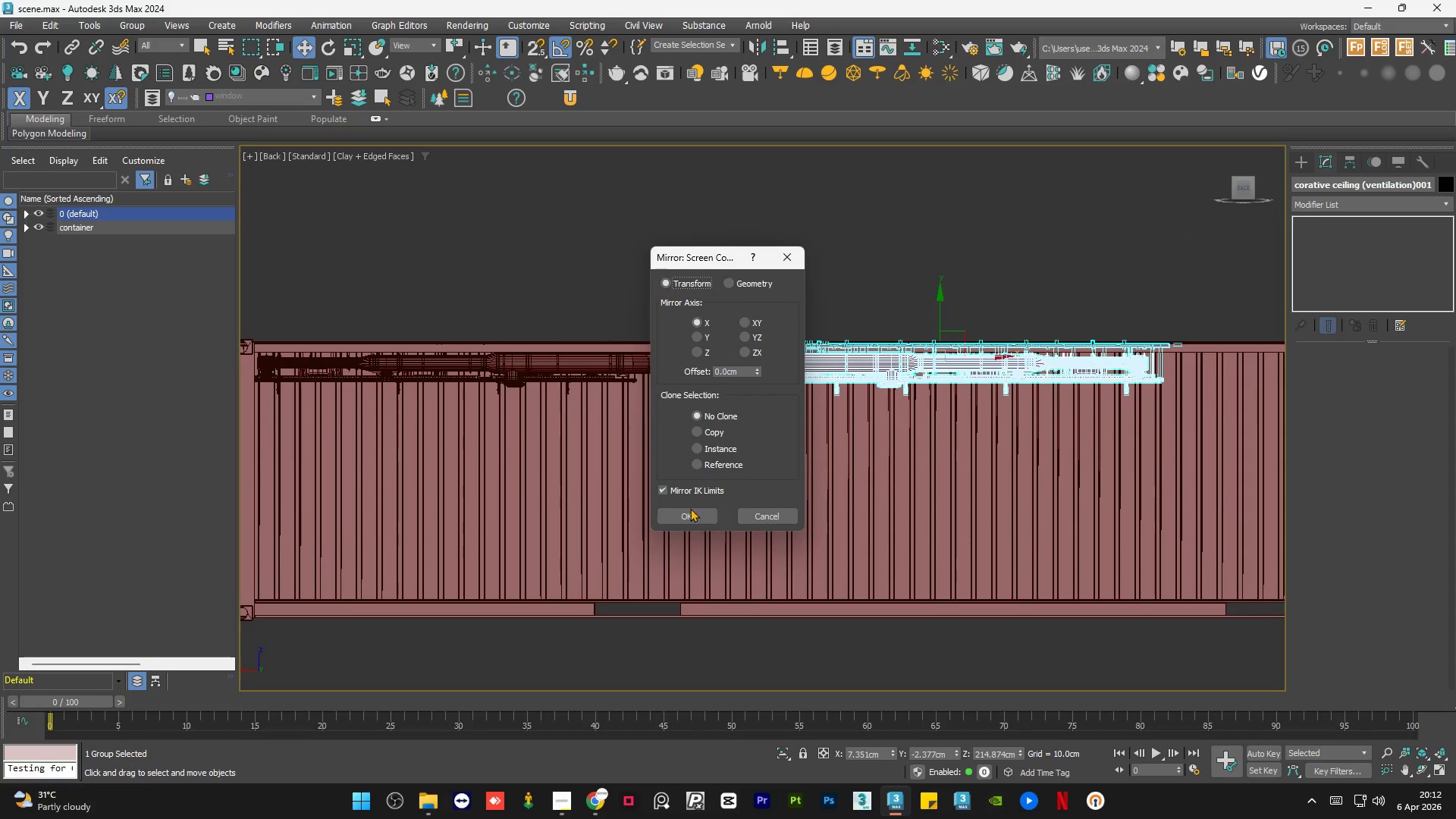 
left_click([683, 510])
 